 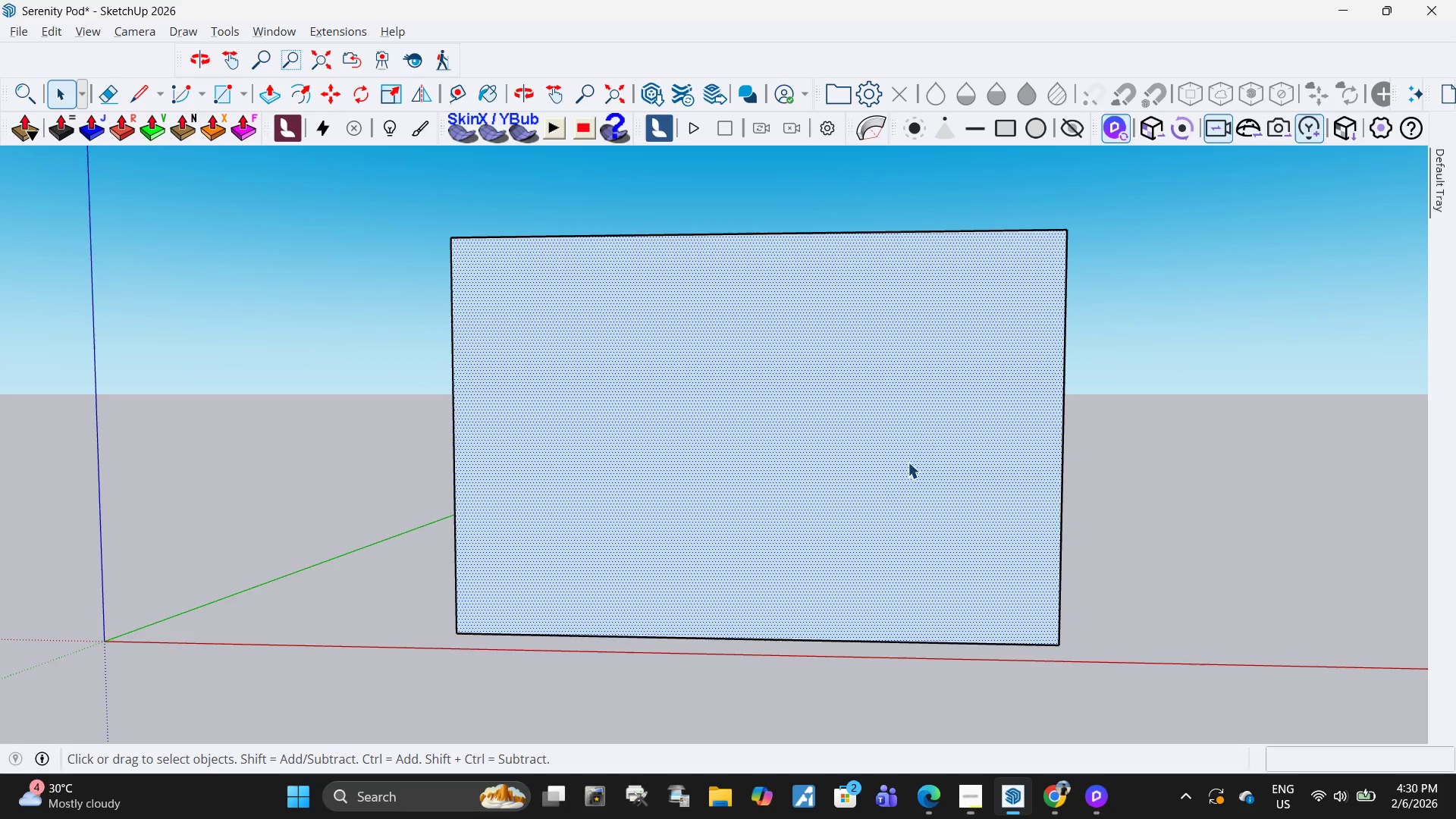 
key(Delete)
 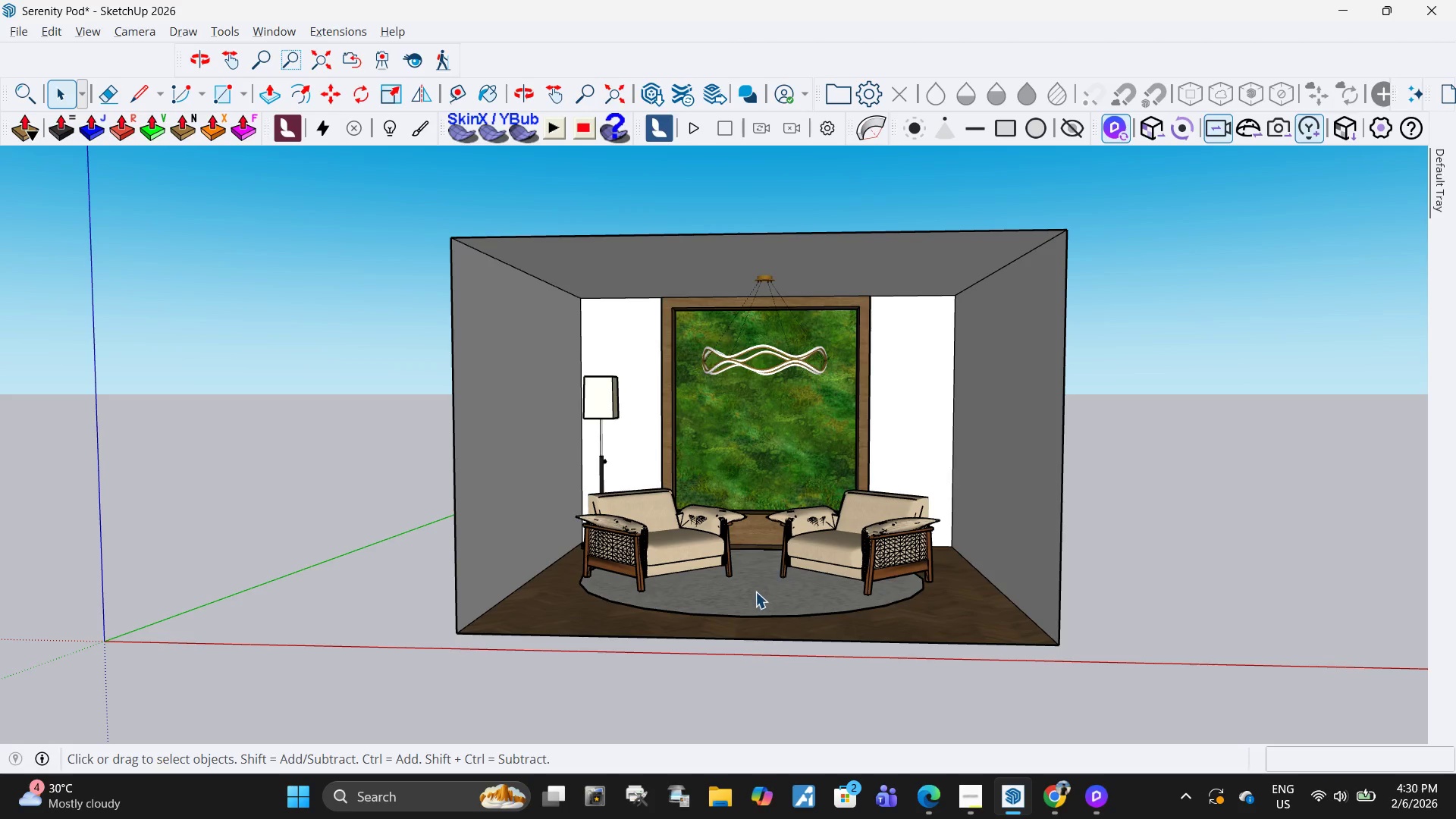 
left_click([755, 592])
 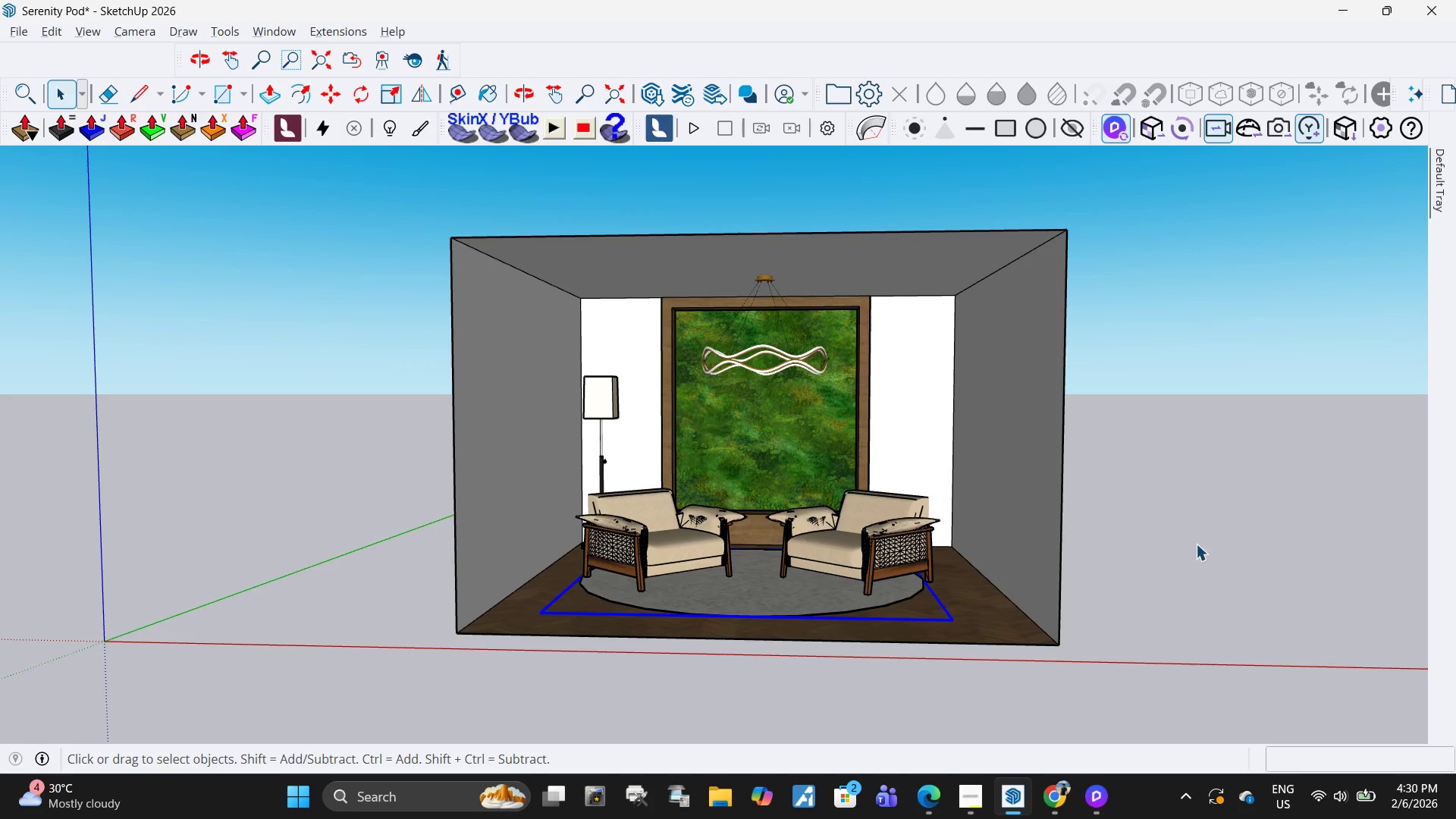 
key(M)
 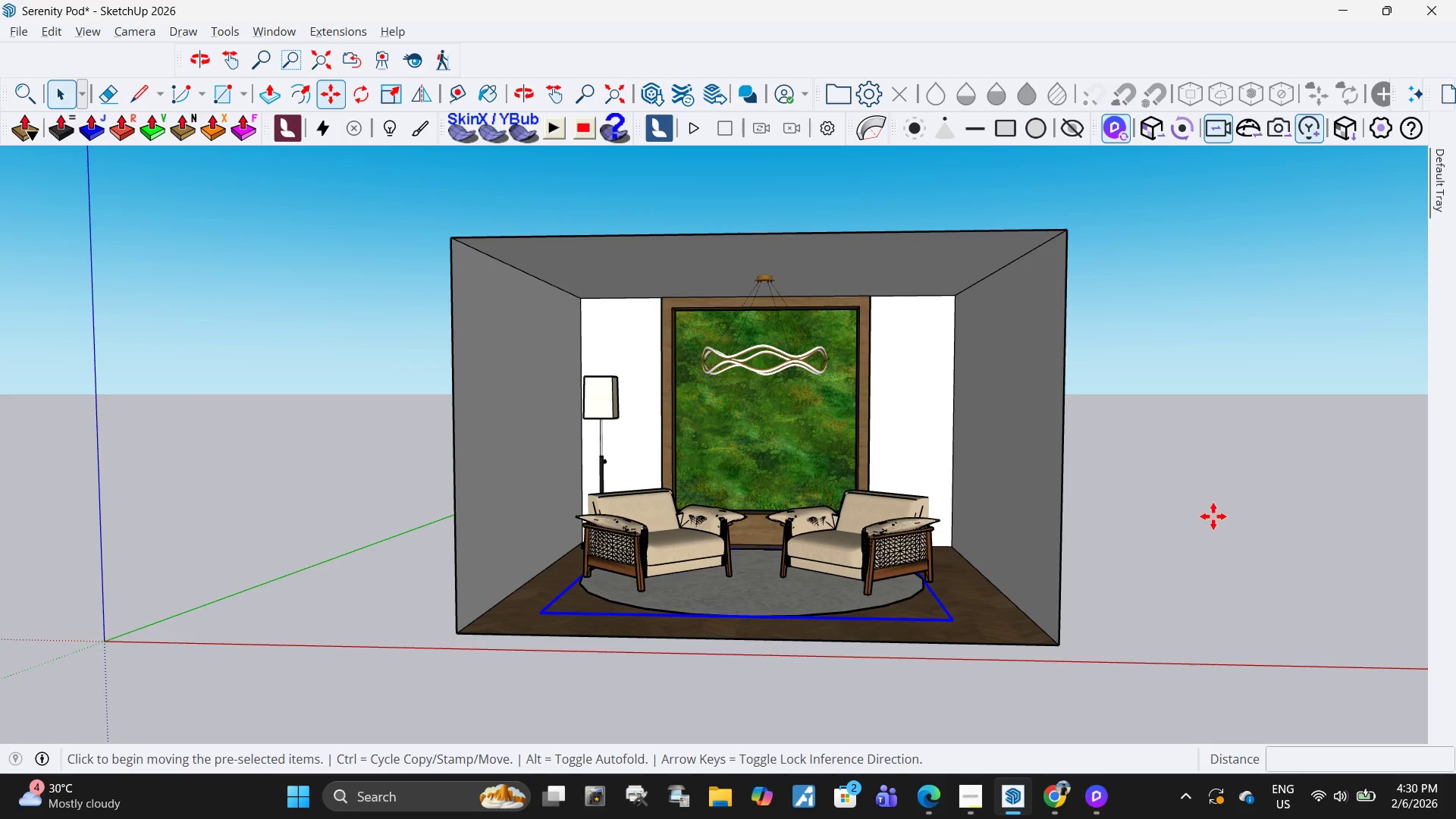 
left_click([1213, 516])
 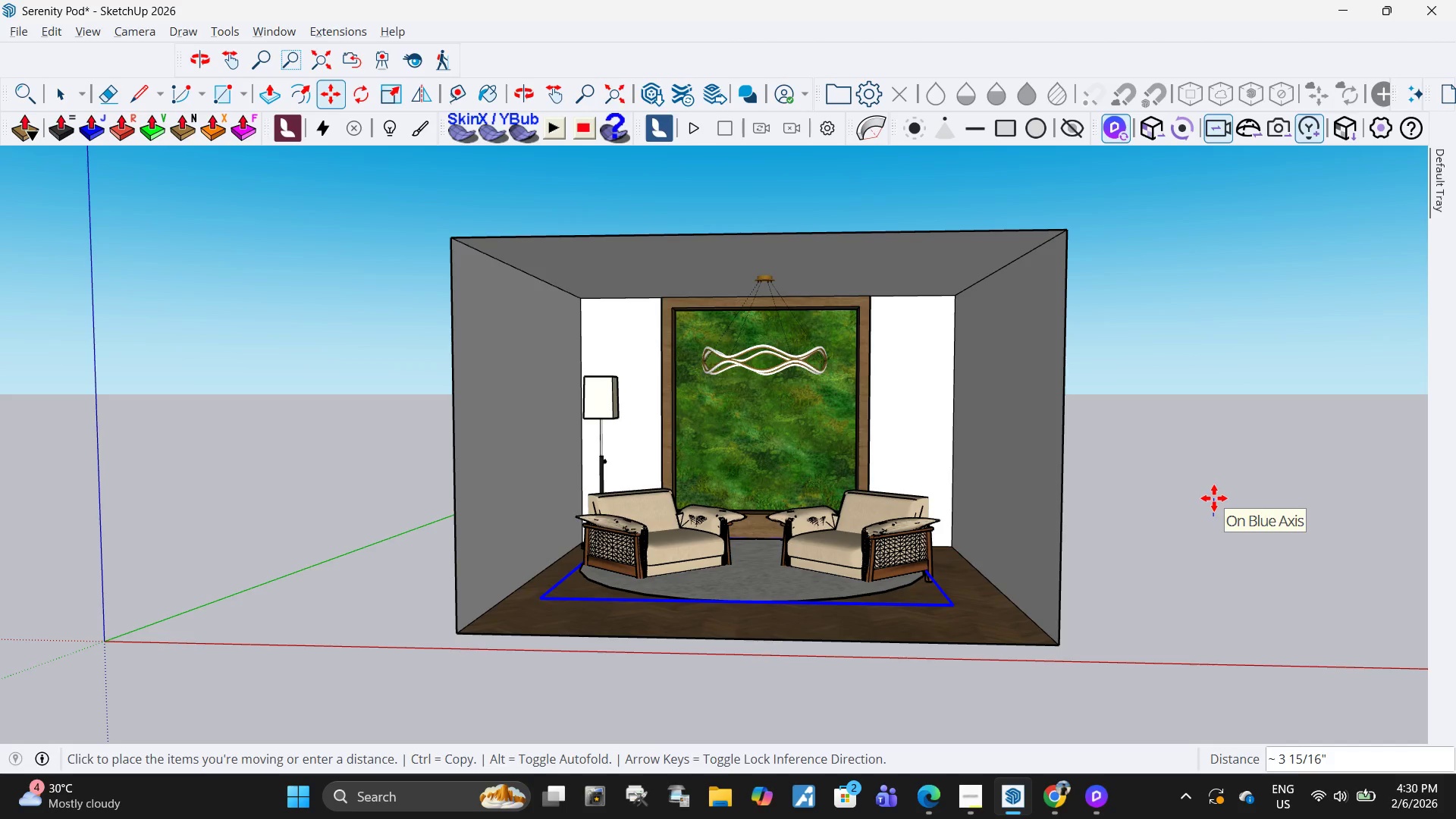 
key(NumpadDecimal)
 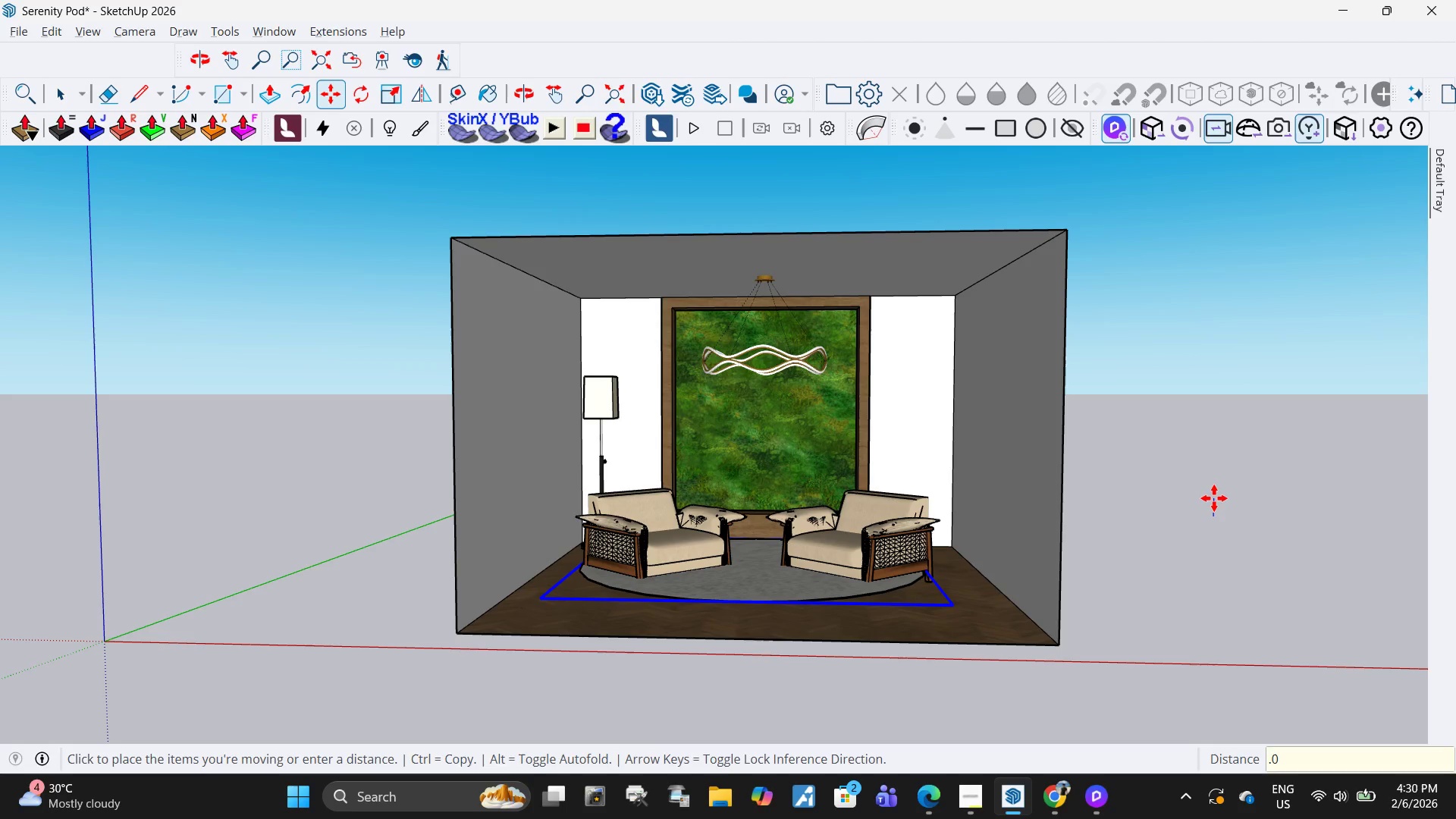 
key(Numpad0)
 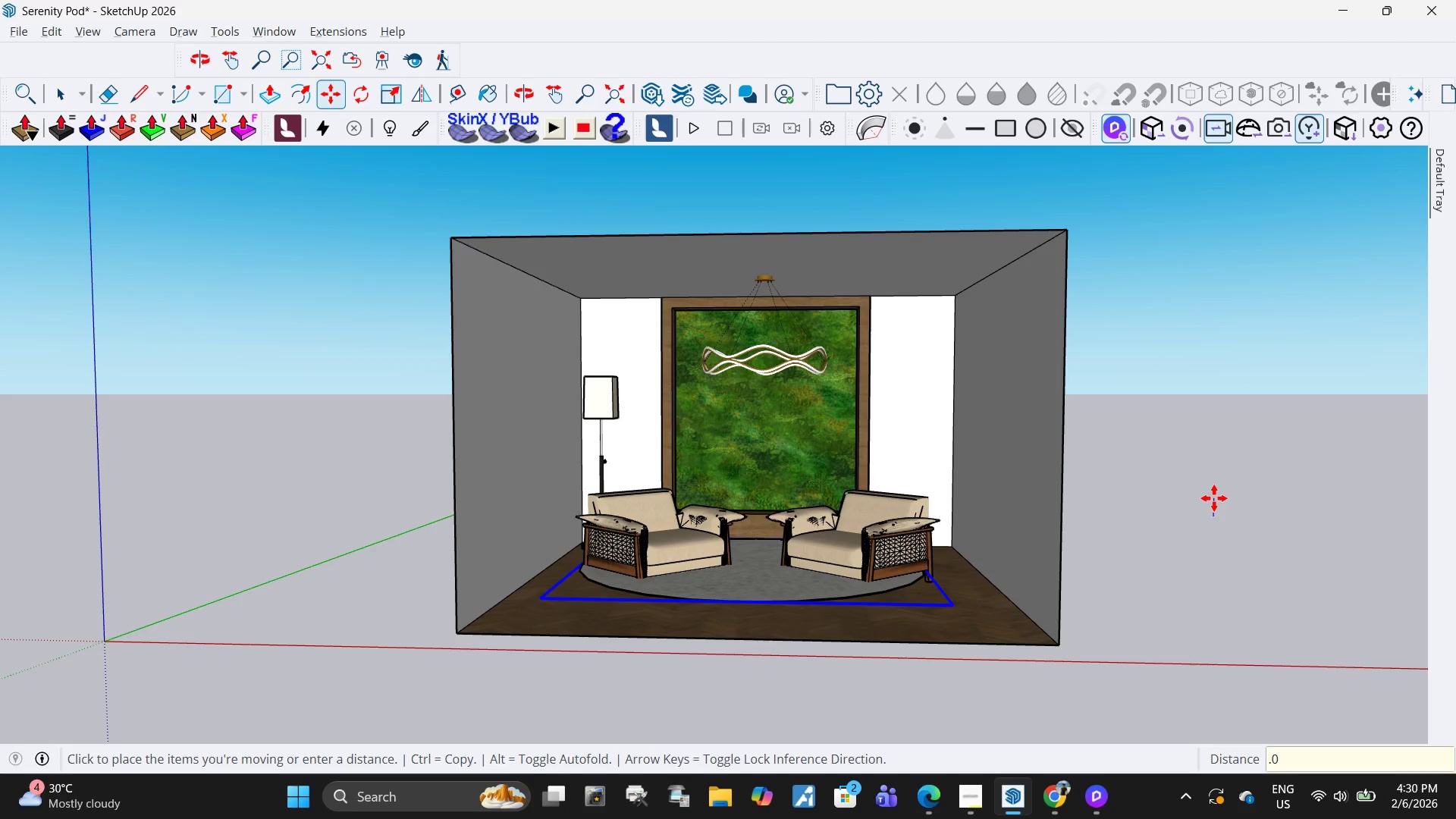 
key(Numpad1)
 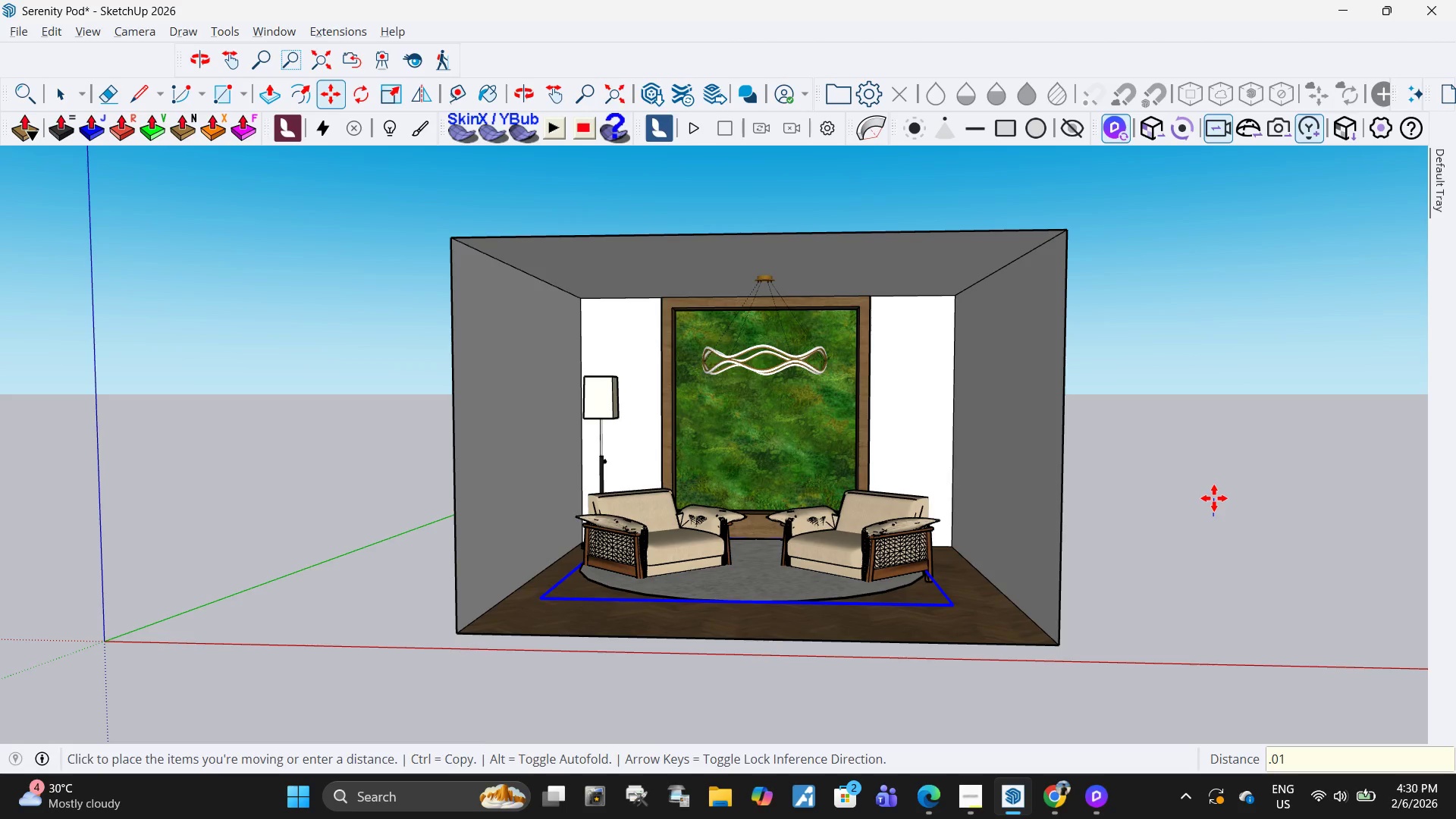 
key(NumpadEnter)
 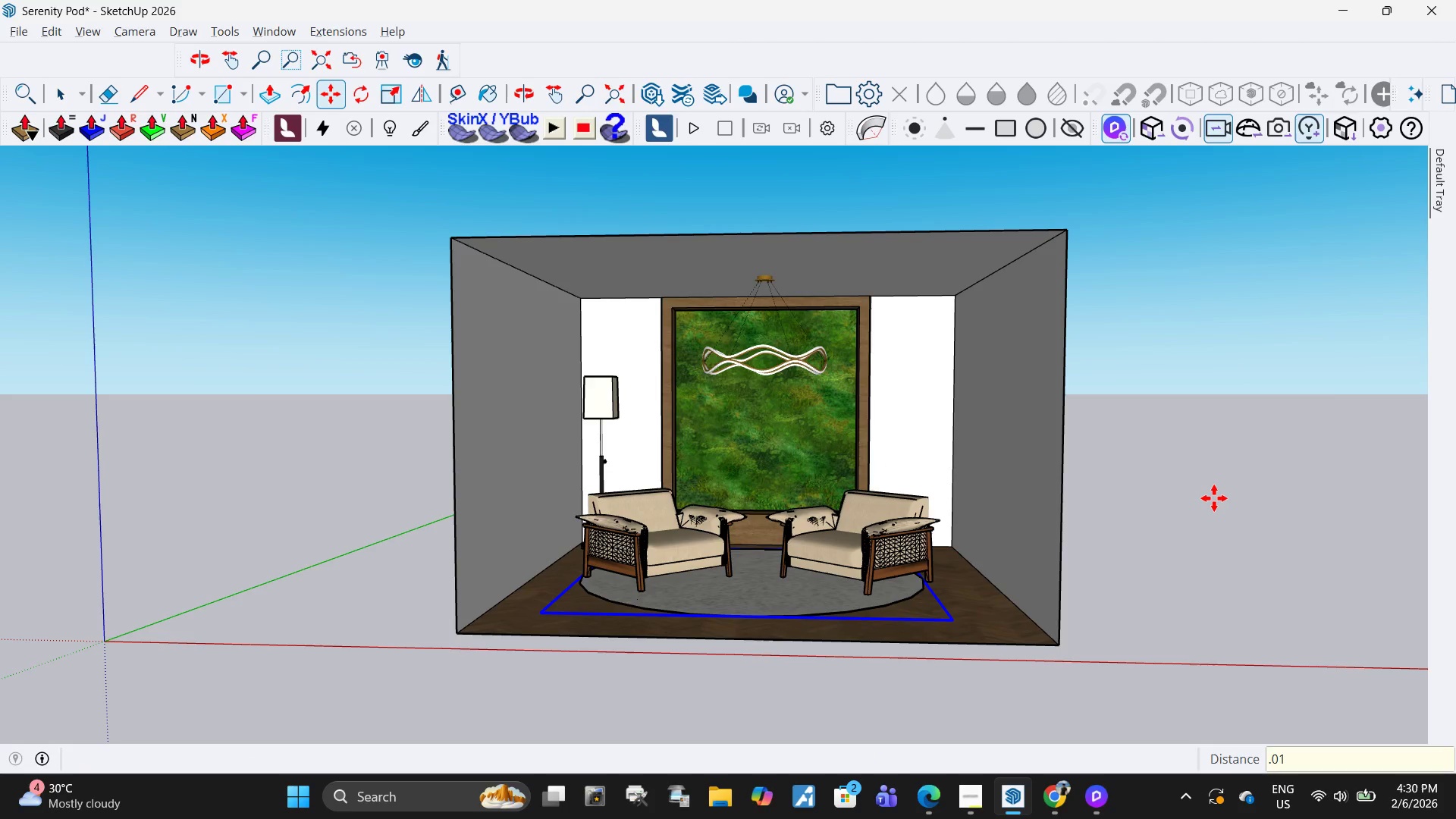 
key(Alt+Tab)
 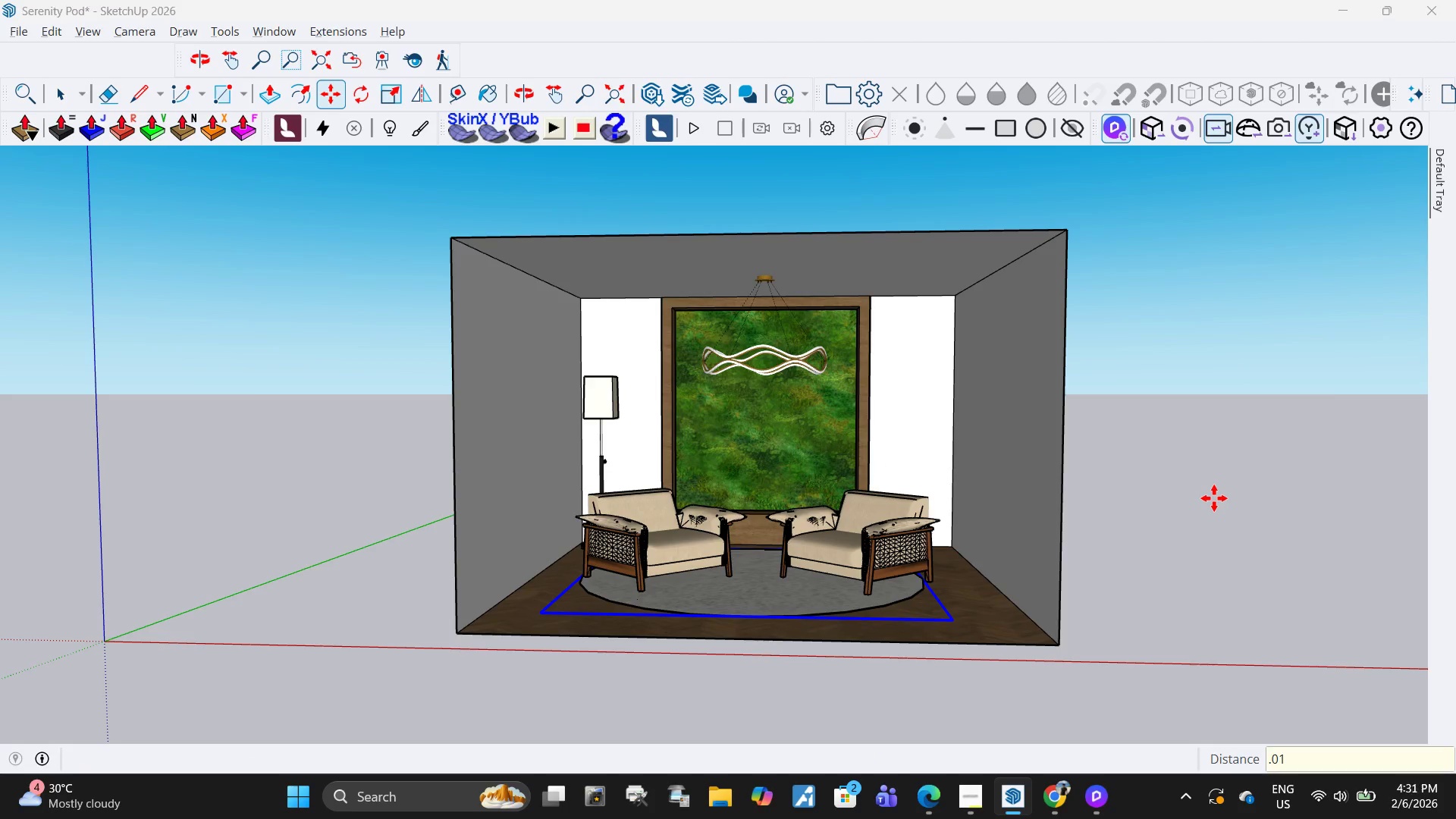 
key(Alt+Tab)
 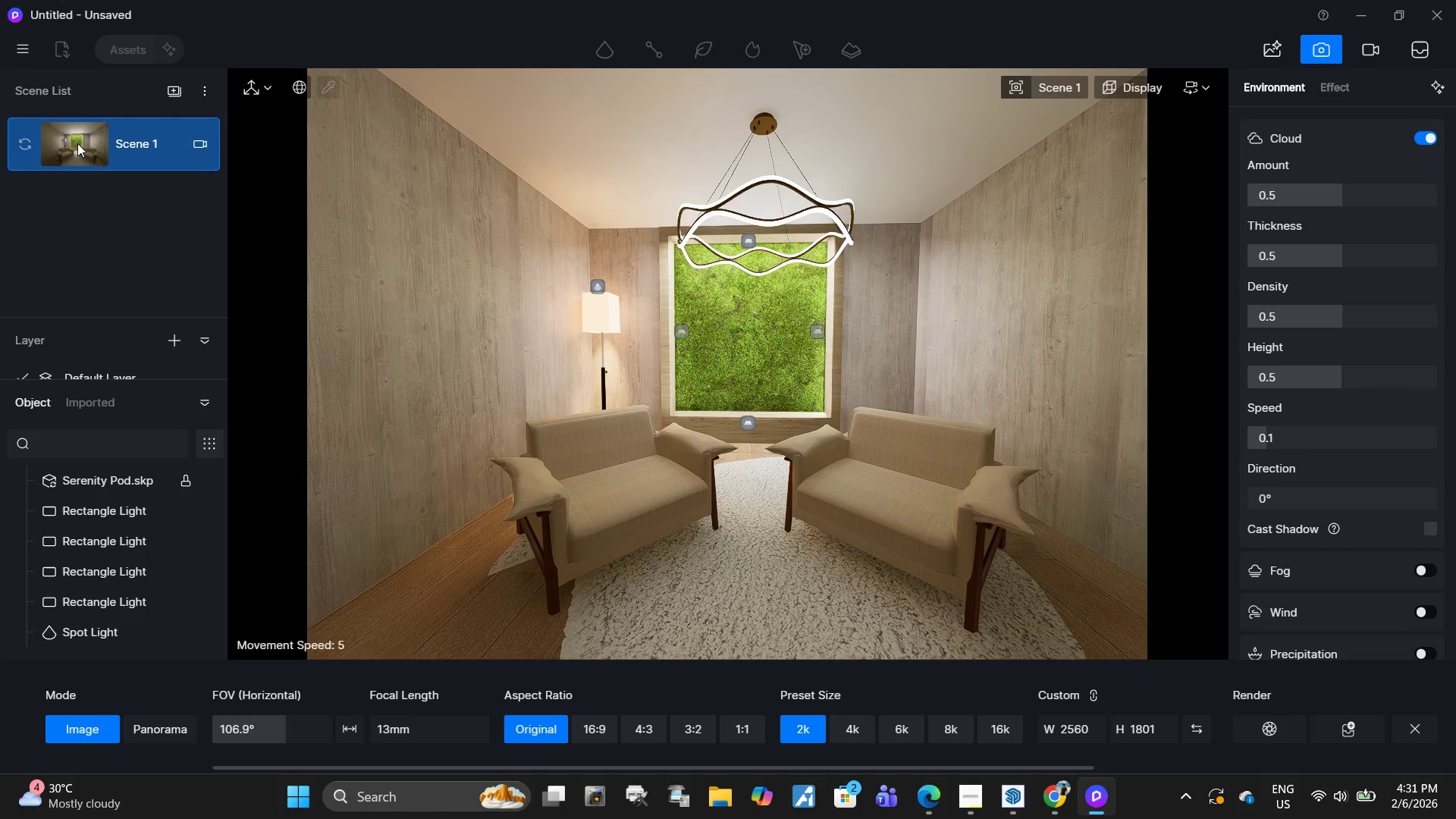 
key(Alt+AltLeft)
 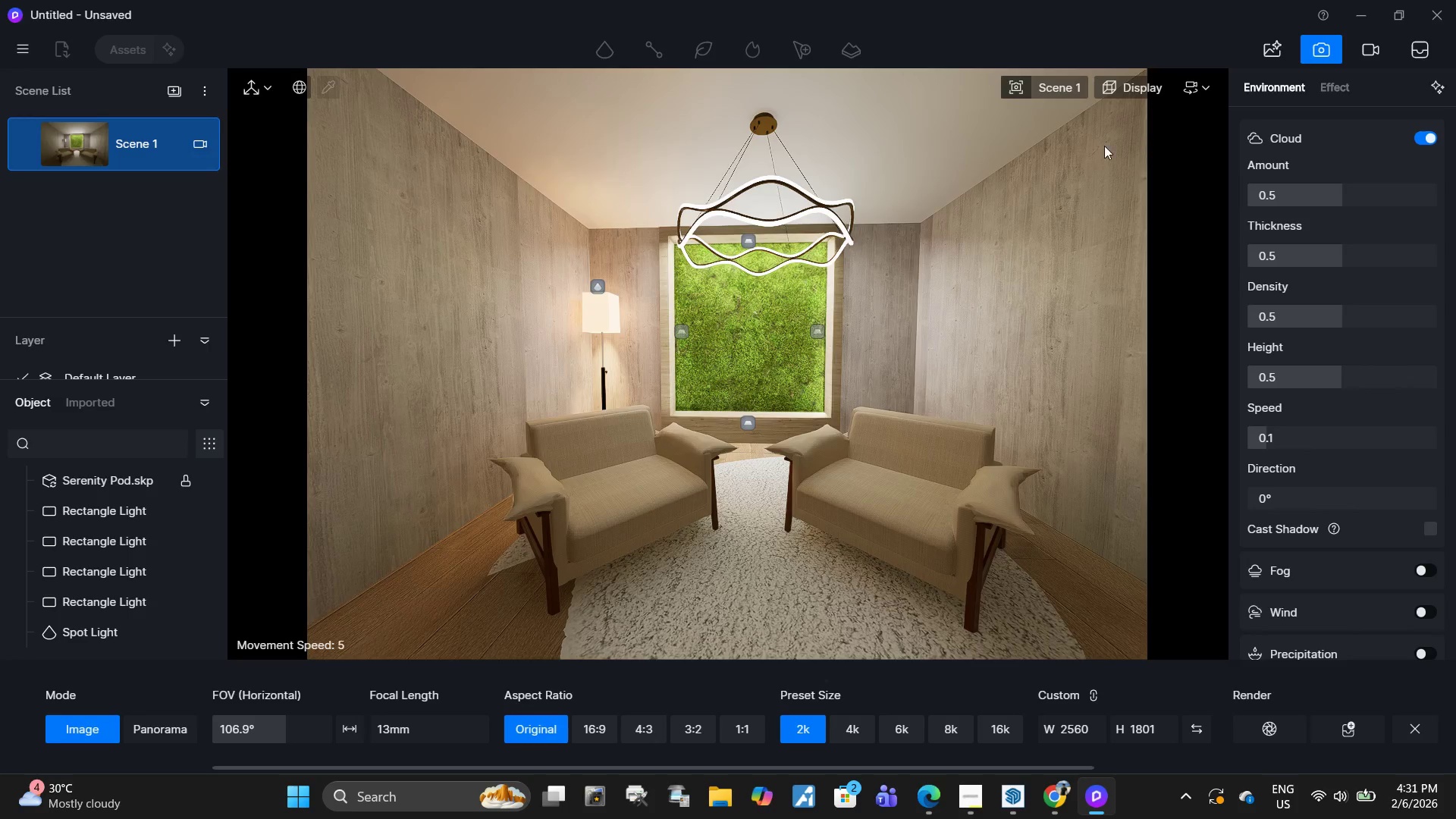 
key(Alt+Tab)
 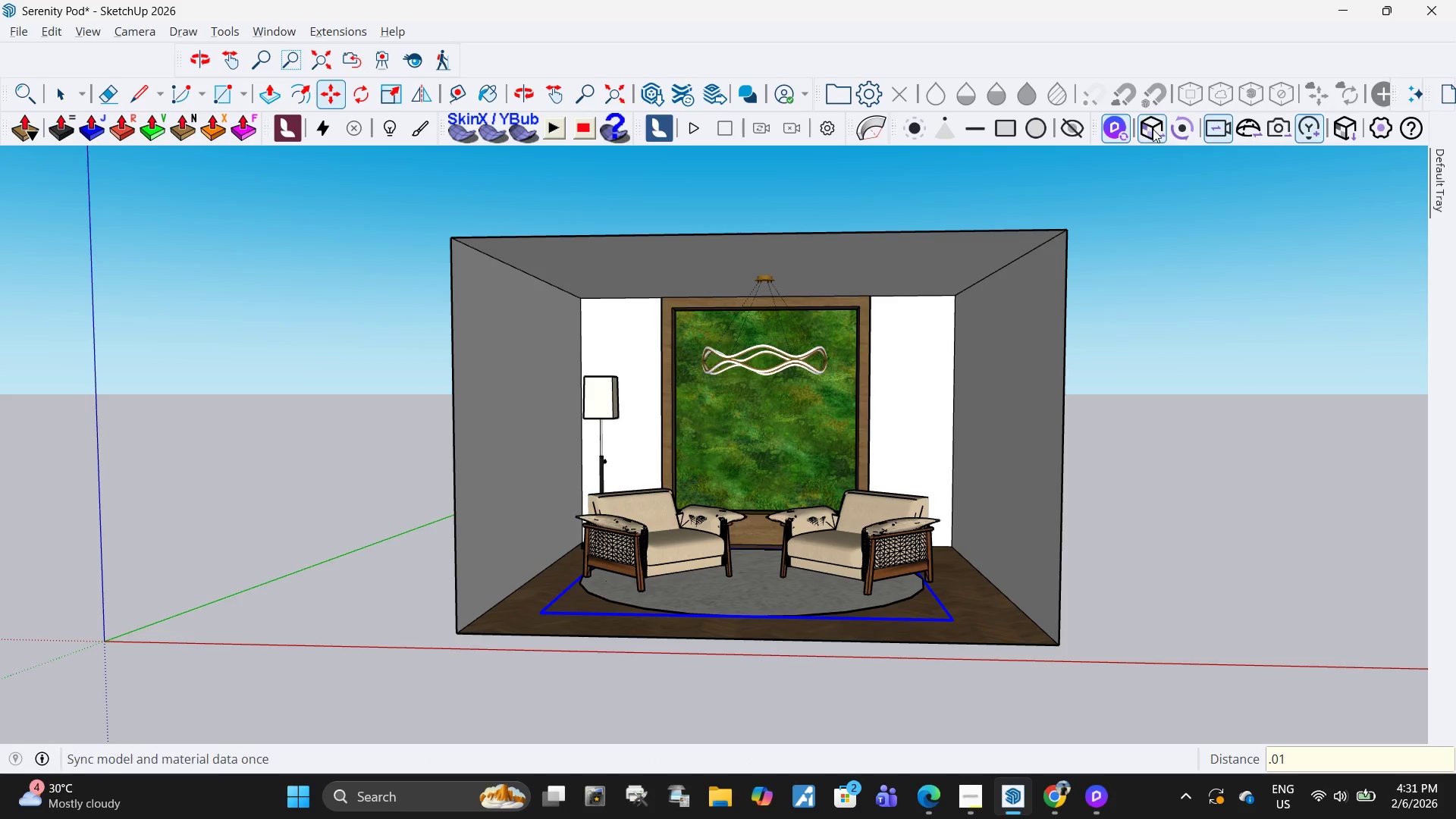 
left_click([1153, 129])
 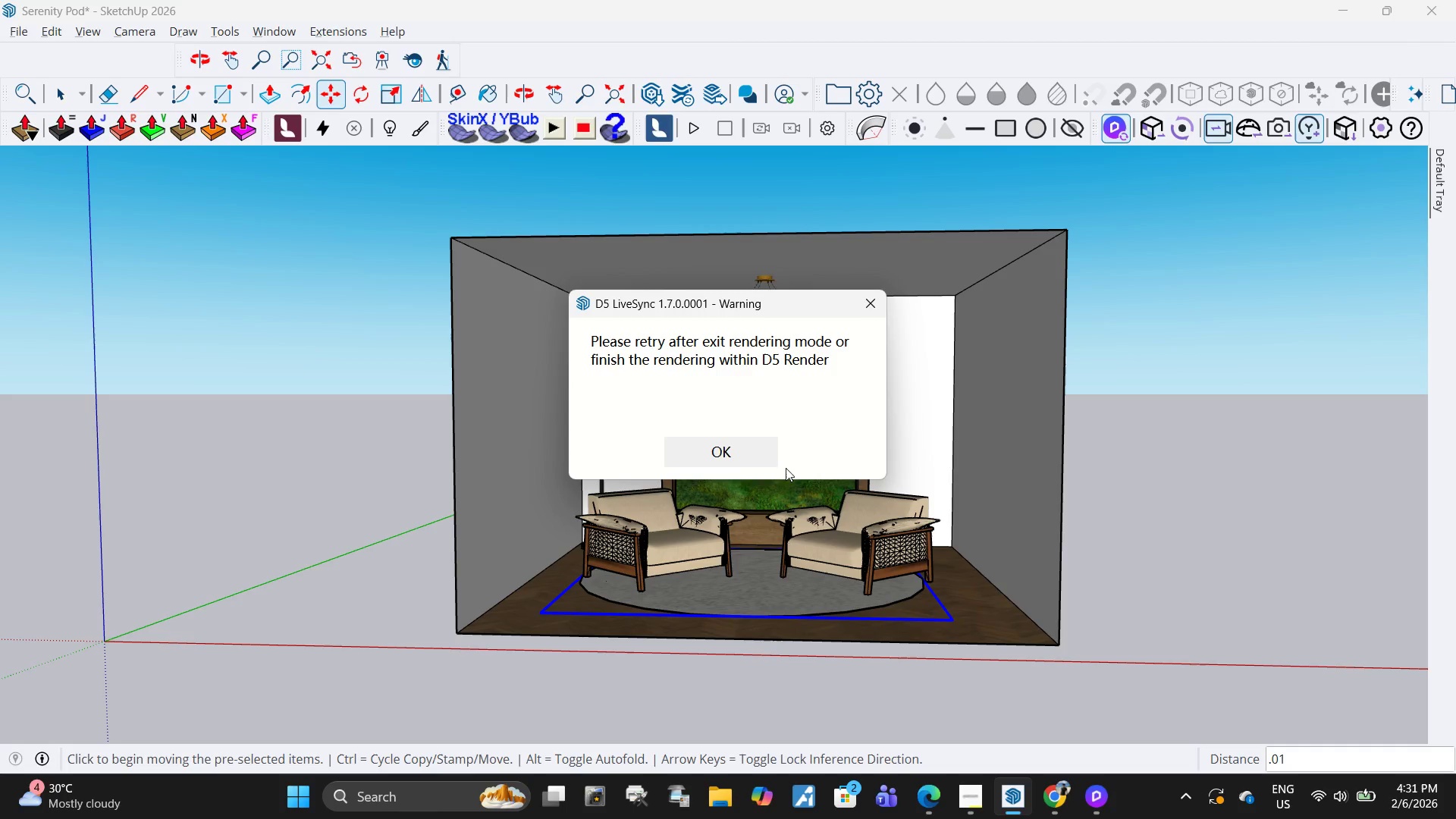 
left_click([738, 460])
 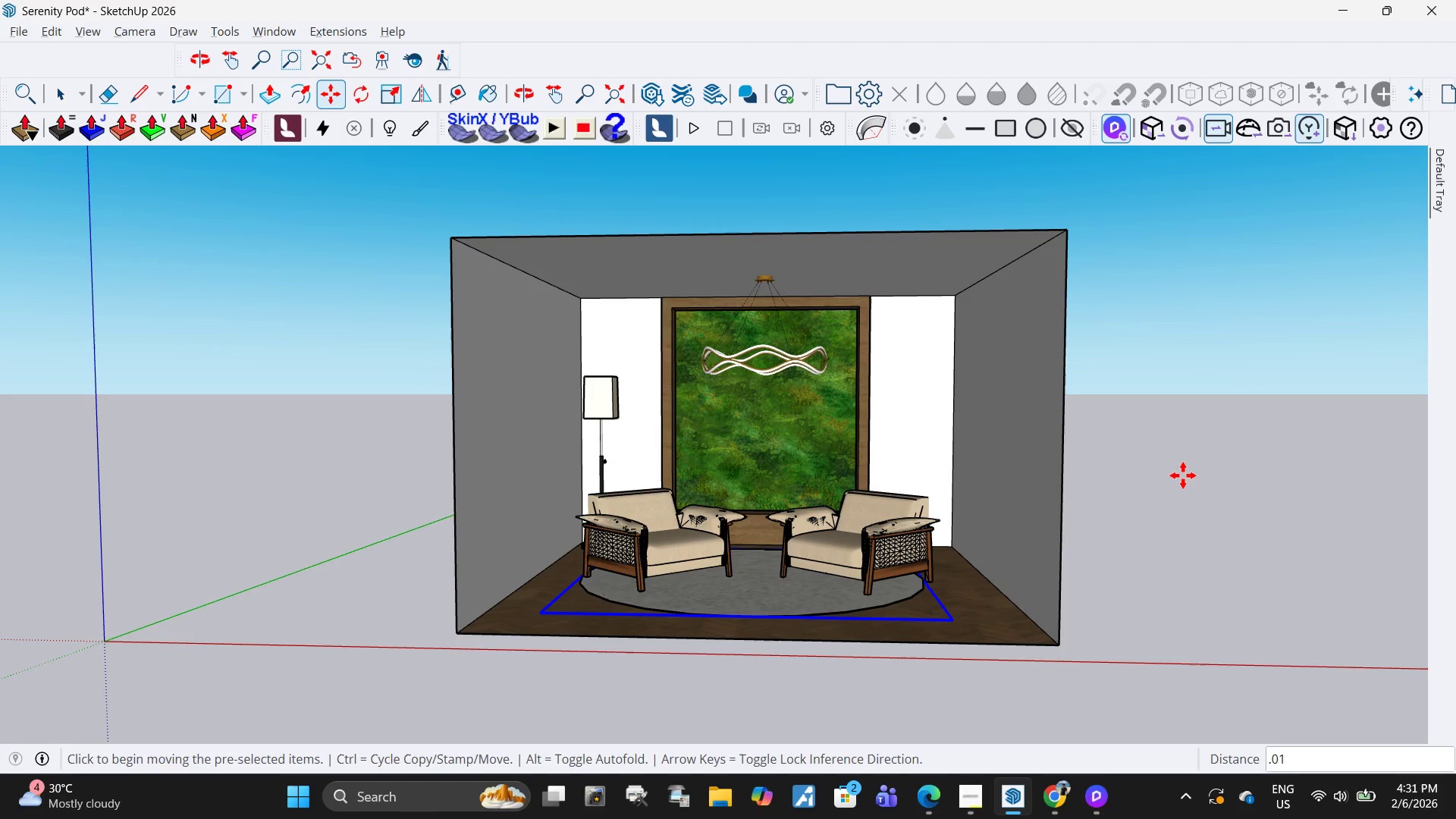 
key(Escape)
 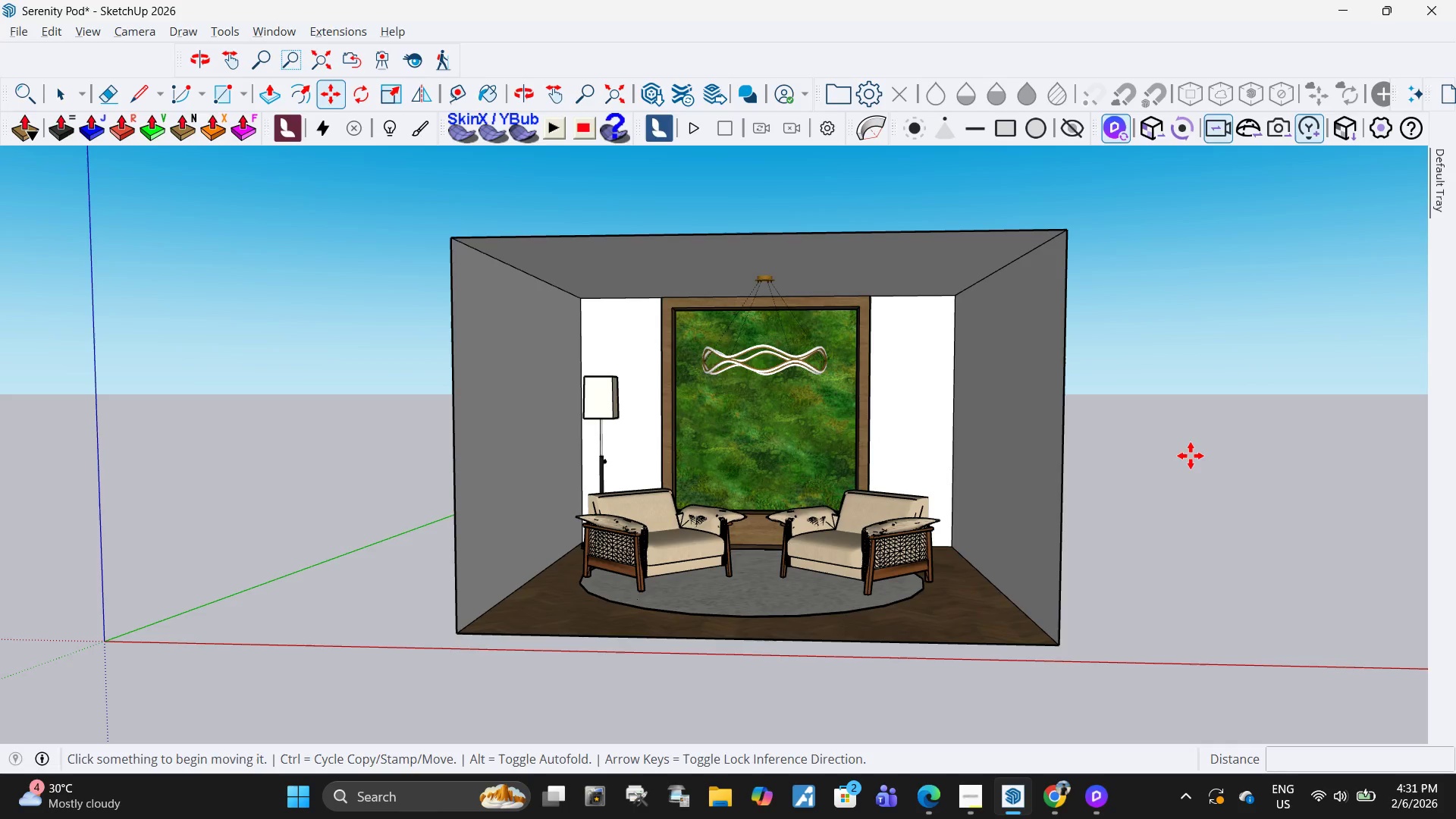 
key(Alt+AltLeft)
 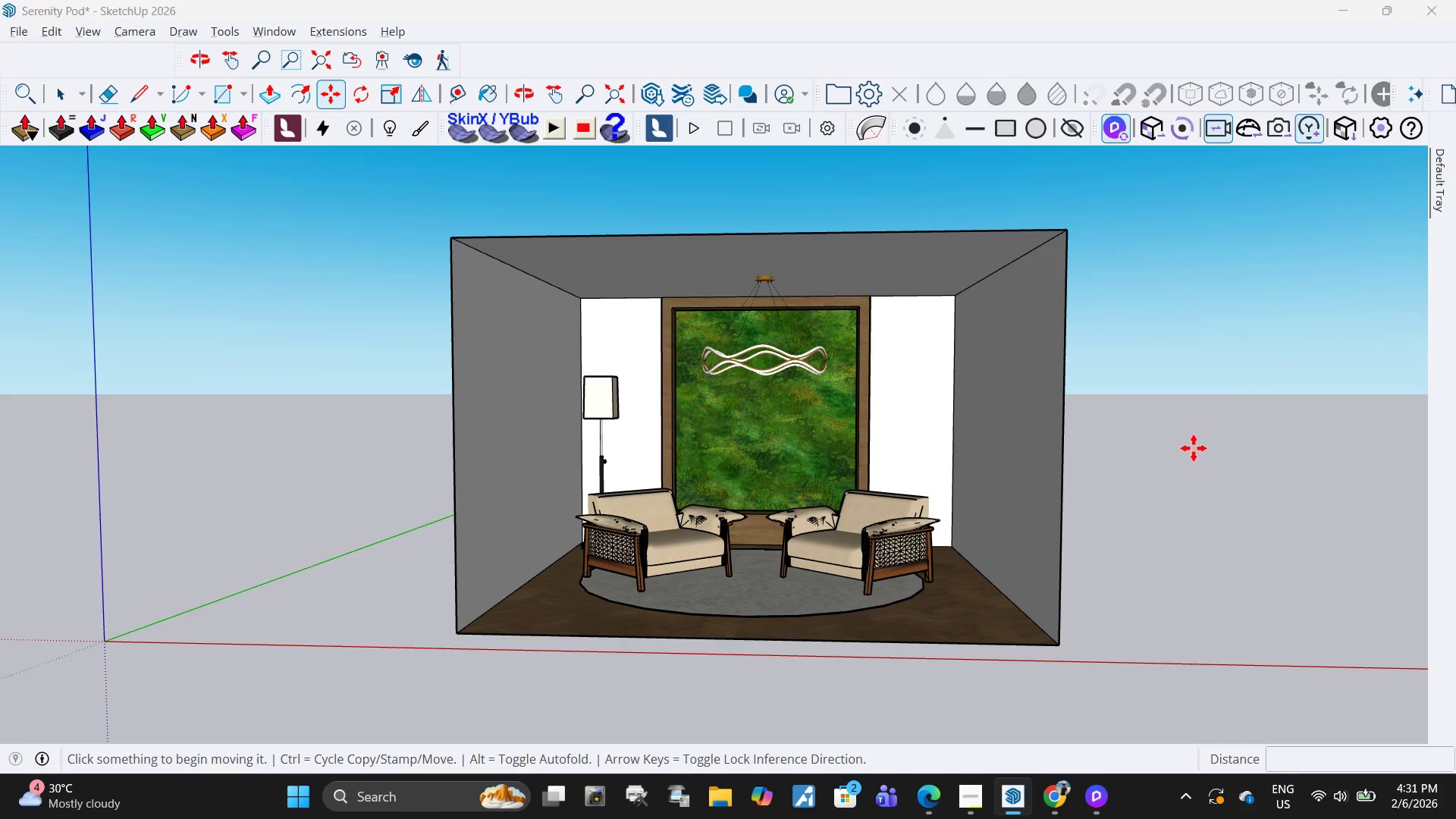 
key(Alt+Tab)
 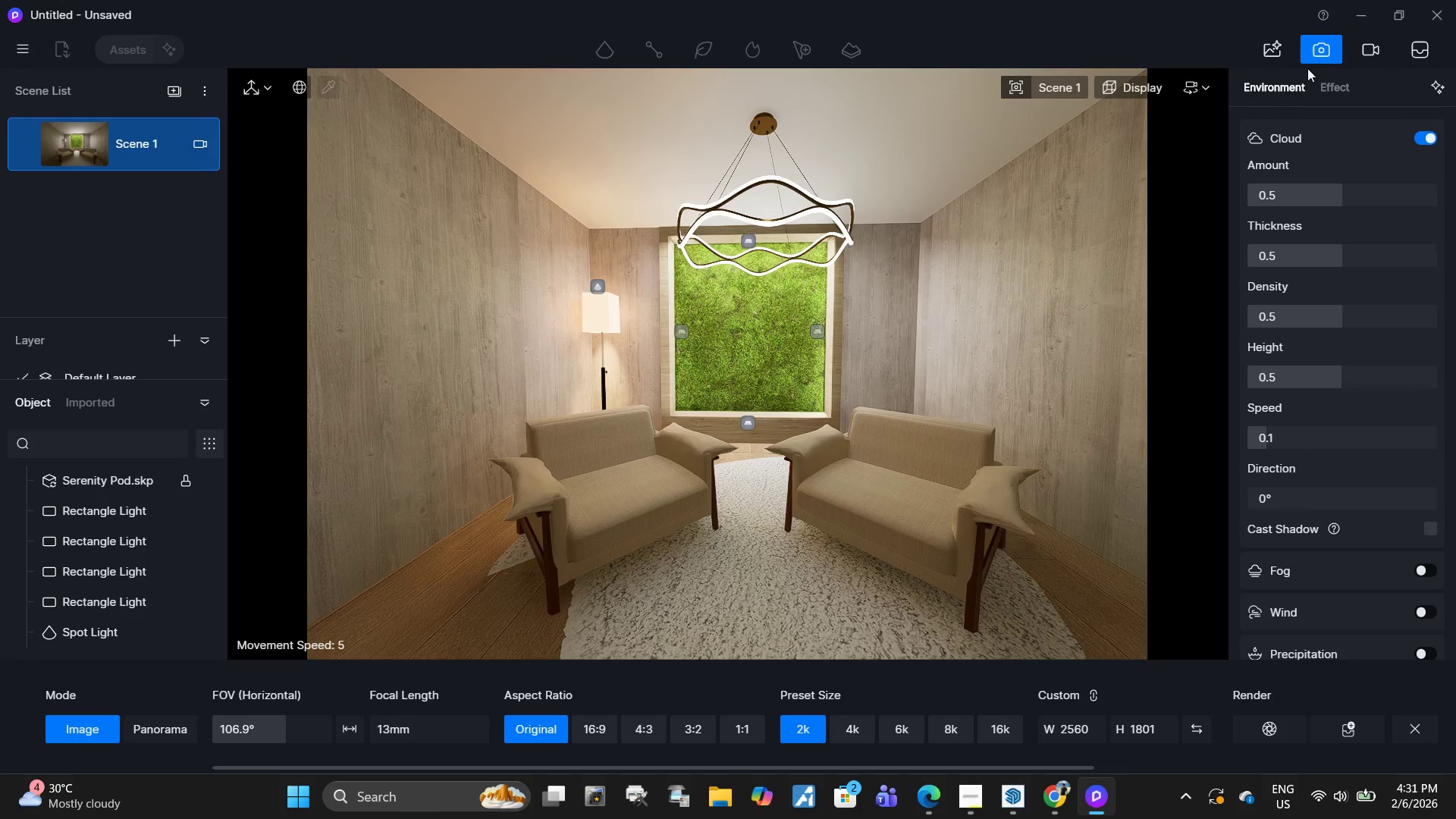 
left_click([1320, 47])
 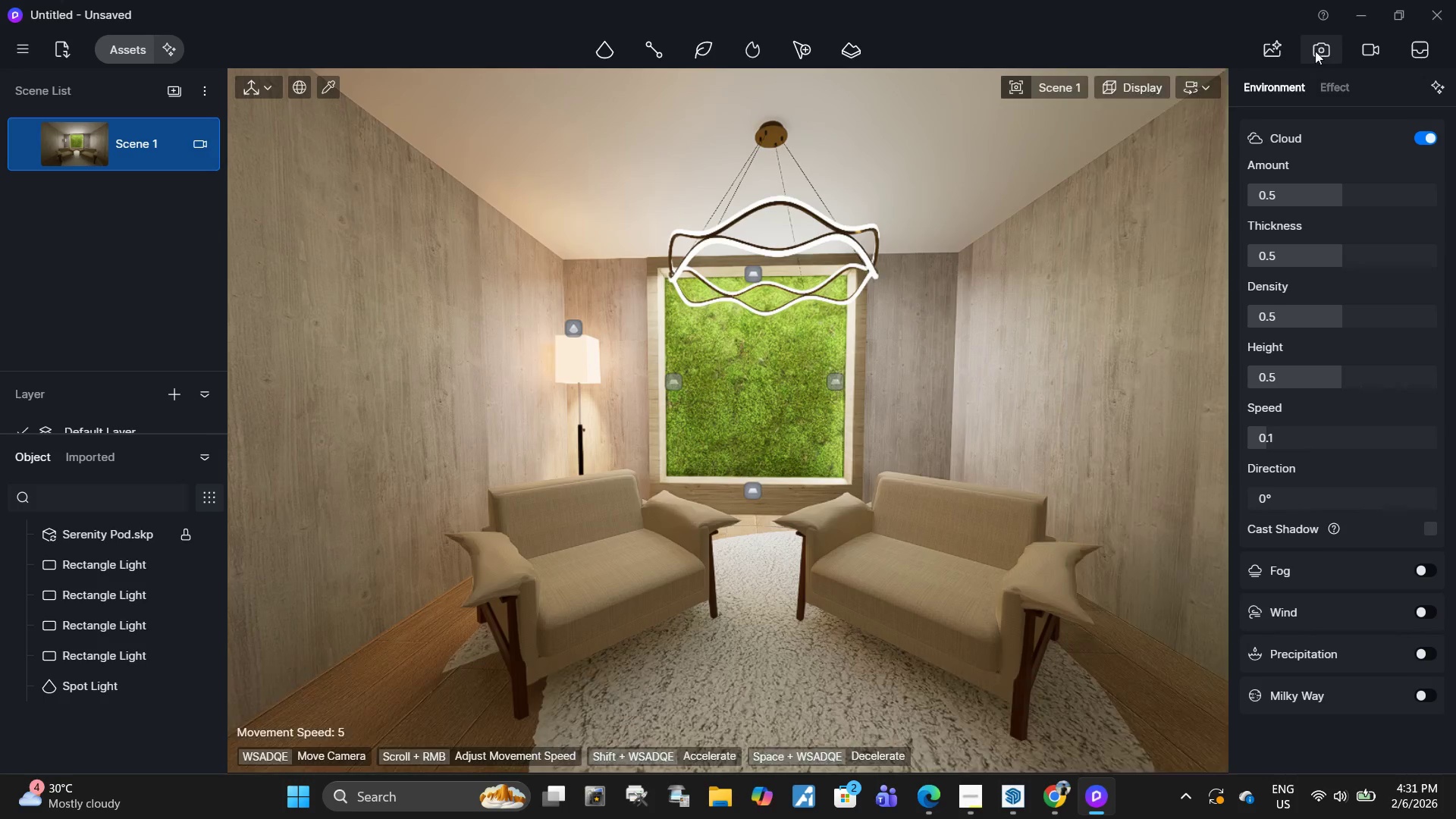 
key(Alt+AltLeft)
 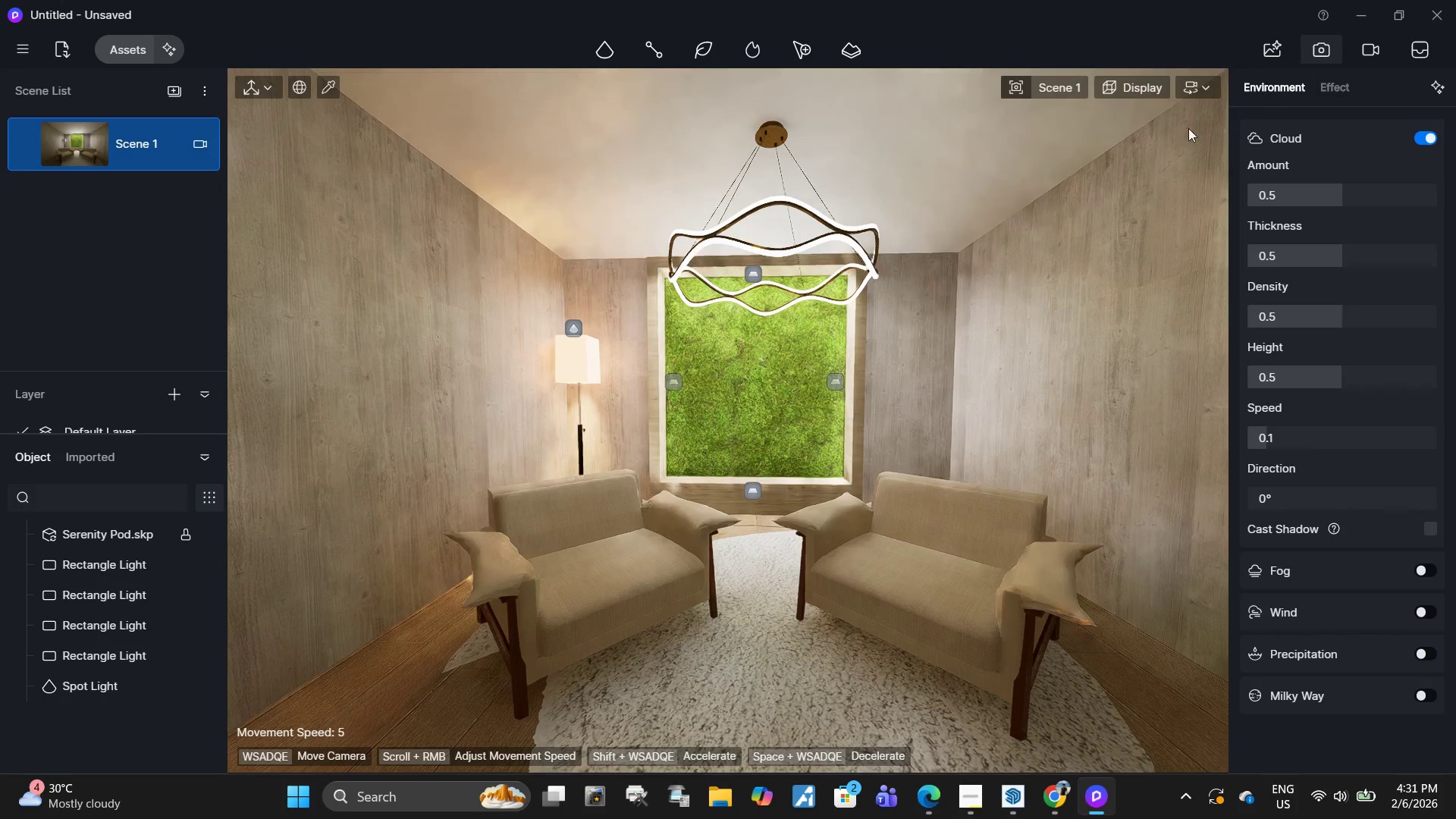 
key(Alt+Tab)
 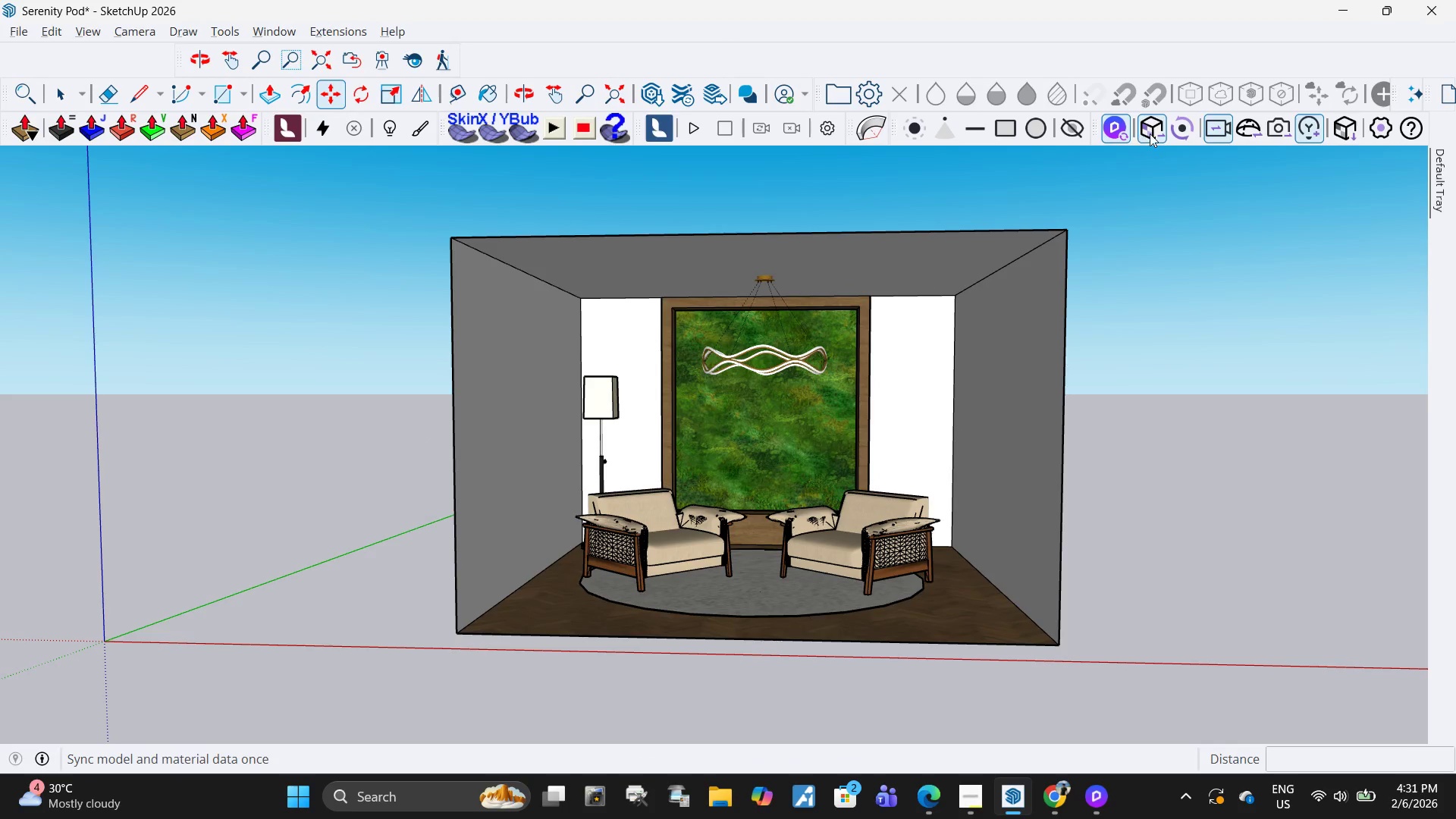 
left_click([1150, 133])
 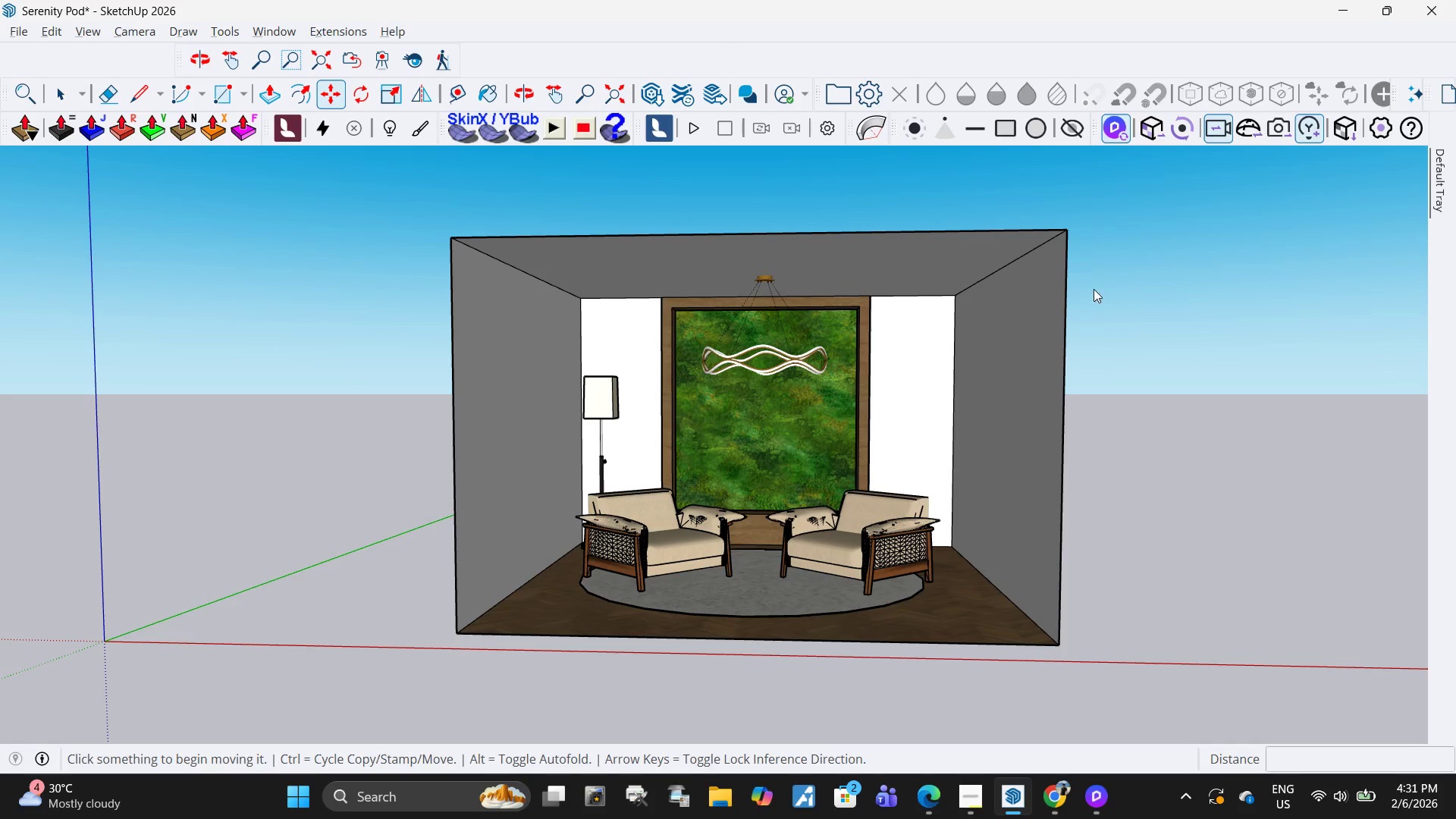 
key(Alt+AltLeft)
 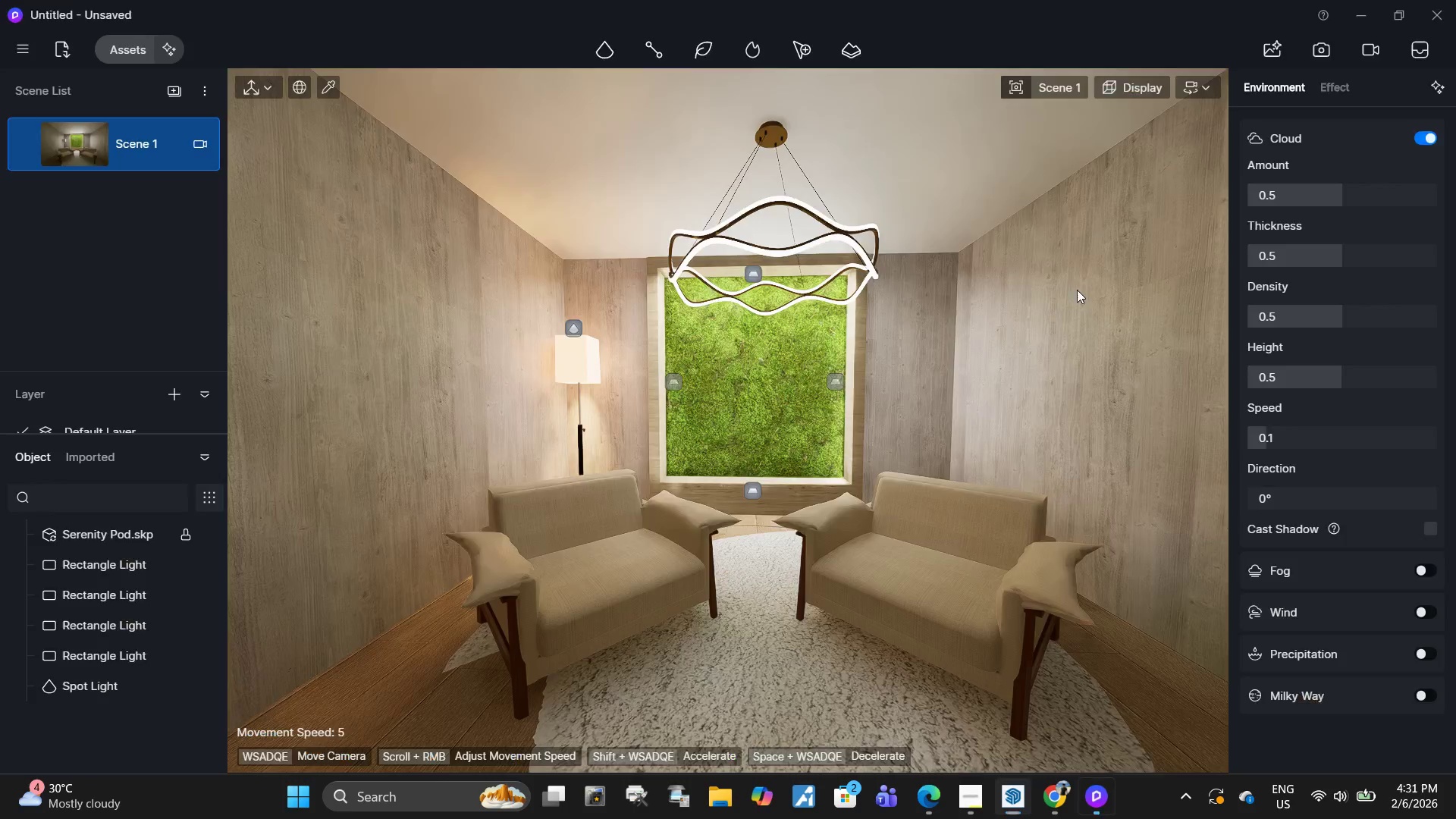 
key(Alt+Tab)
 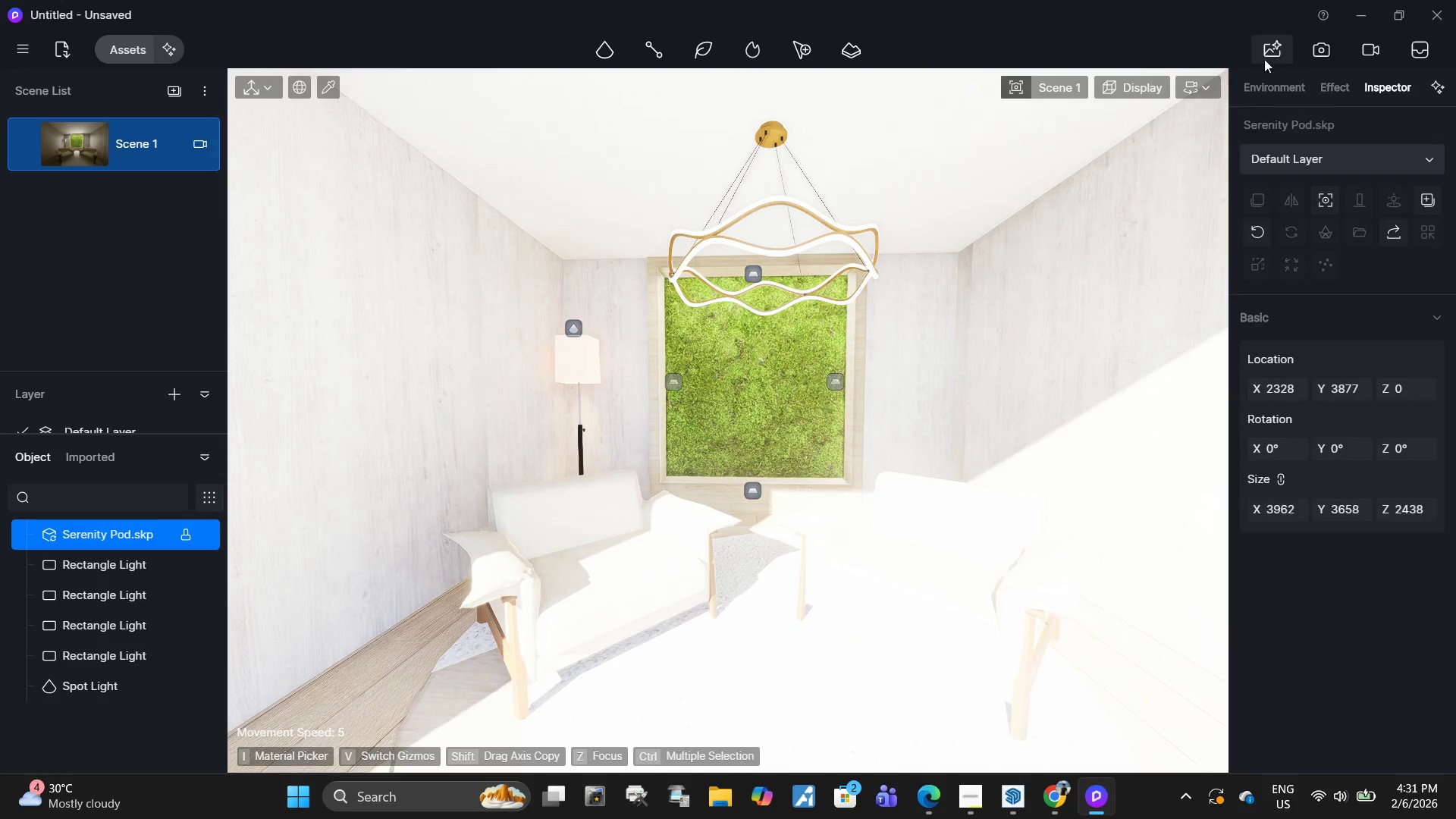 
key(Alt+AltLeft)
 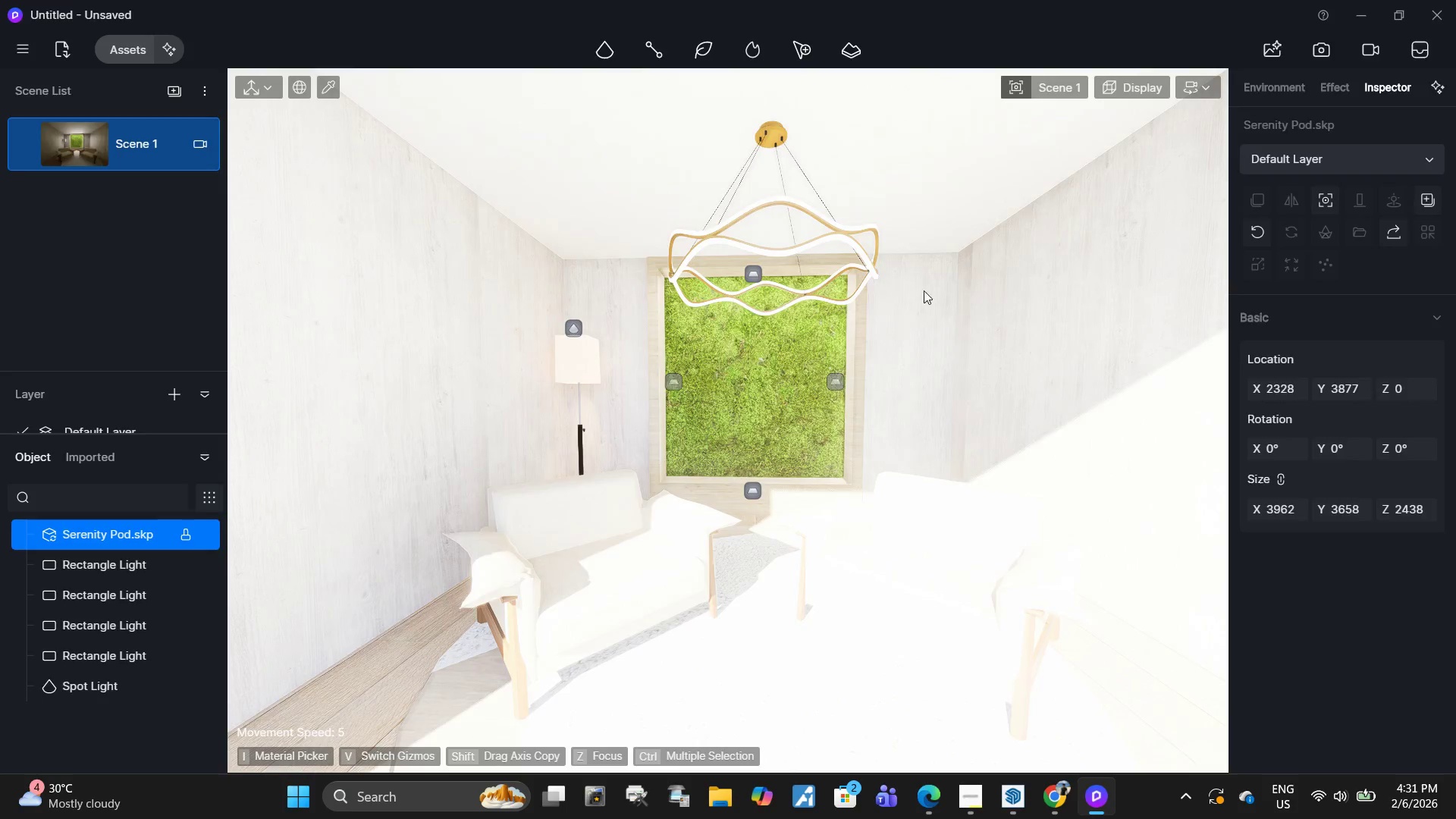 
key(Alt+Tab)
 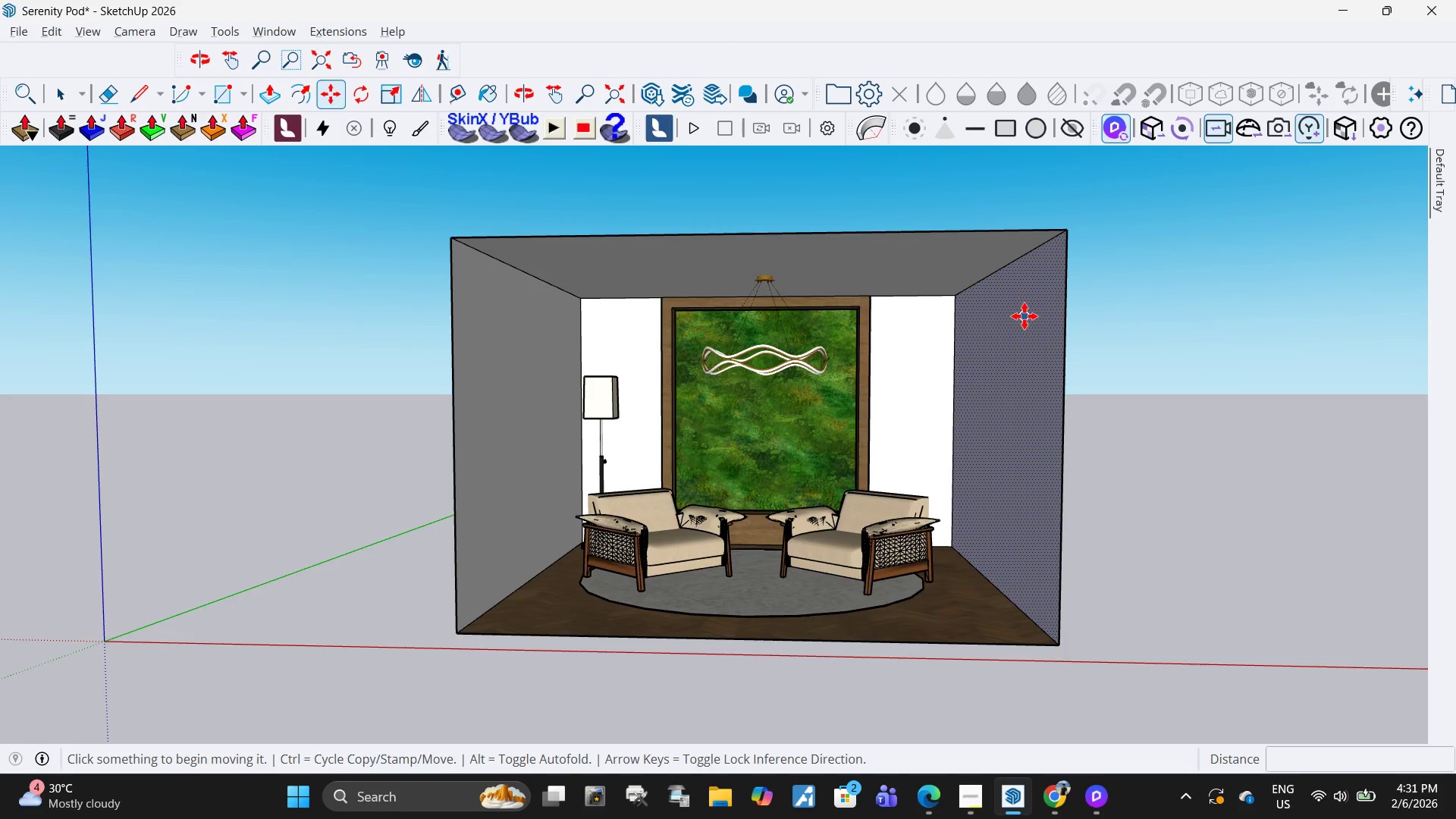 
key(L)
 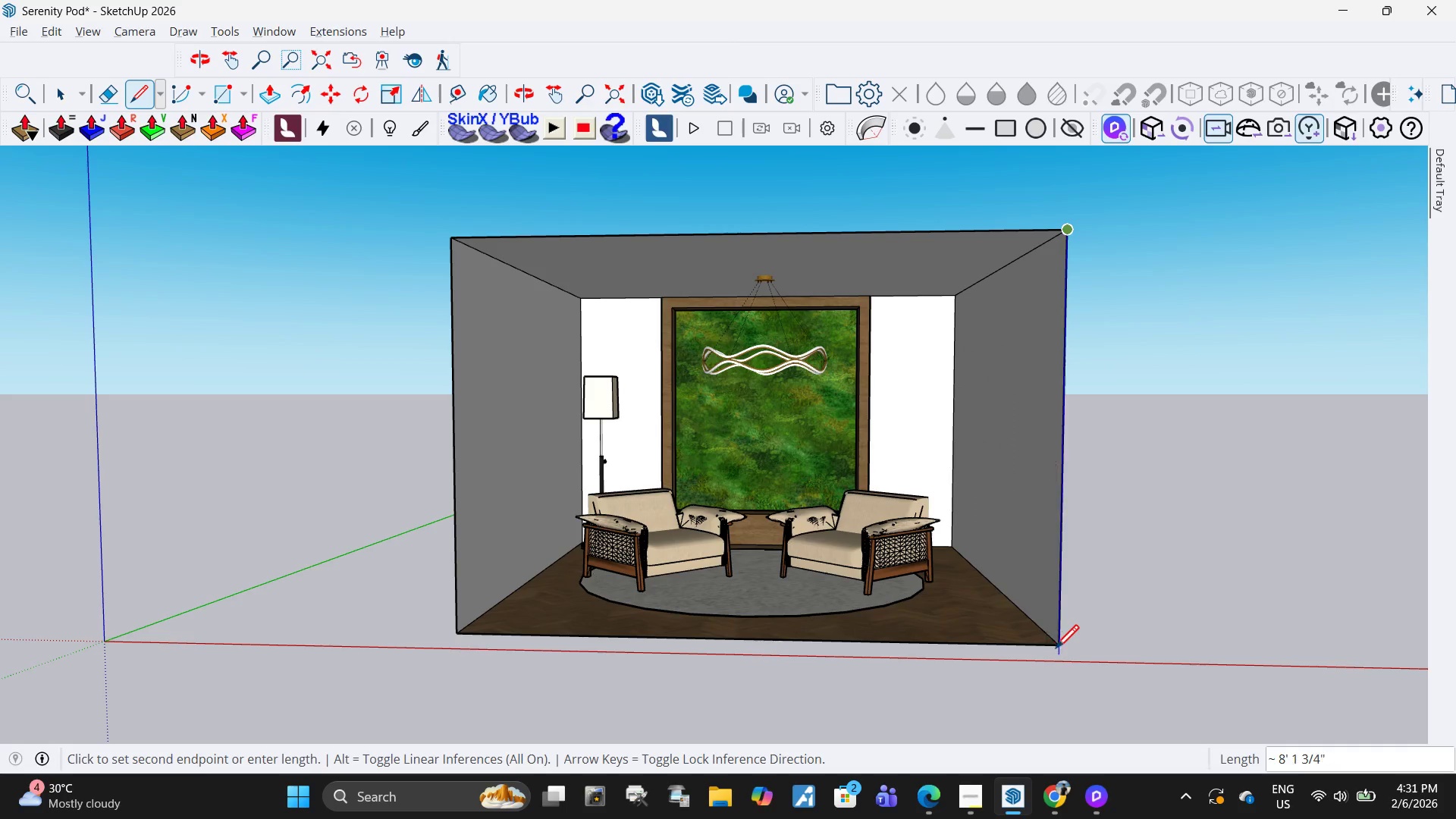 
left_click([1060, 650])
 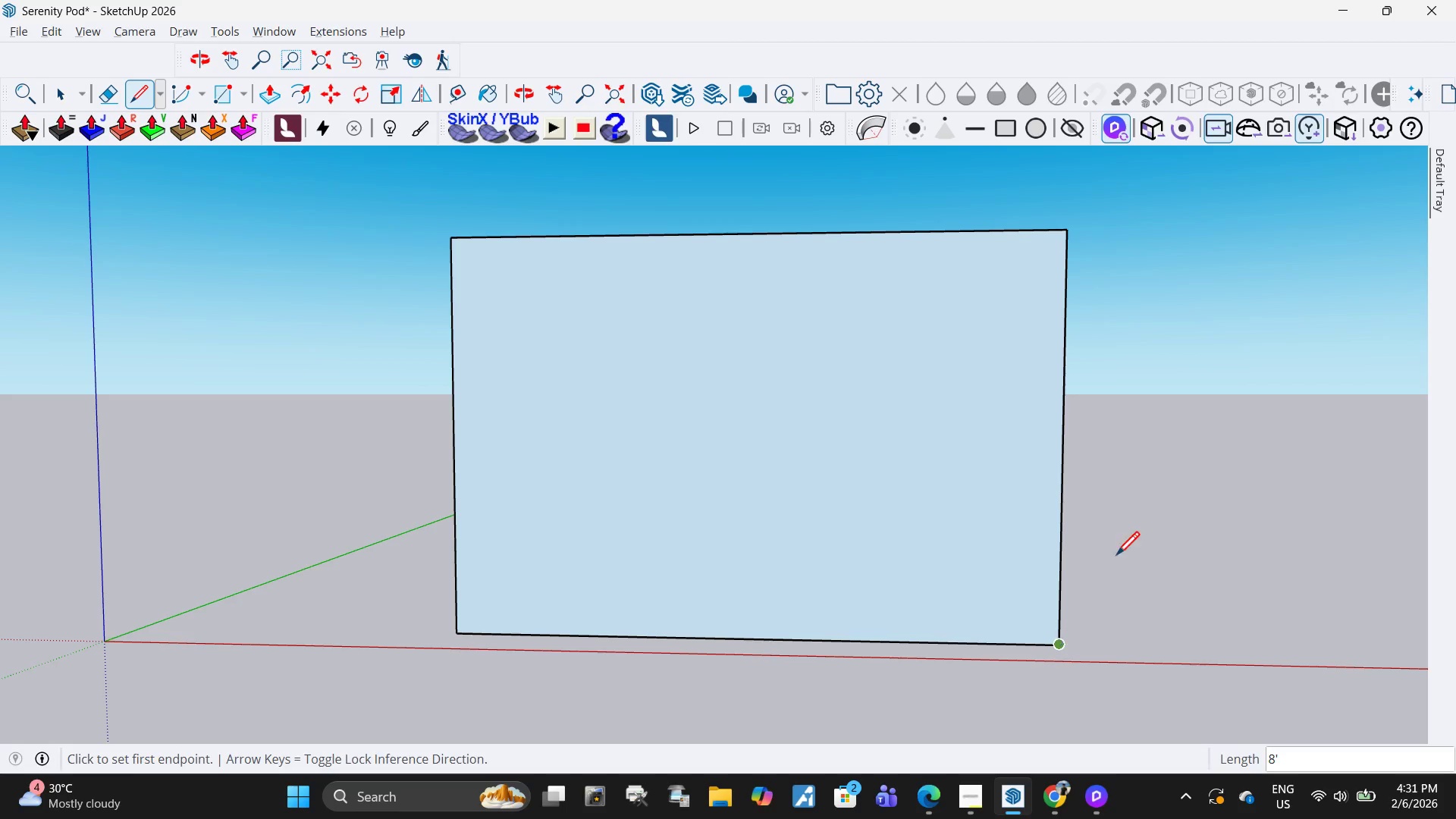 
key(Space)
 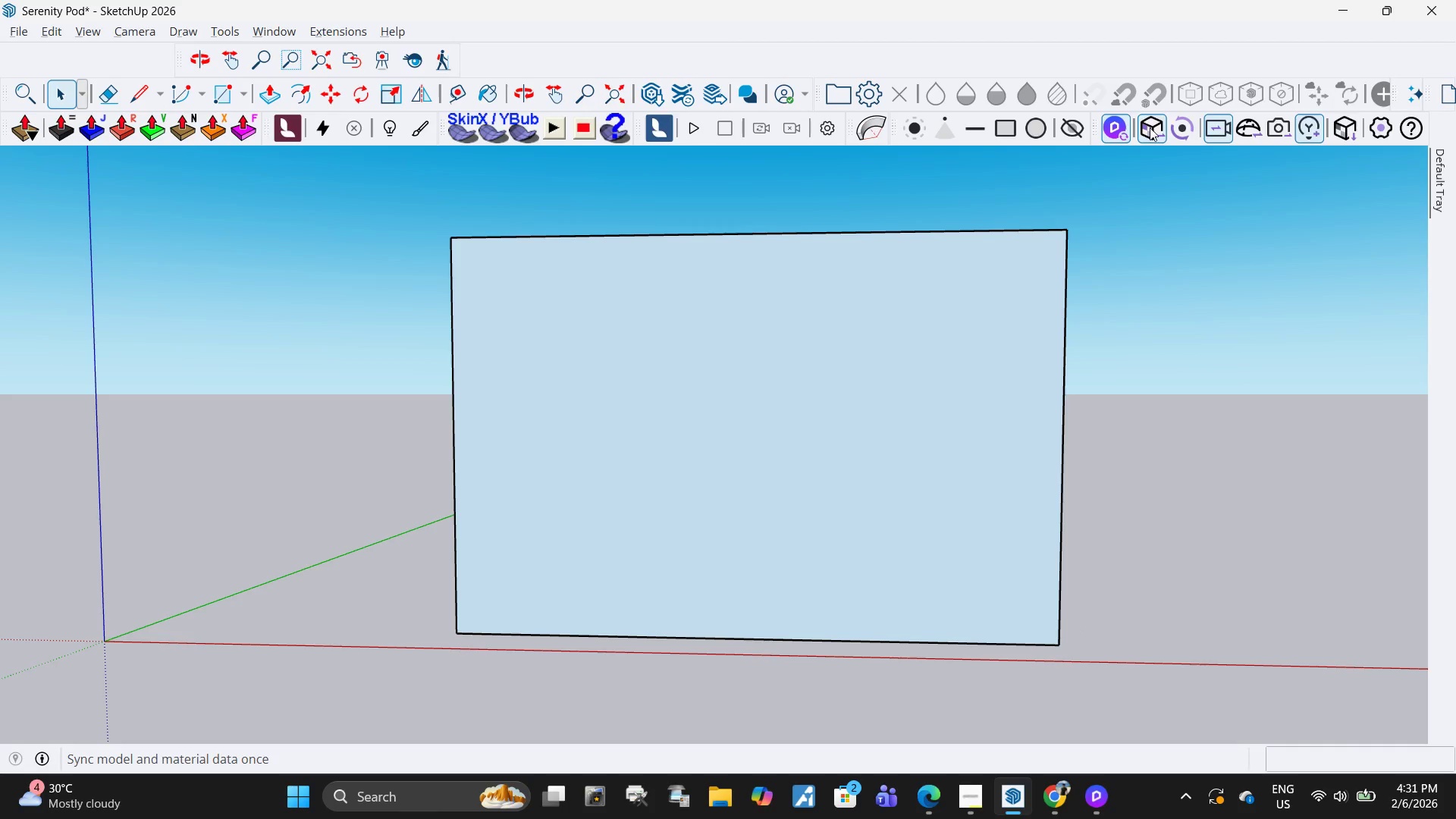 
left_click([1150, 124])
 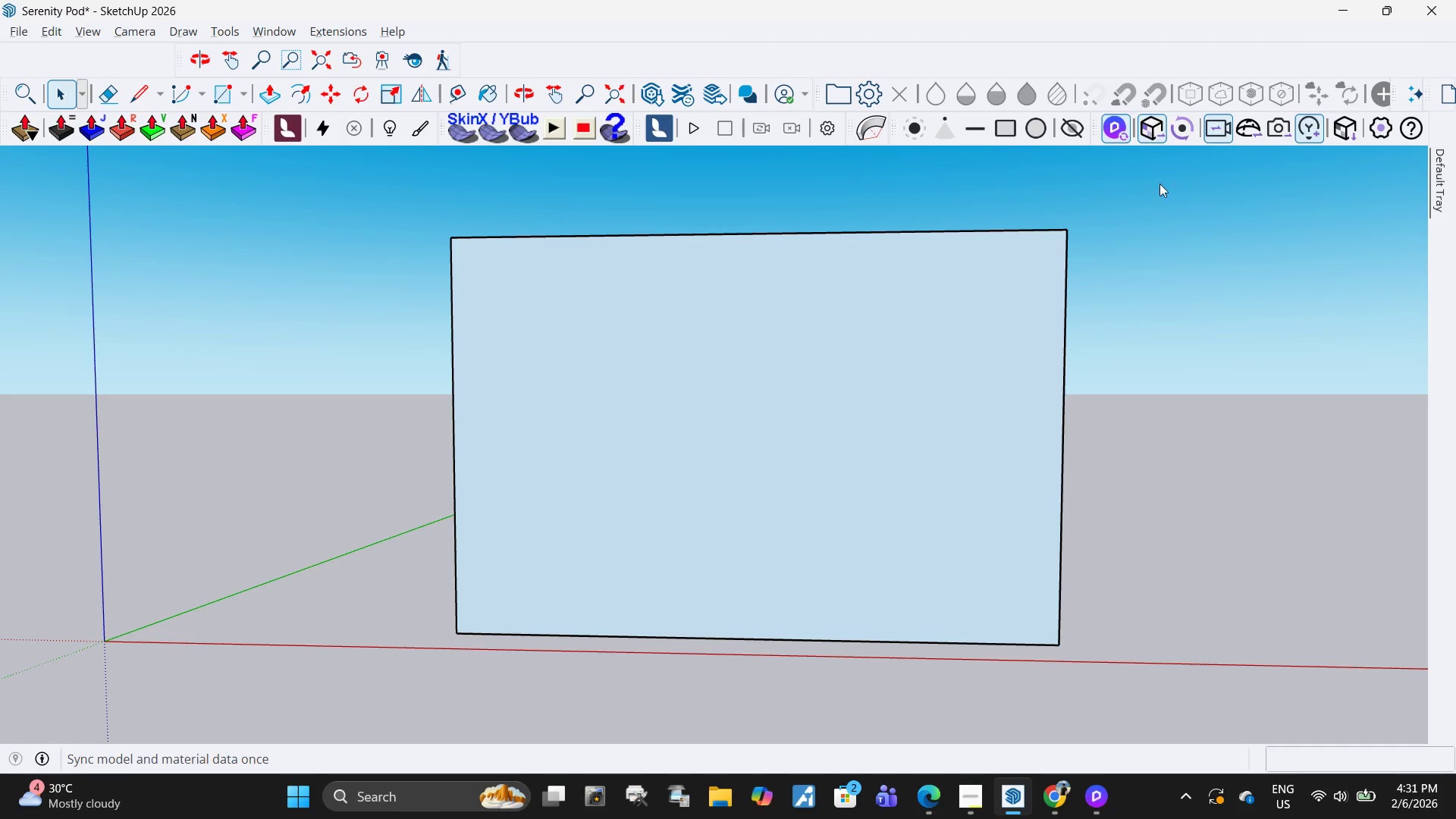 
key(Alt+AltLeft)
 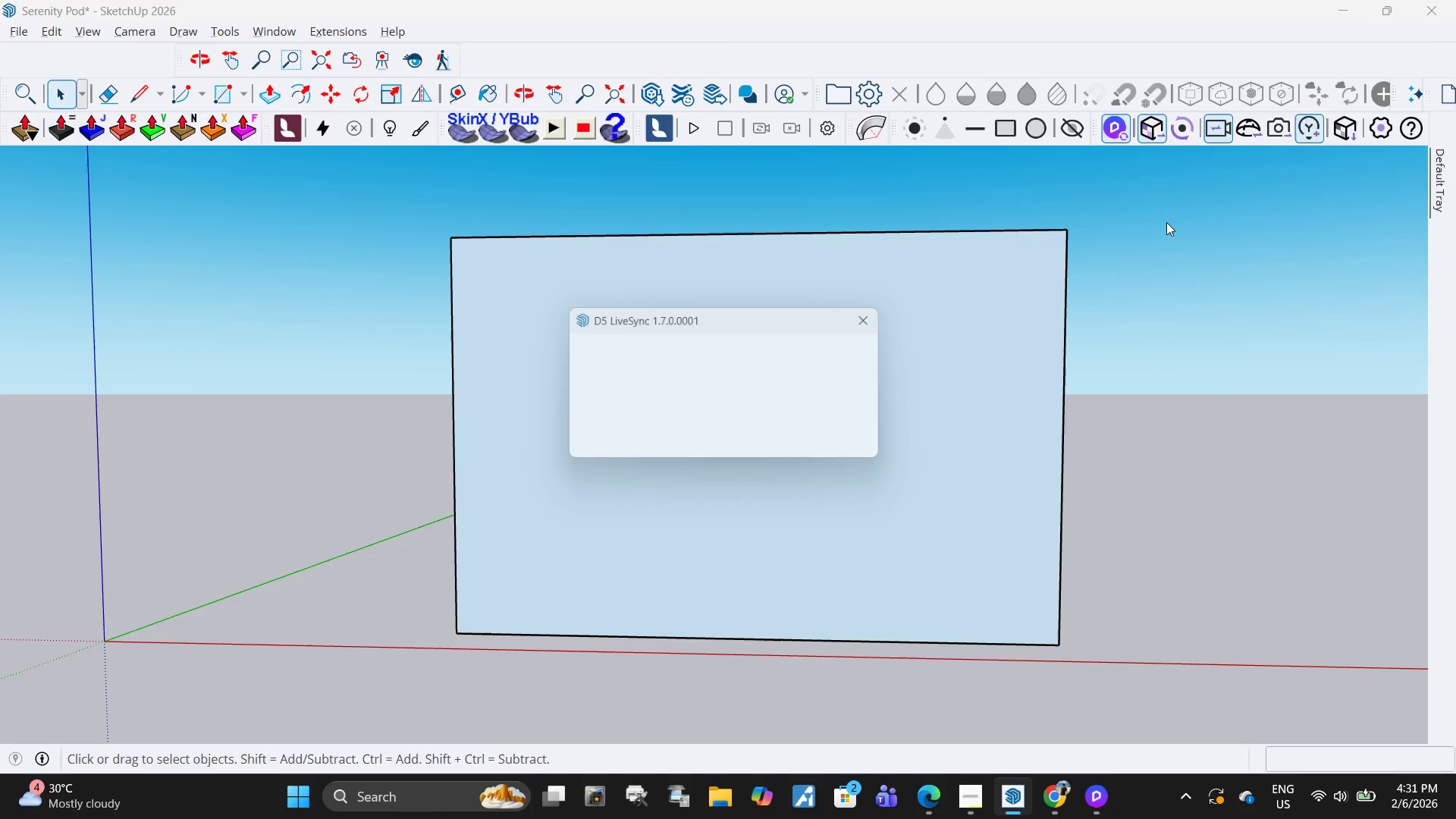 
key(Alt+Tab)
 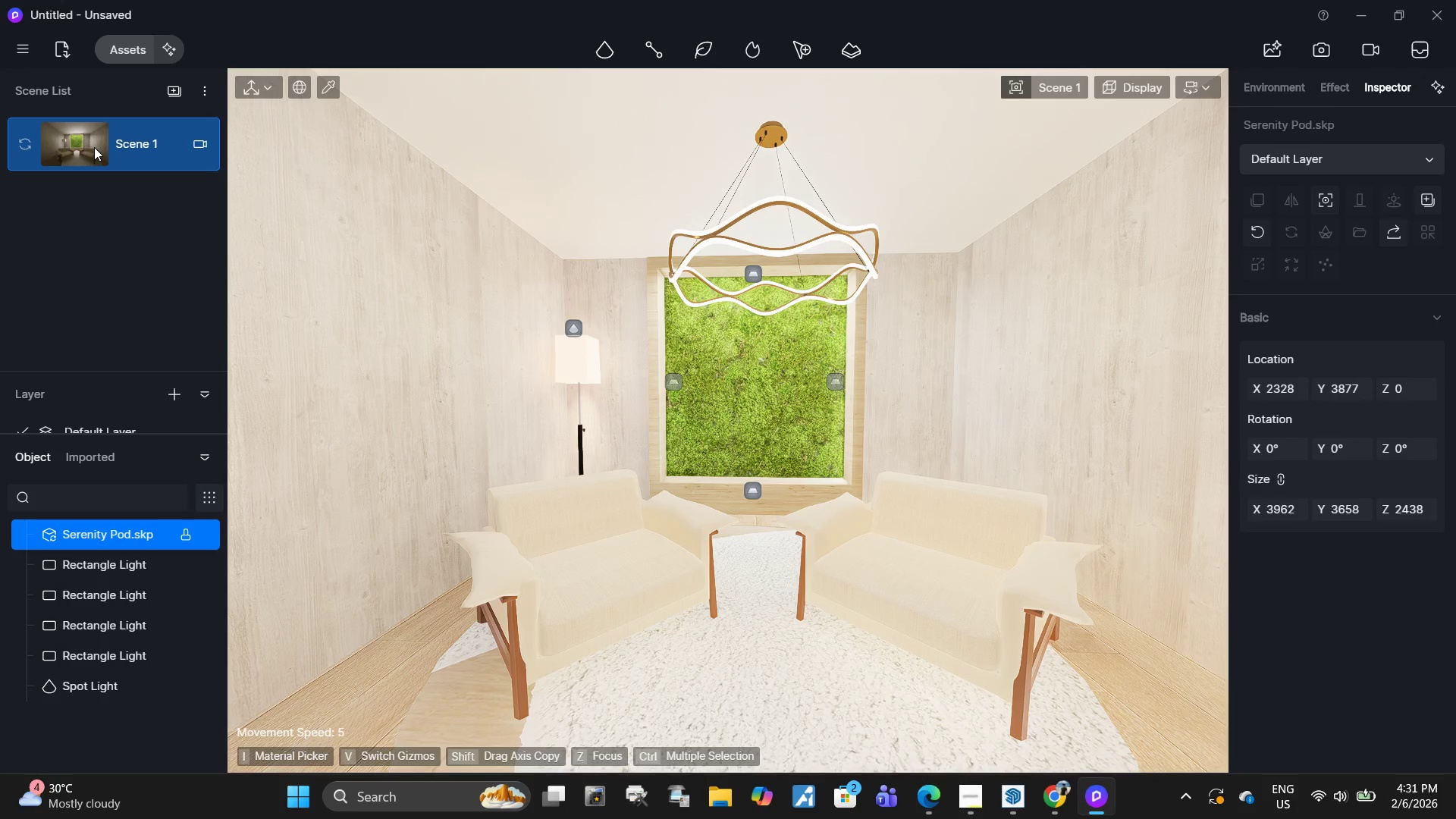 
wait(8.23)
 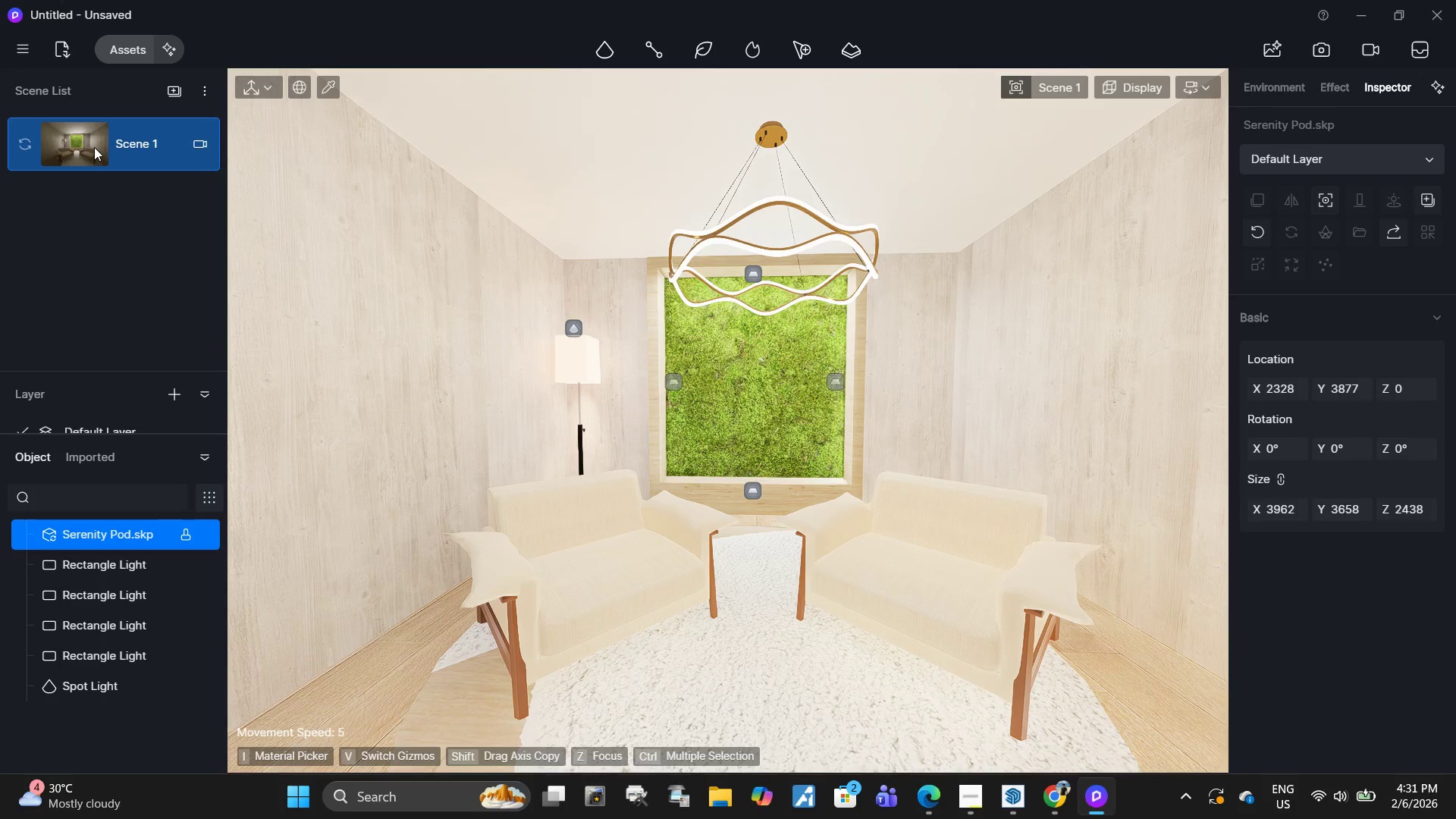 
key(Alt+AltLeft)
 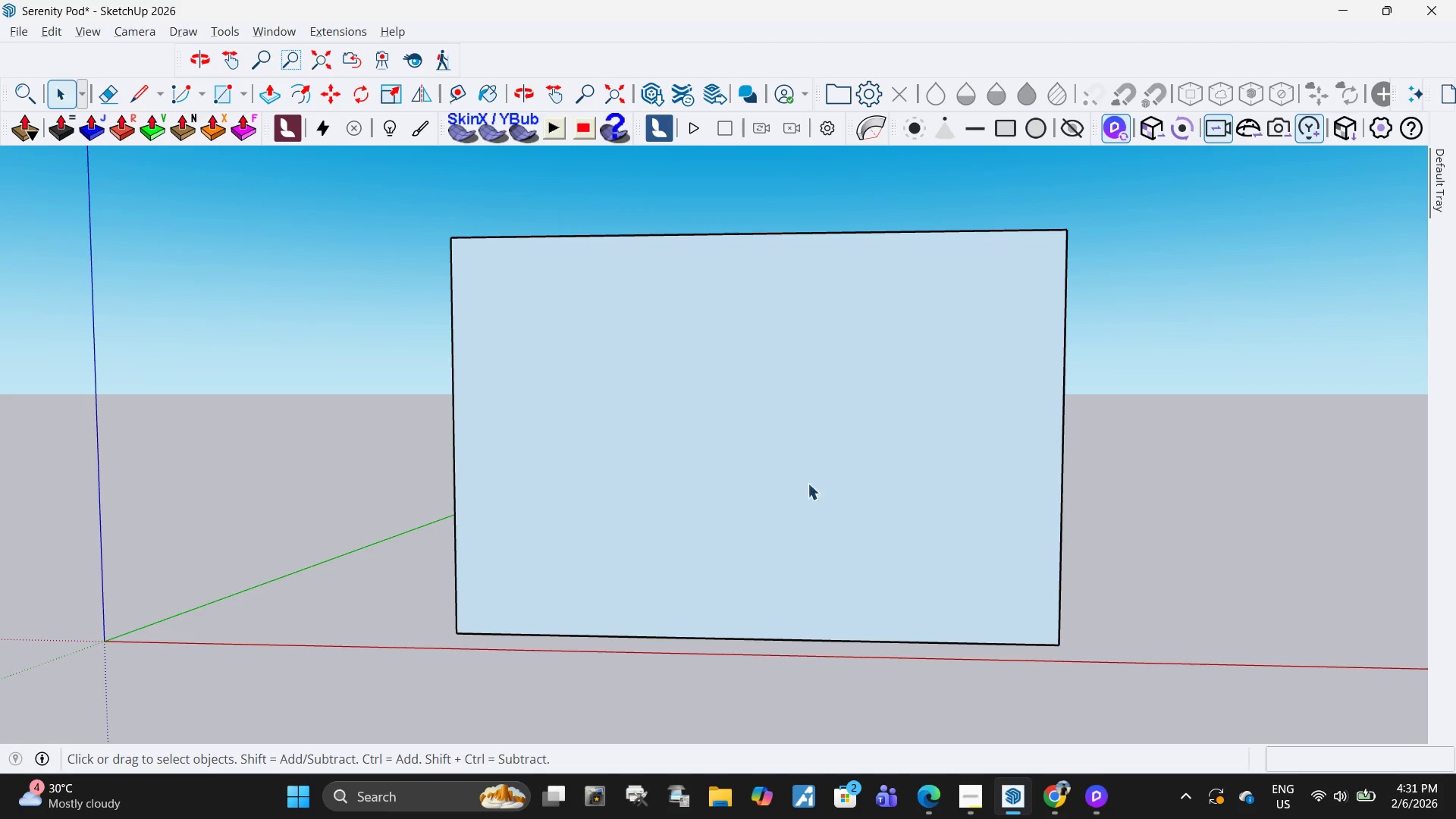 
key(Alt+Tab)
 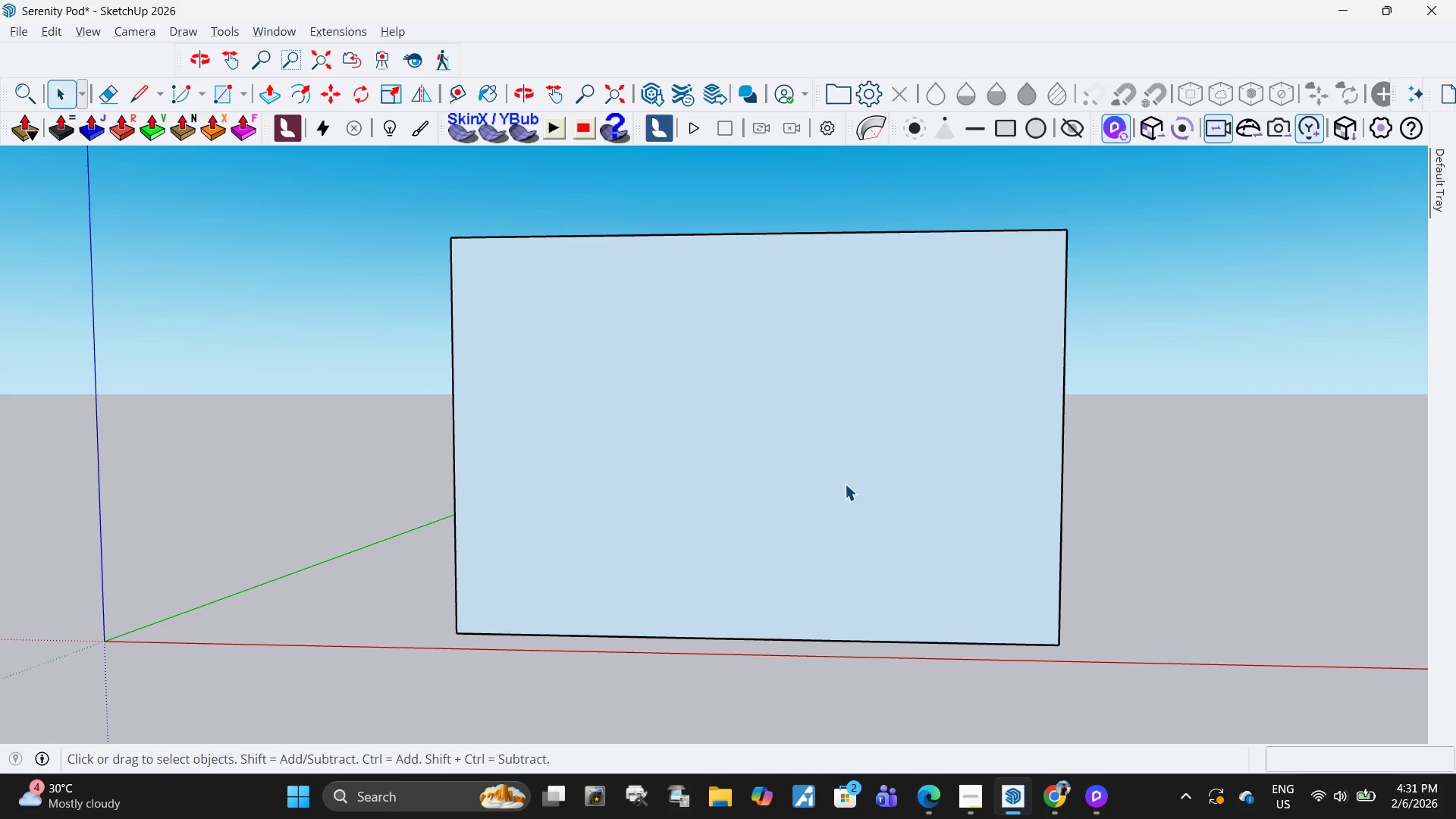 
left_click([845, 484])
 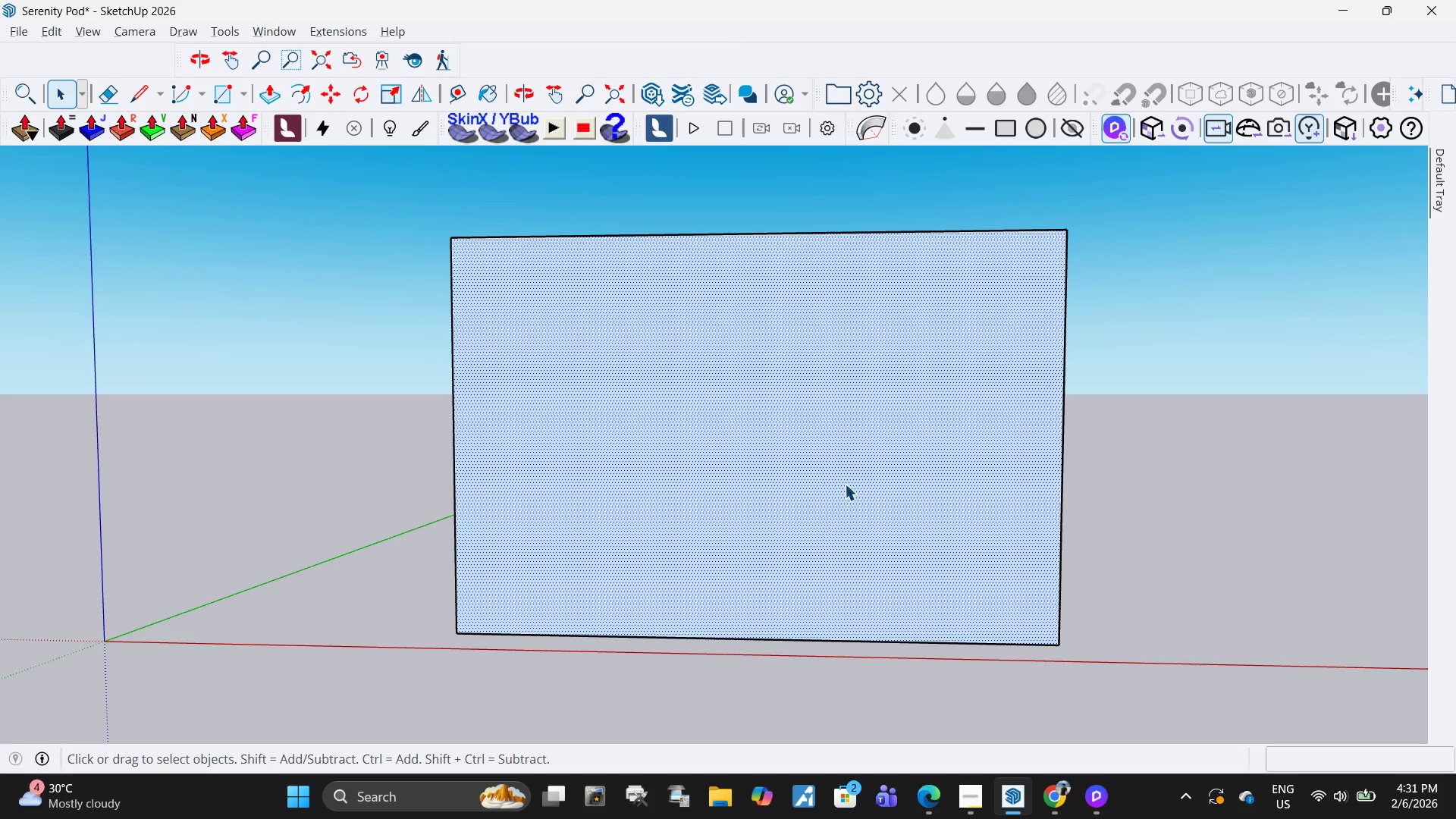 
key(Delete)
 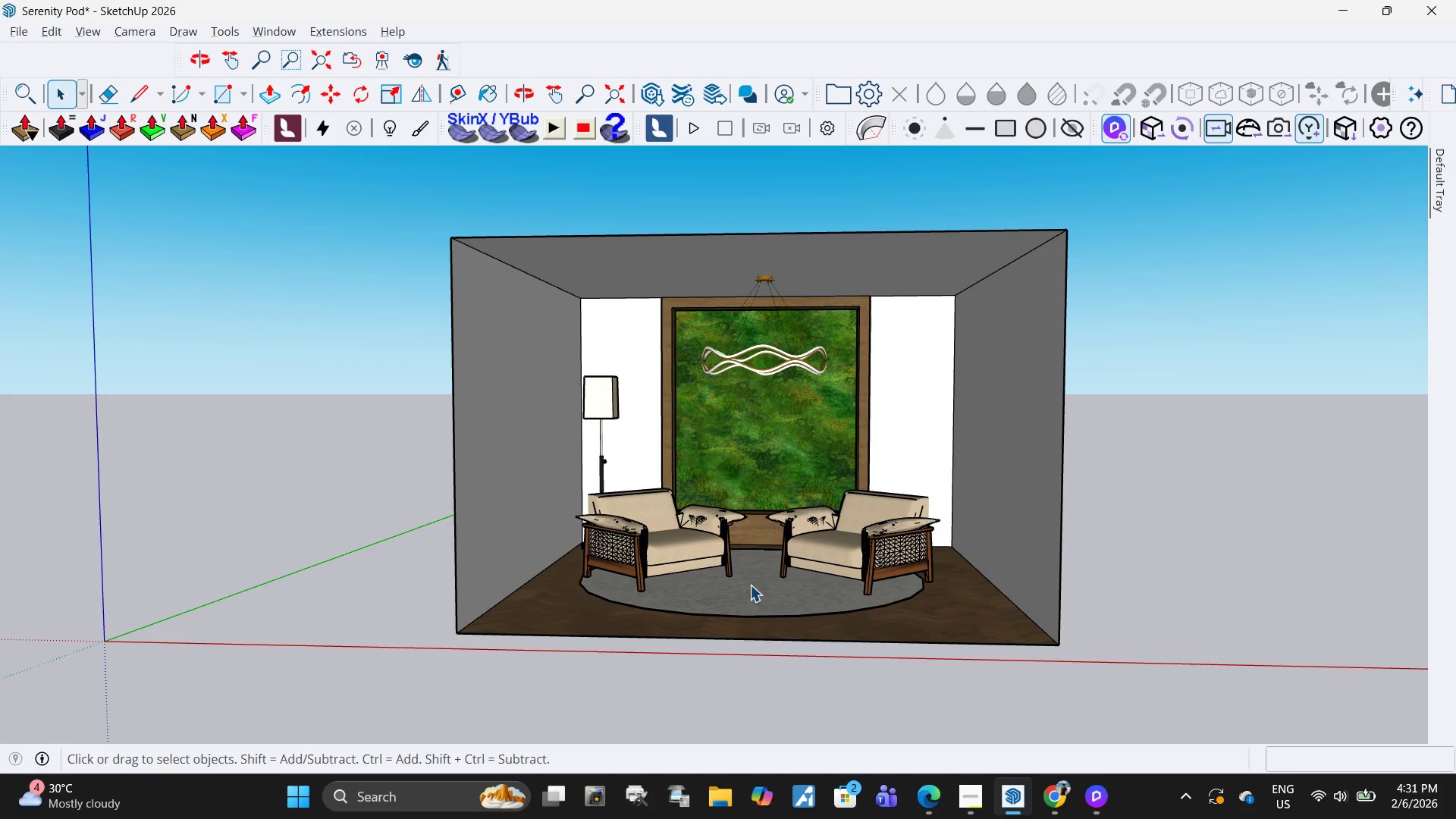 
double_click([749, 585])
 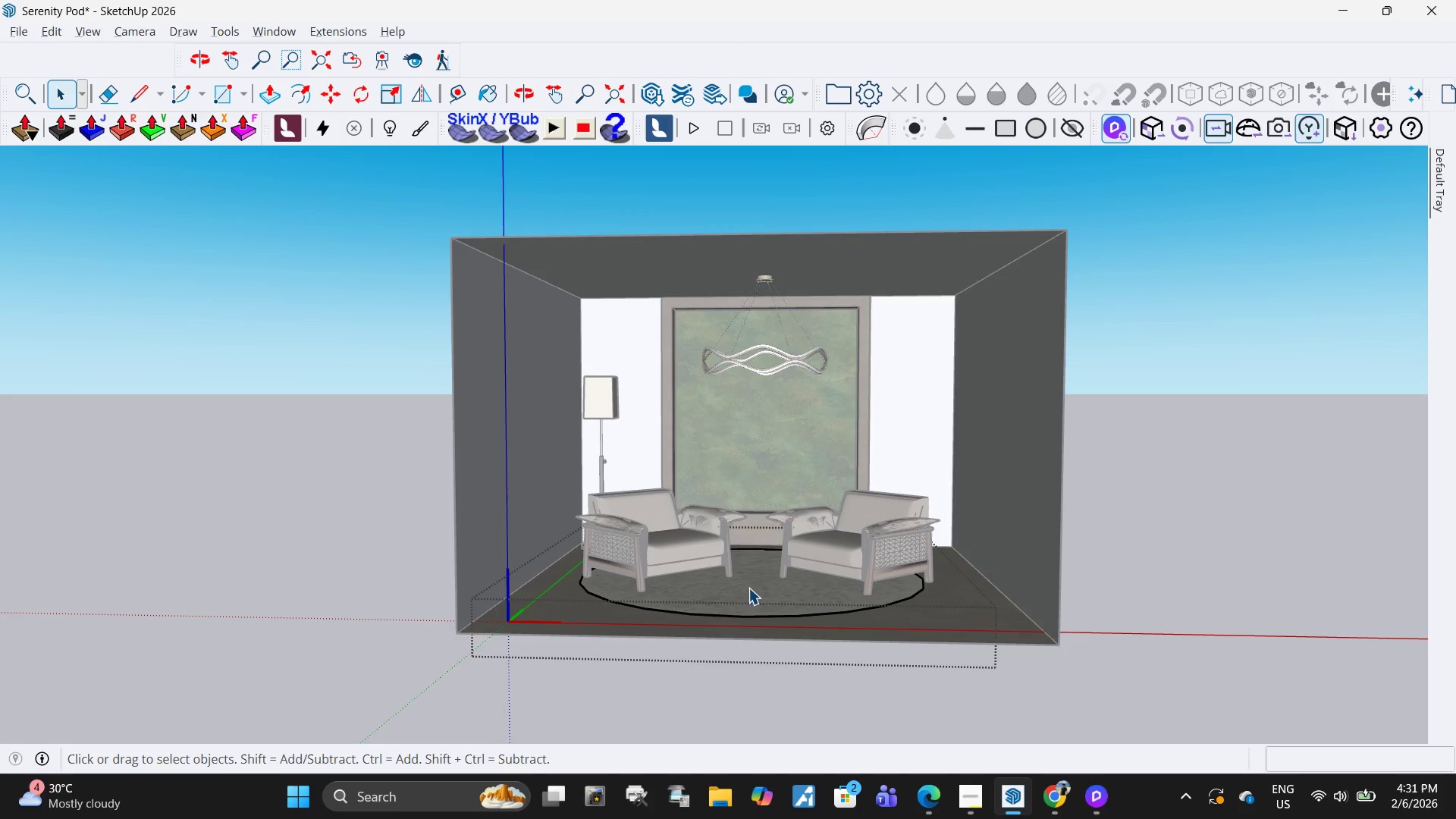 
triple_click([748, 588])
 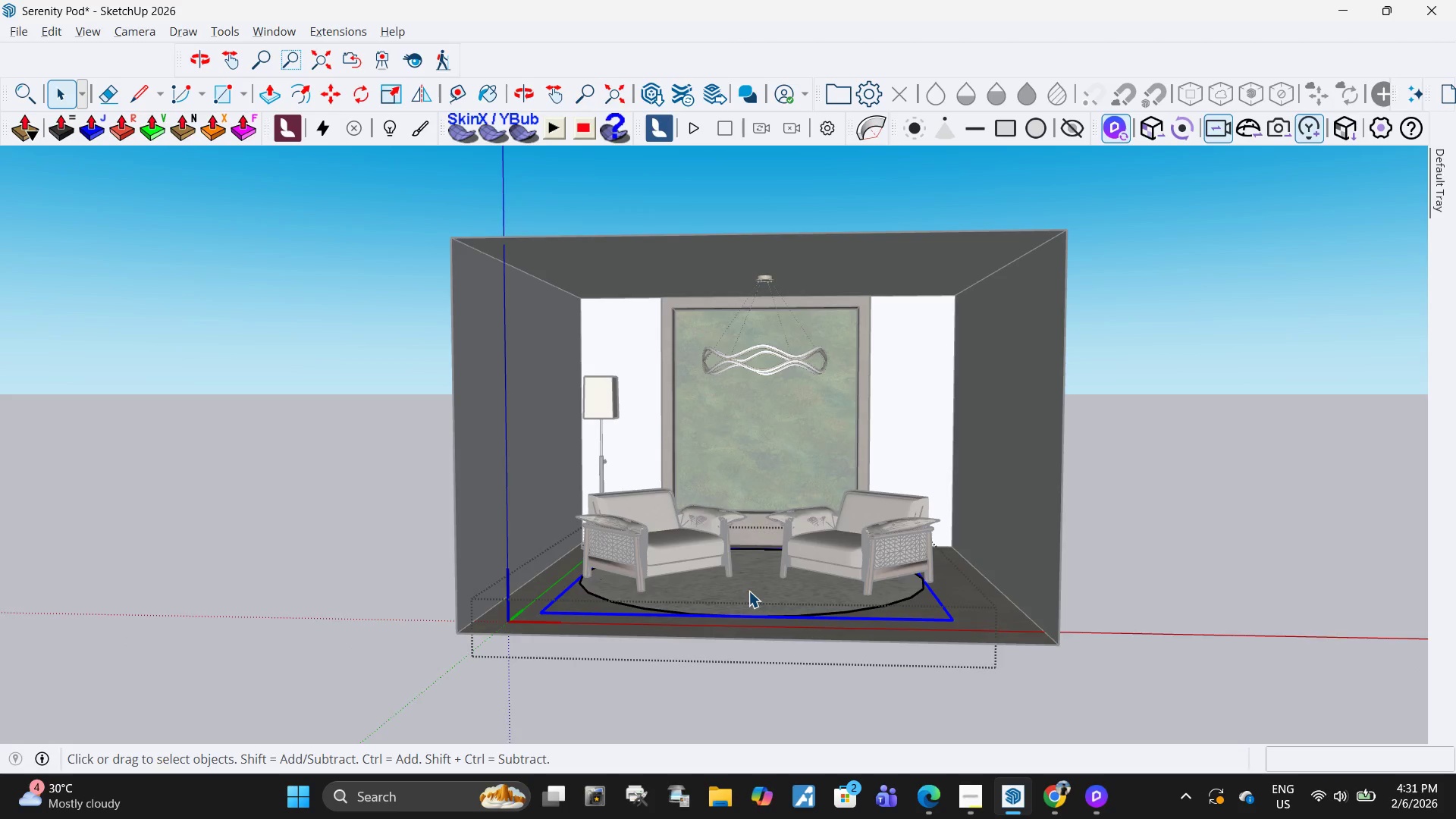 
triple_click([748, 591])
 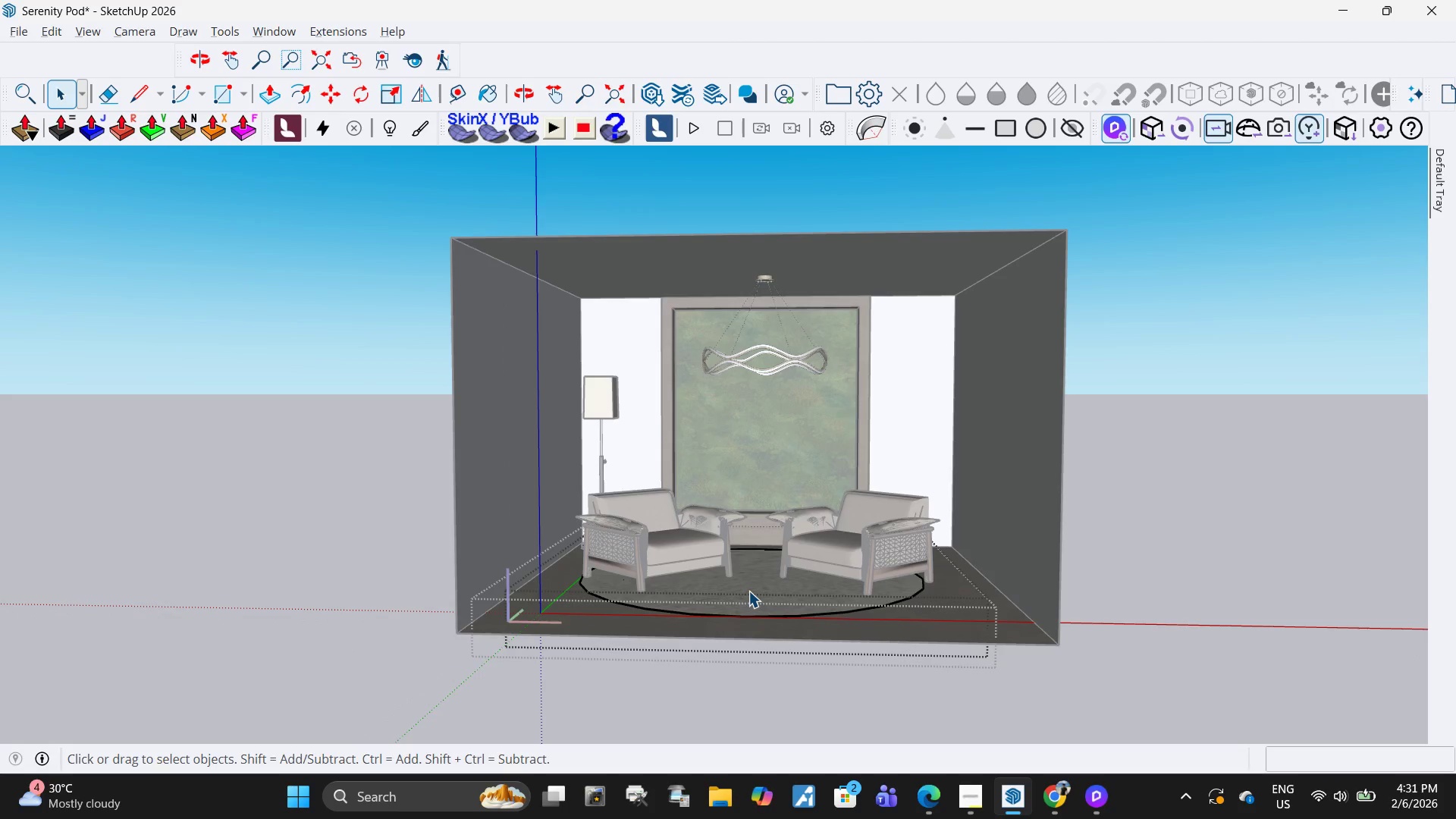 
triple_click([748, 591])
 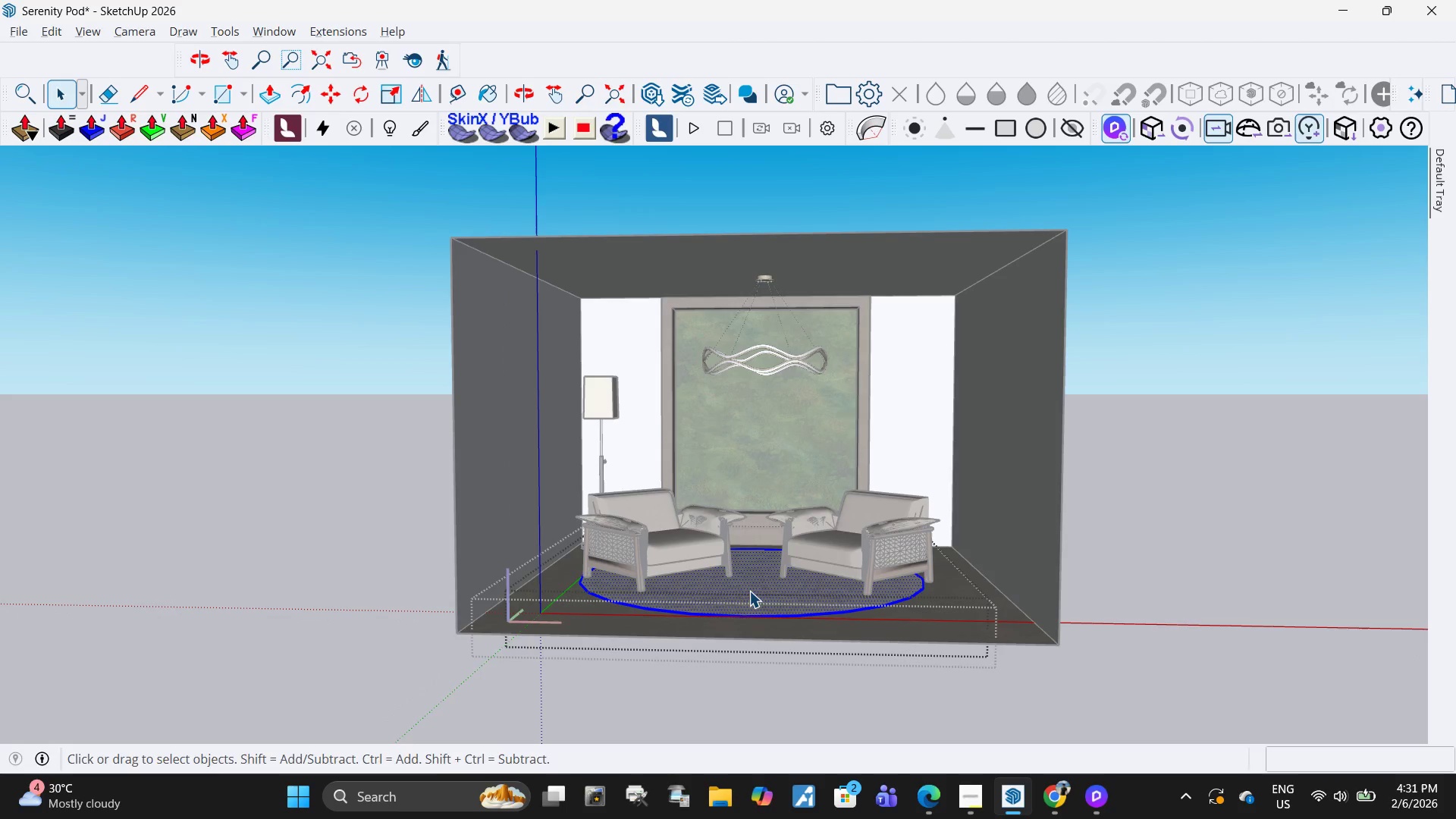 
key(P)
 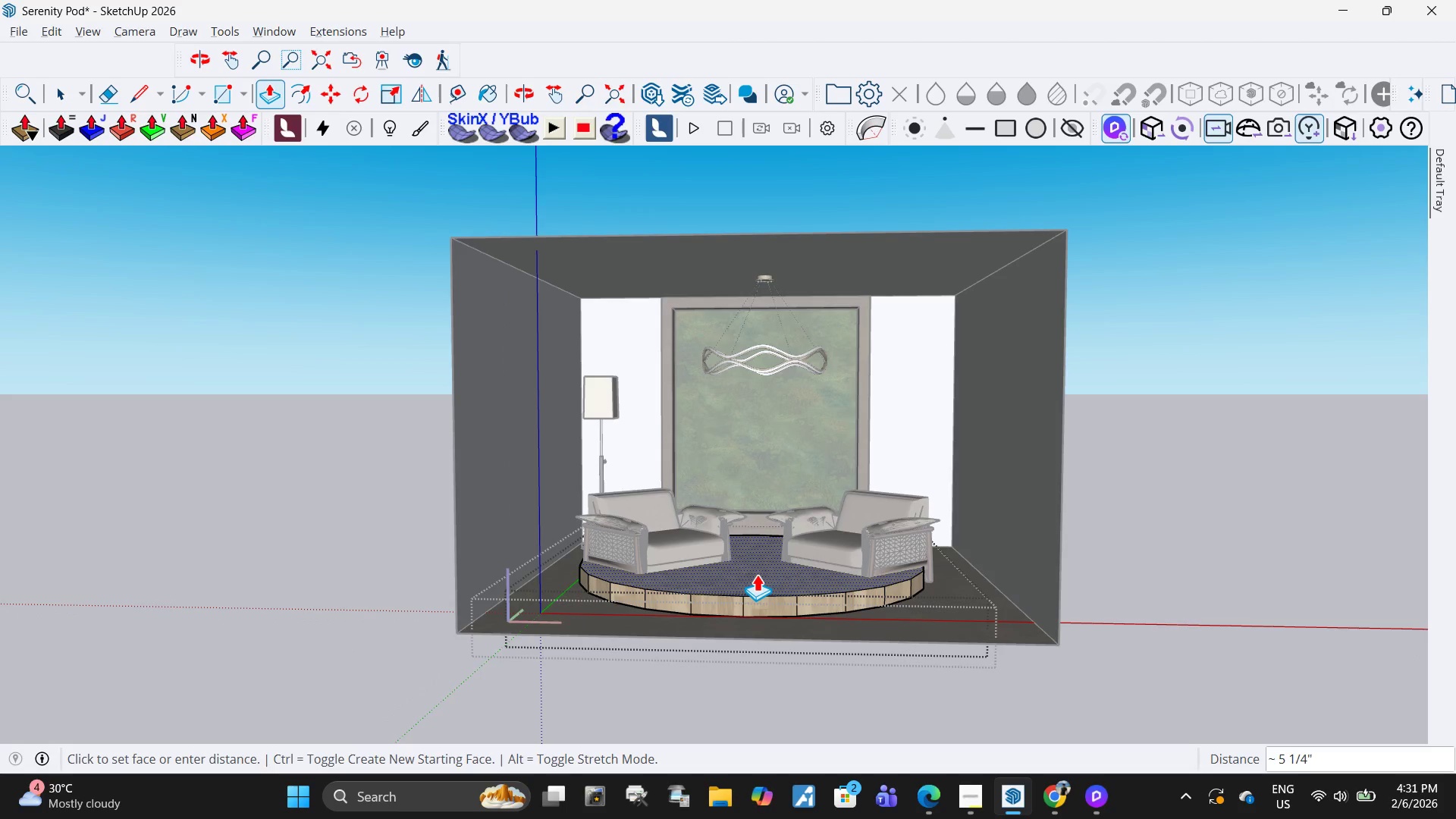 
key(NumpadDecimal)
 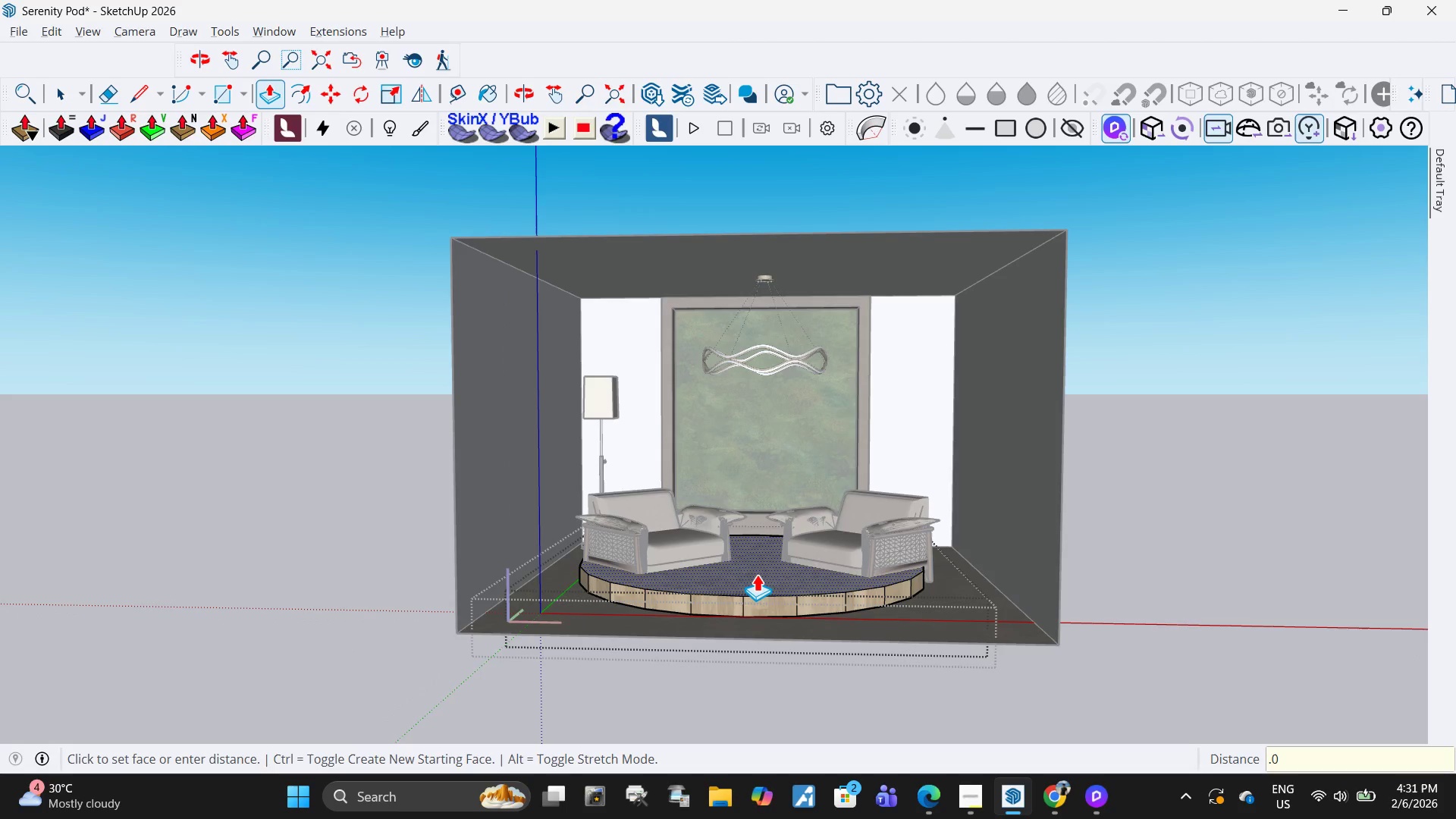 
key(Numpad0)
 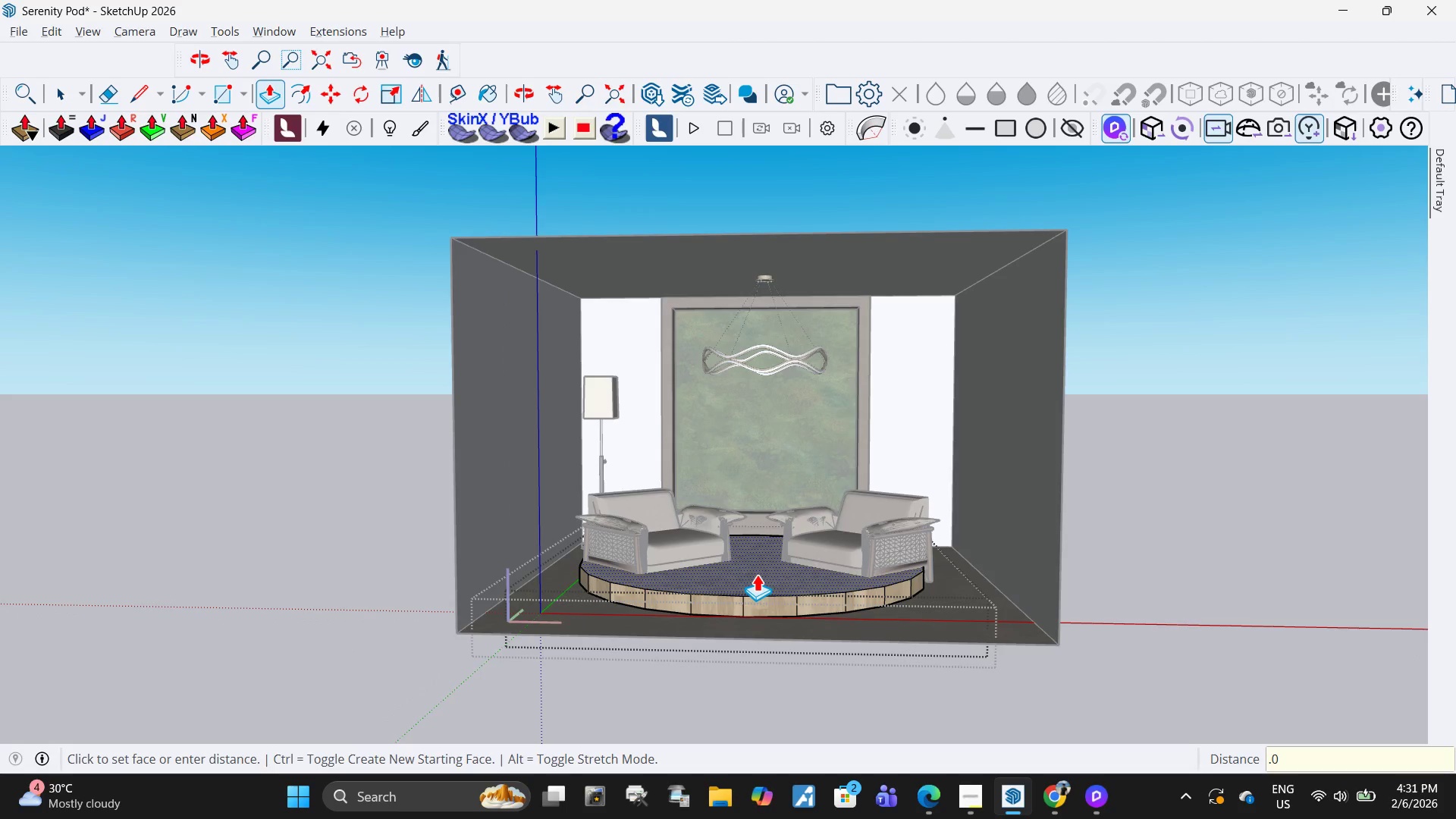 
key(Numpad1)
 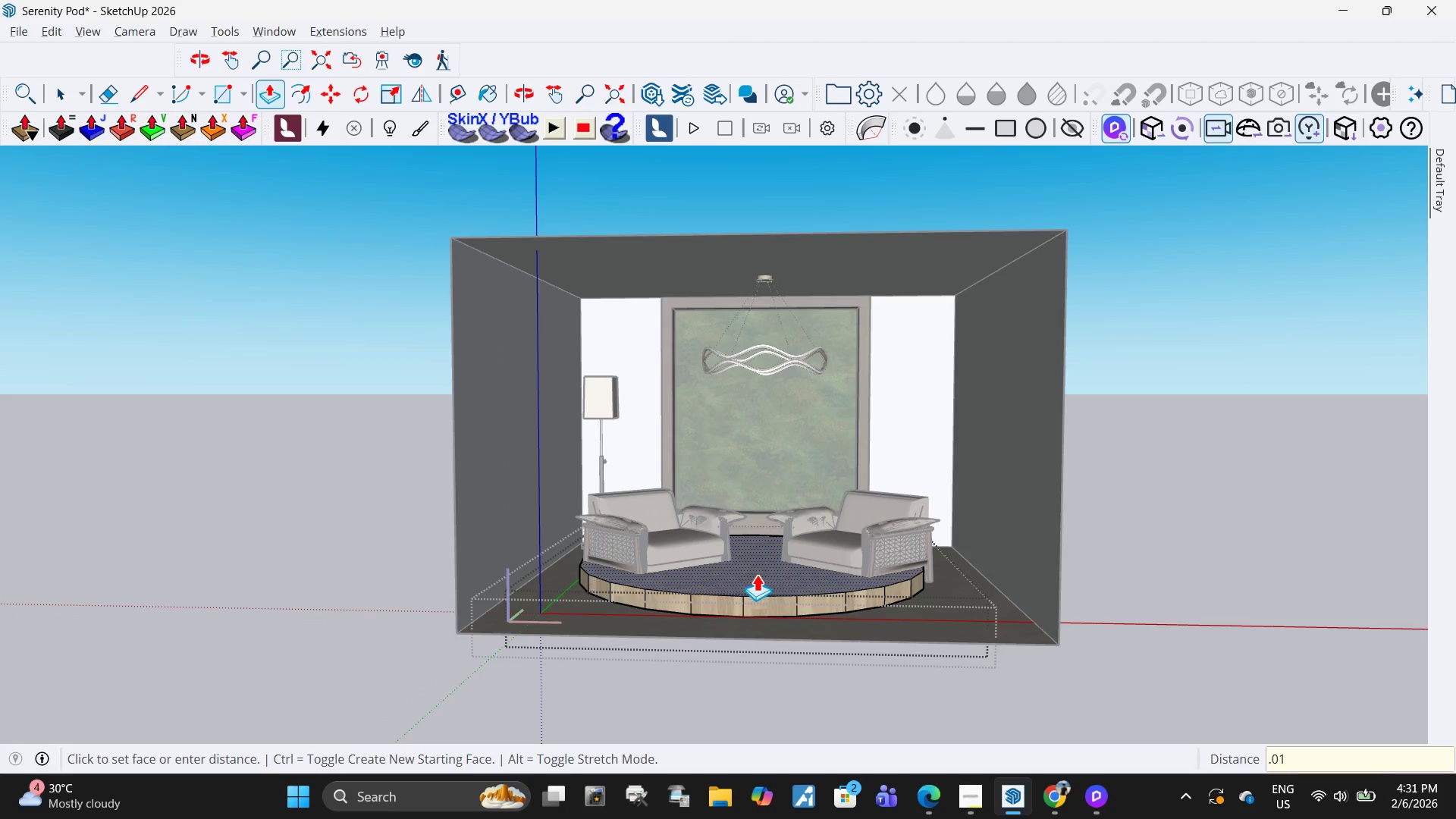 
key(NumpadEnter)
 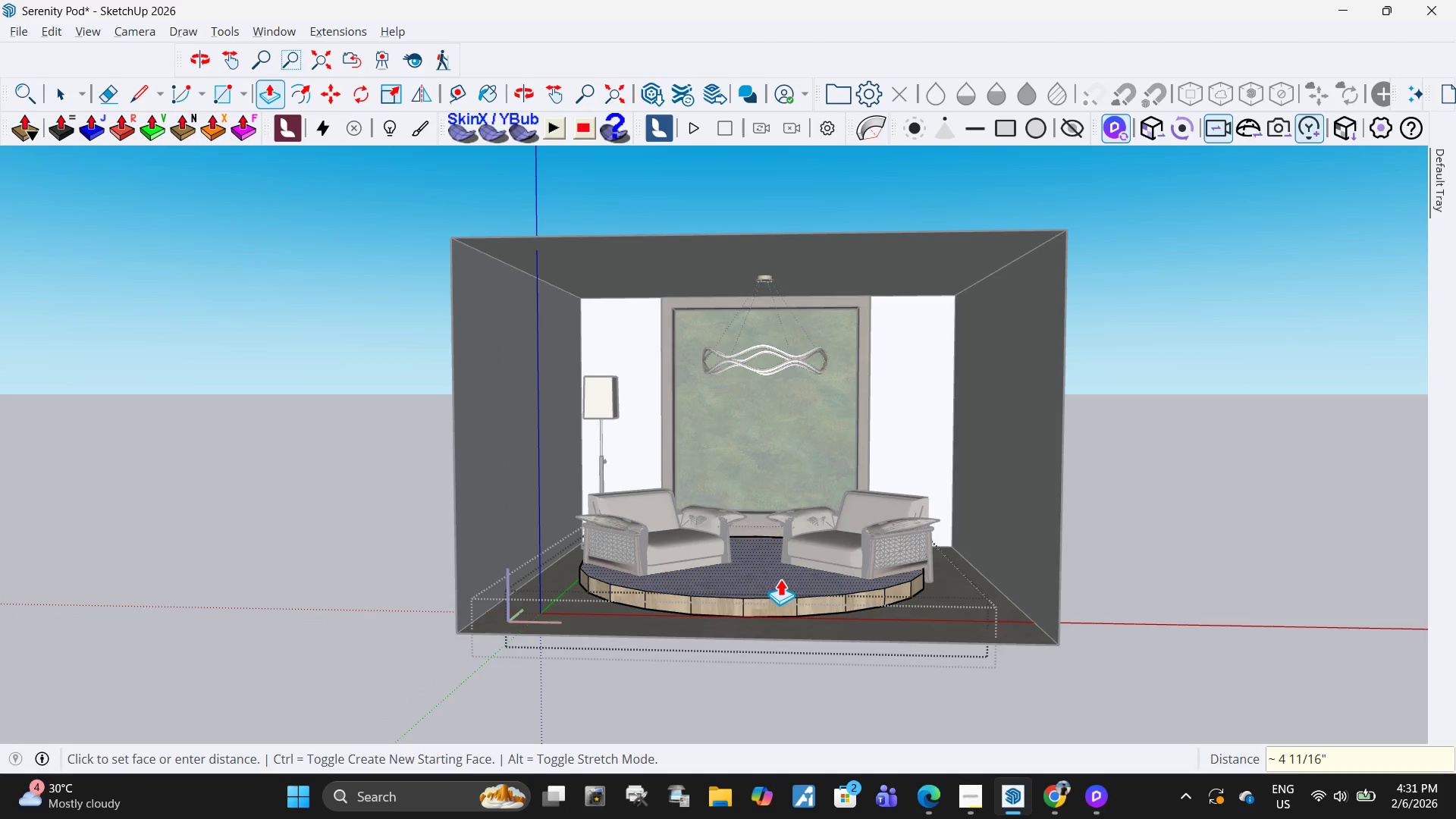 
key(NumpadDecimal)
 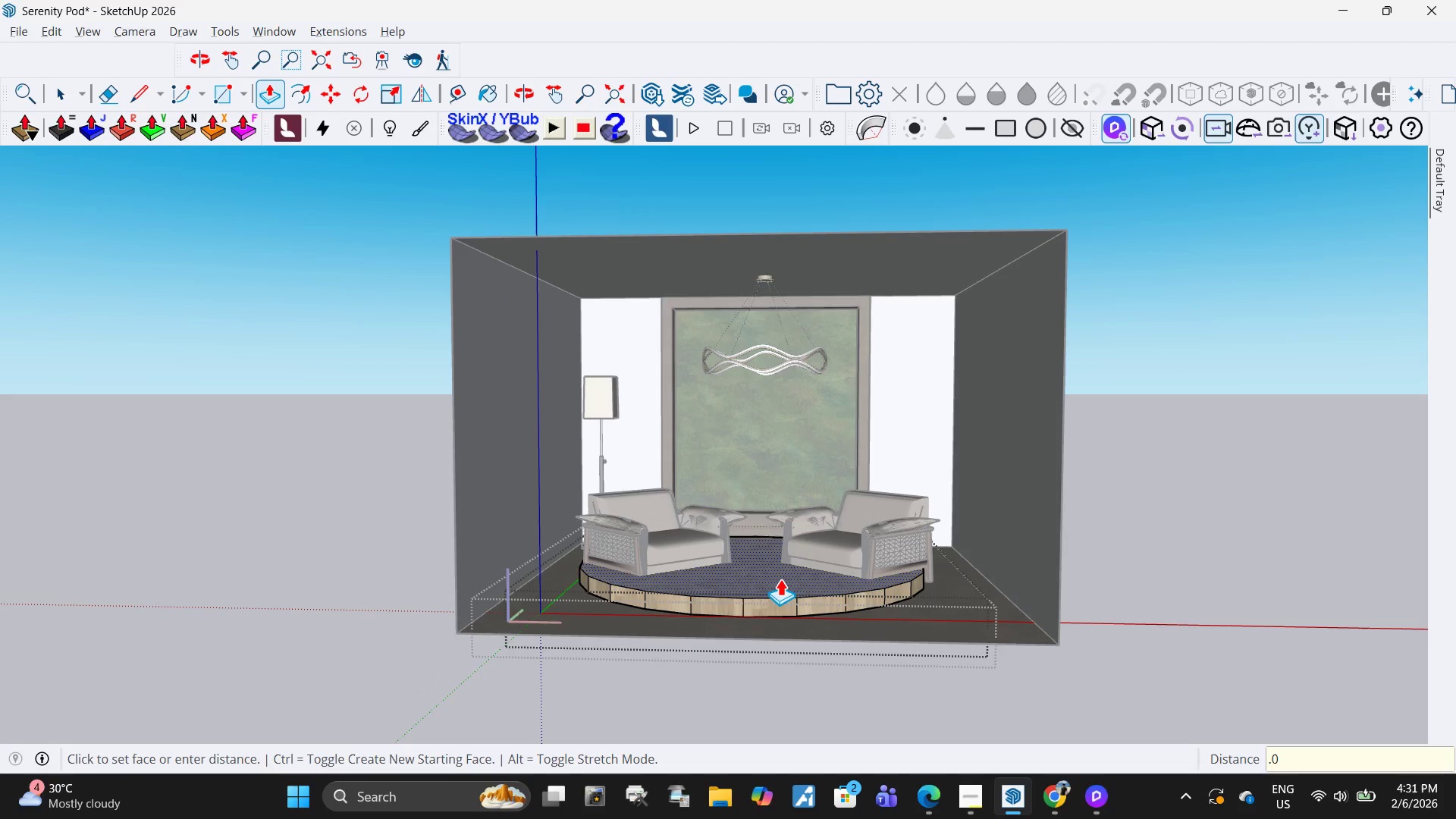 
key(Numpad0)
 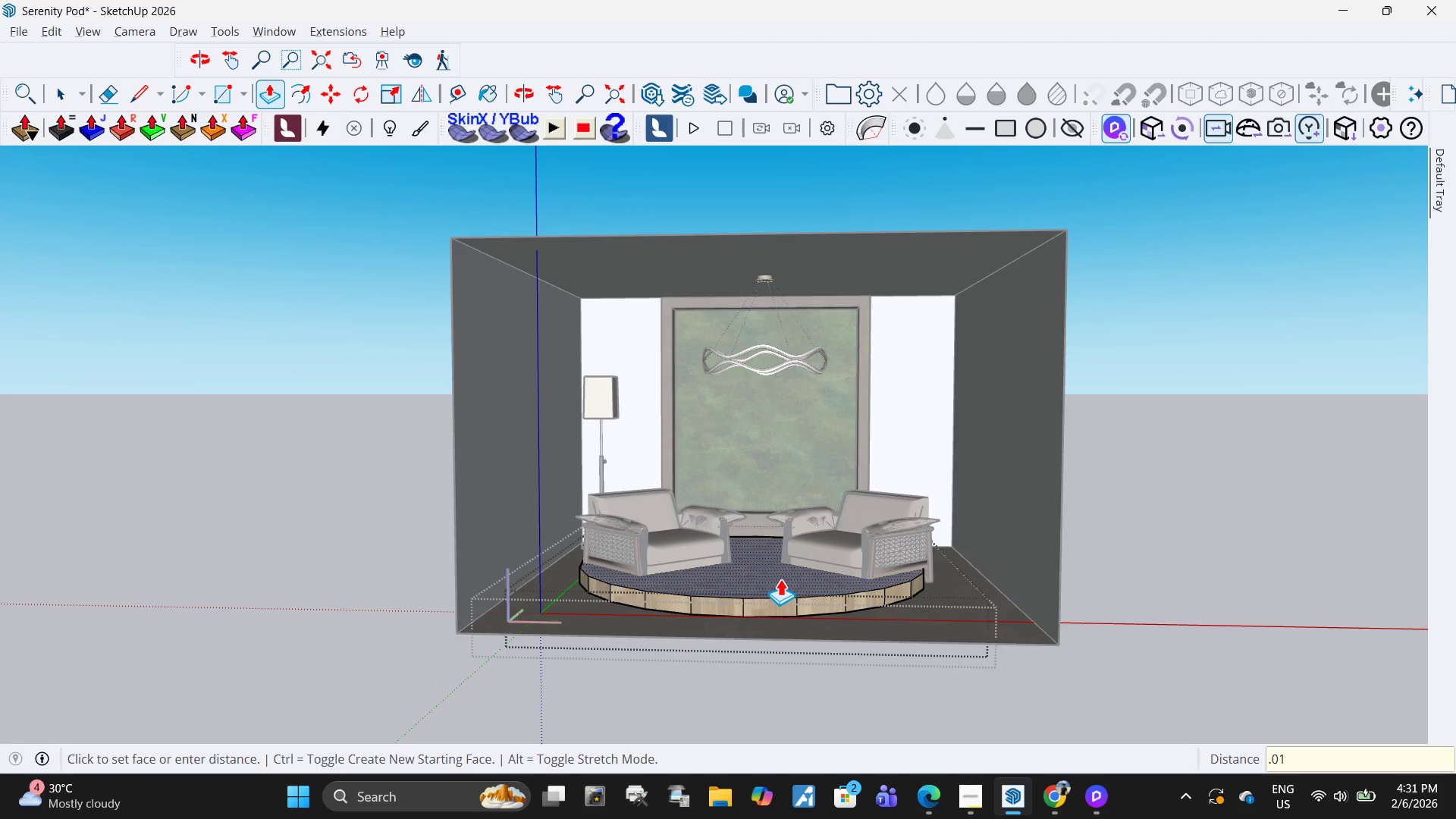 
key(Numpad1)
 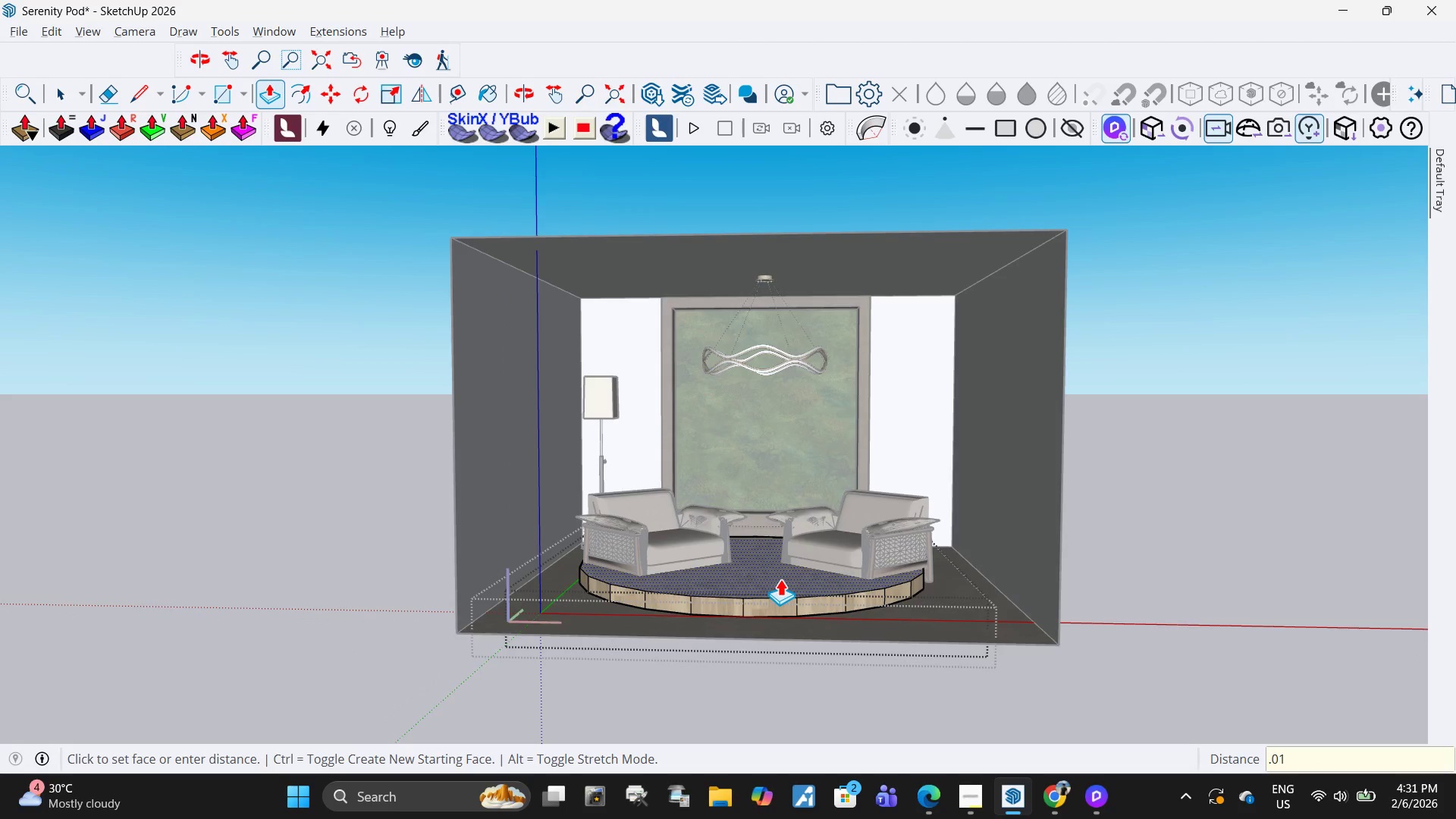 
key(Backspace)
 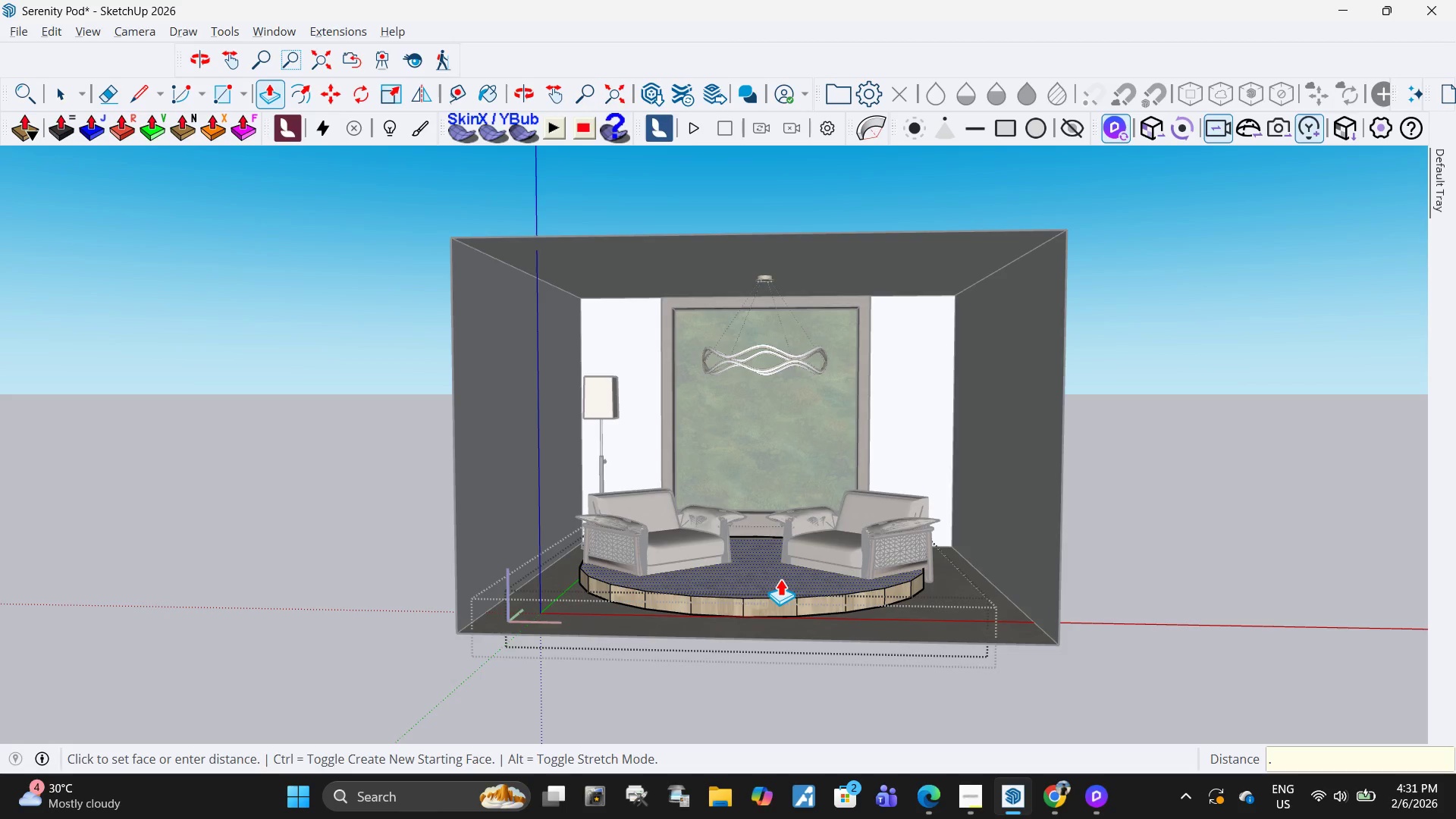 
key(Backspace)
 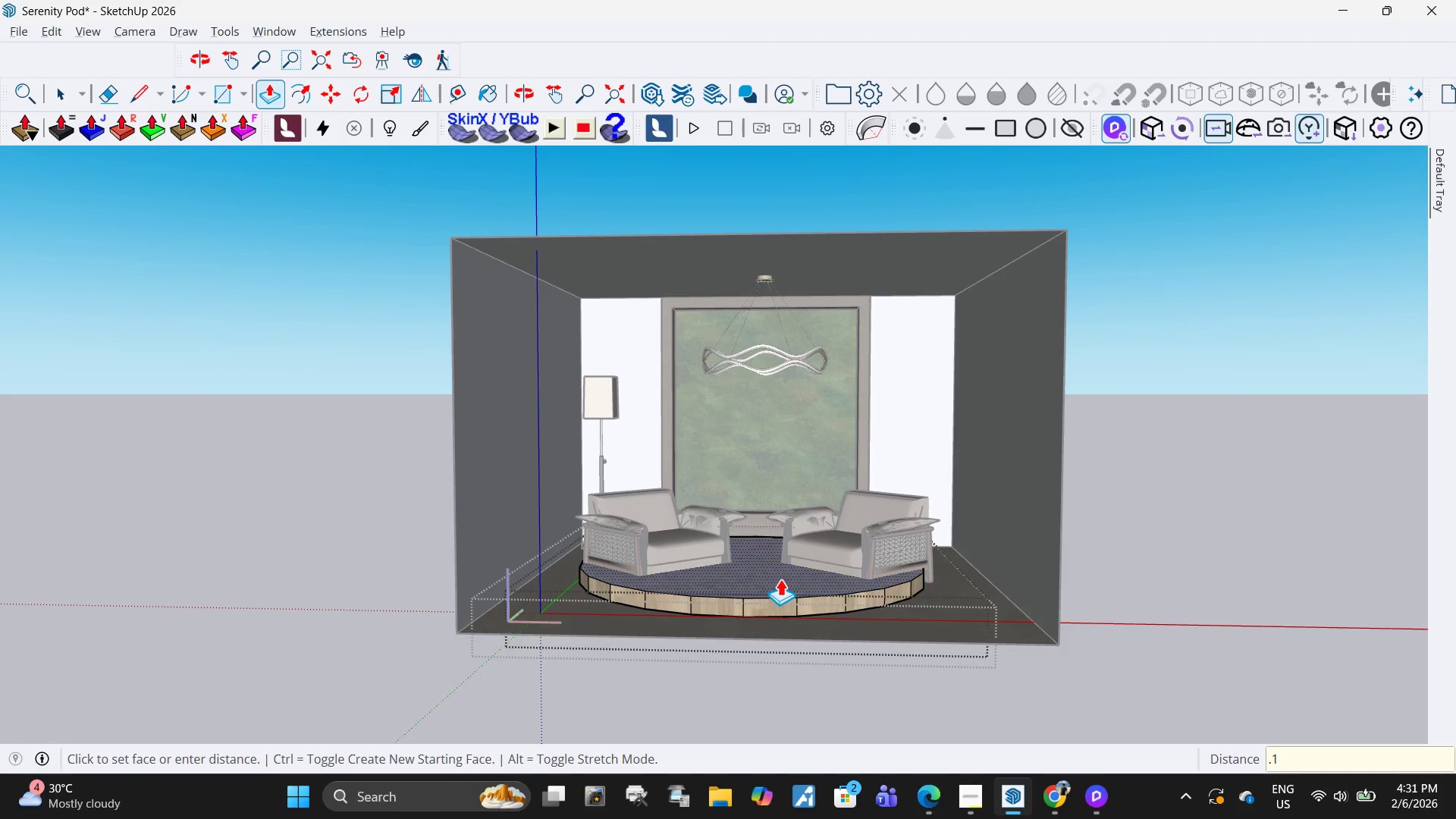 
key(Numpad1)
 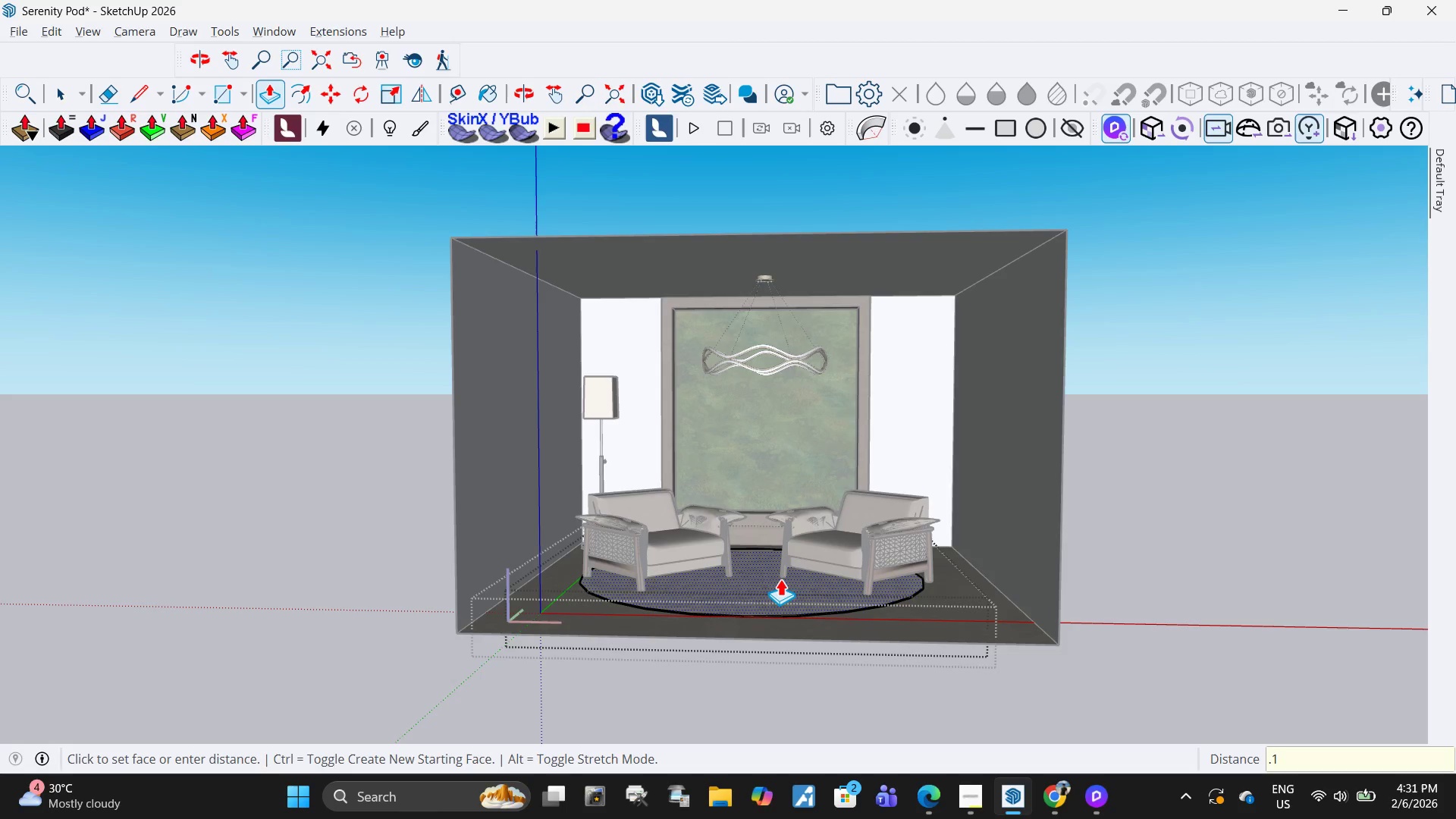 
key(NumpadEnter)
 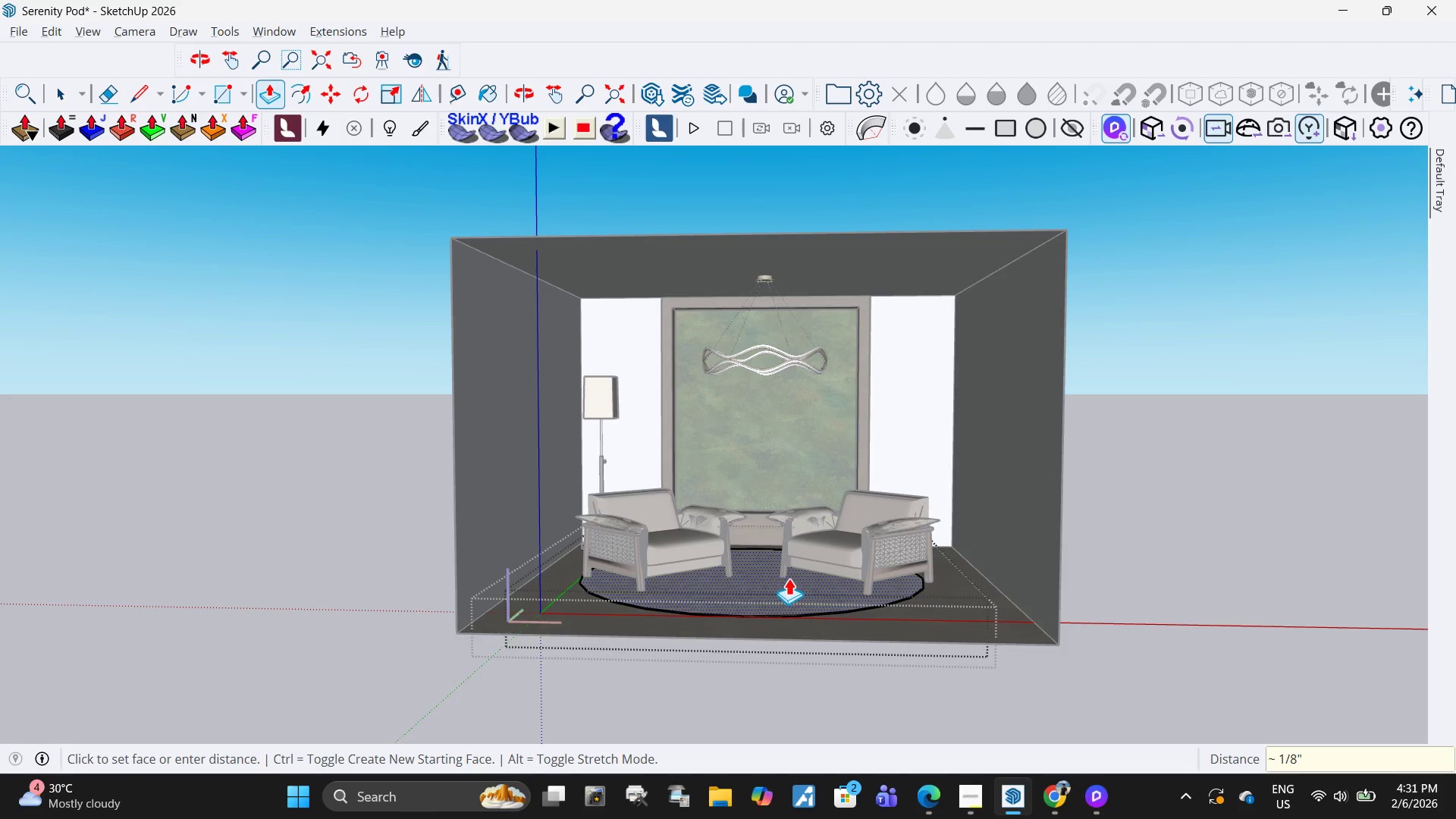 
key(Space)
 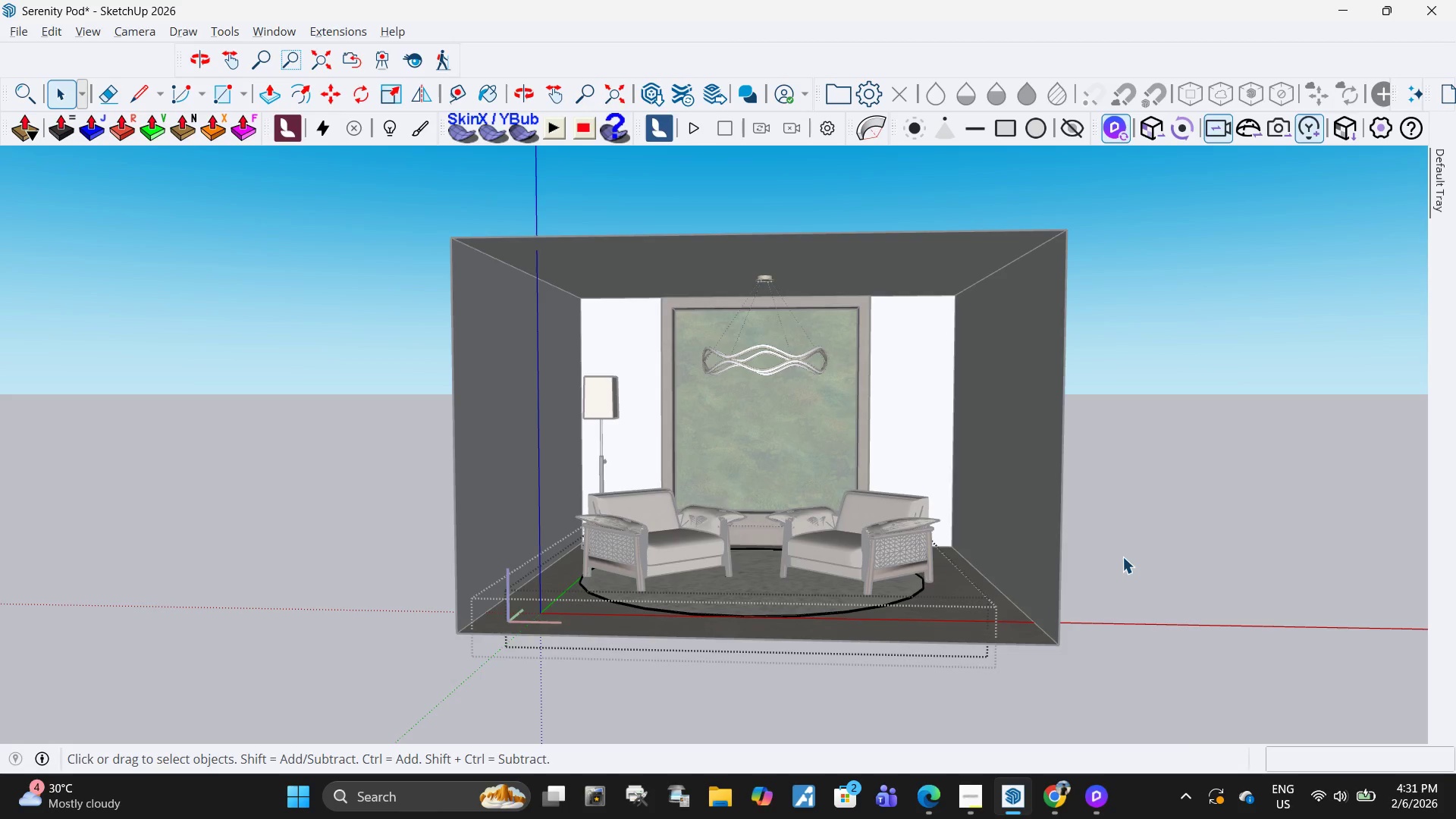 
left_click_drag(start_coordinate=[1122, 557], to_coordinate=[1127, 557])
 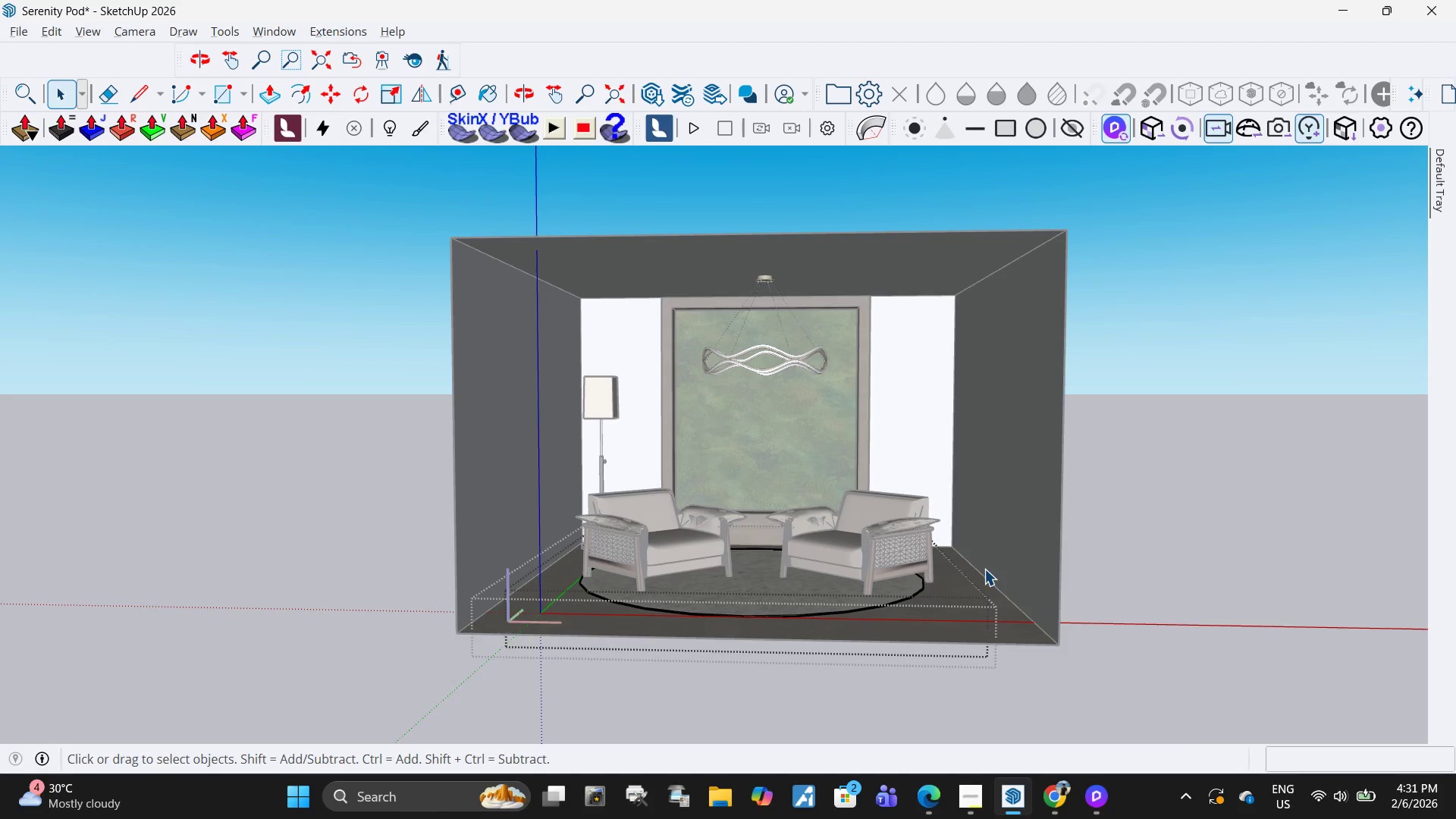 
key(Escape)
 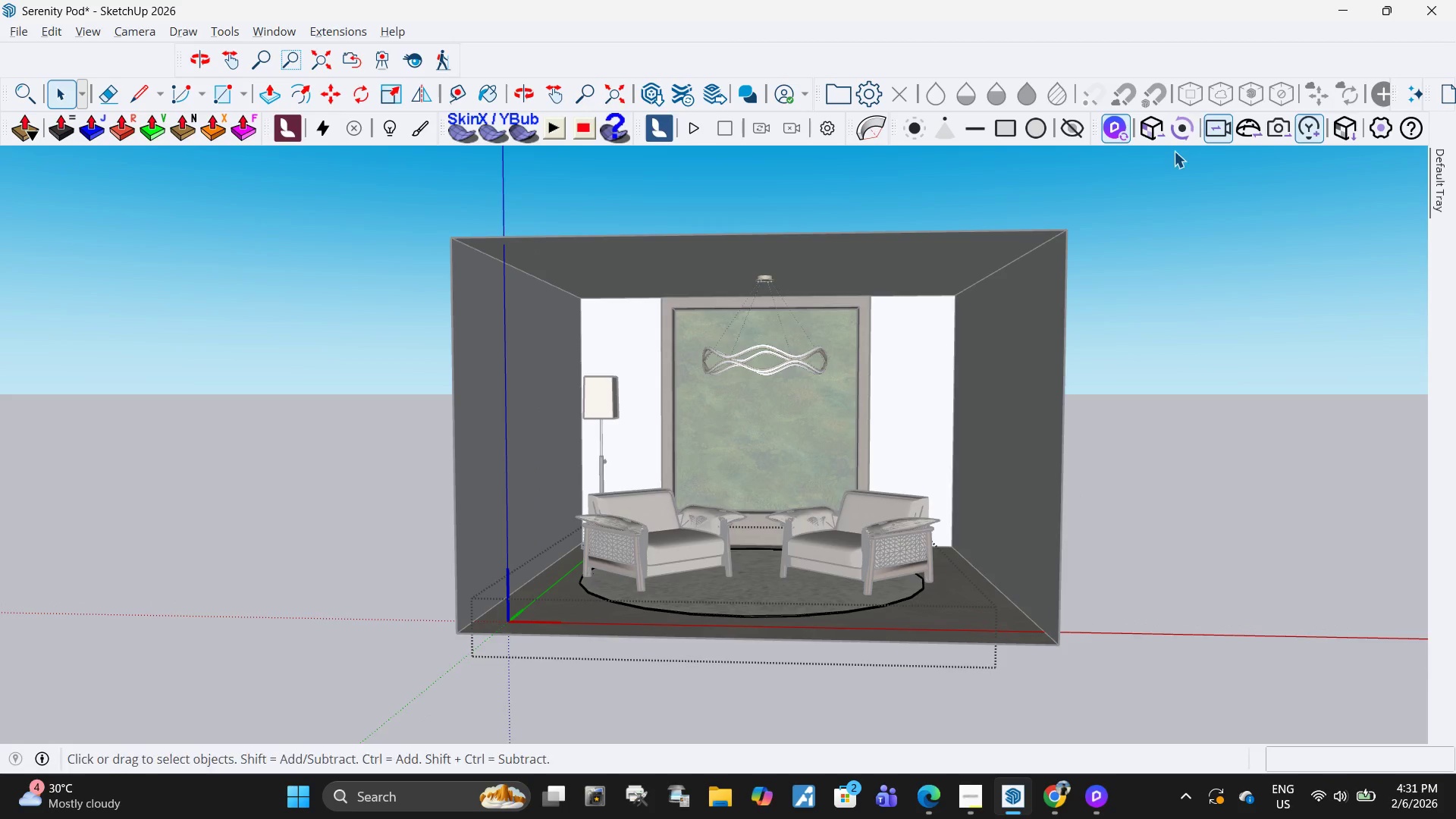 
key(Escape)
 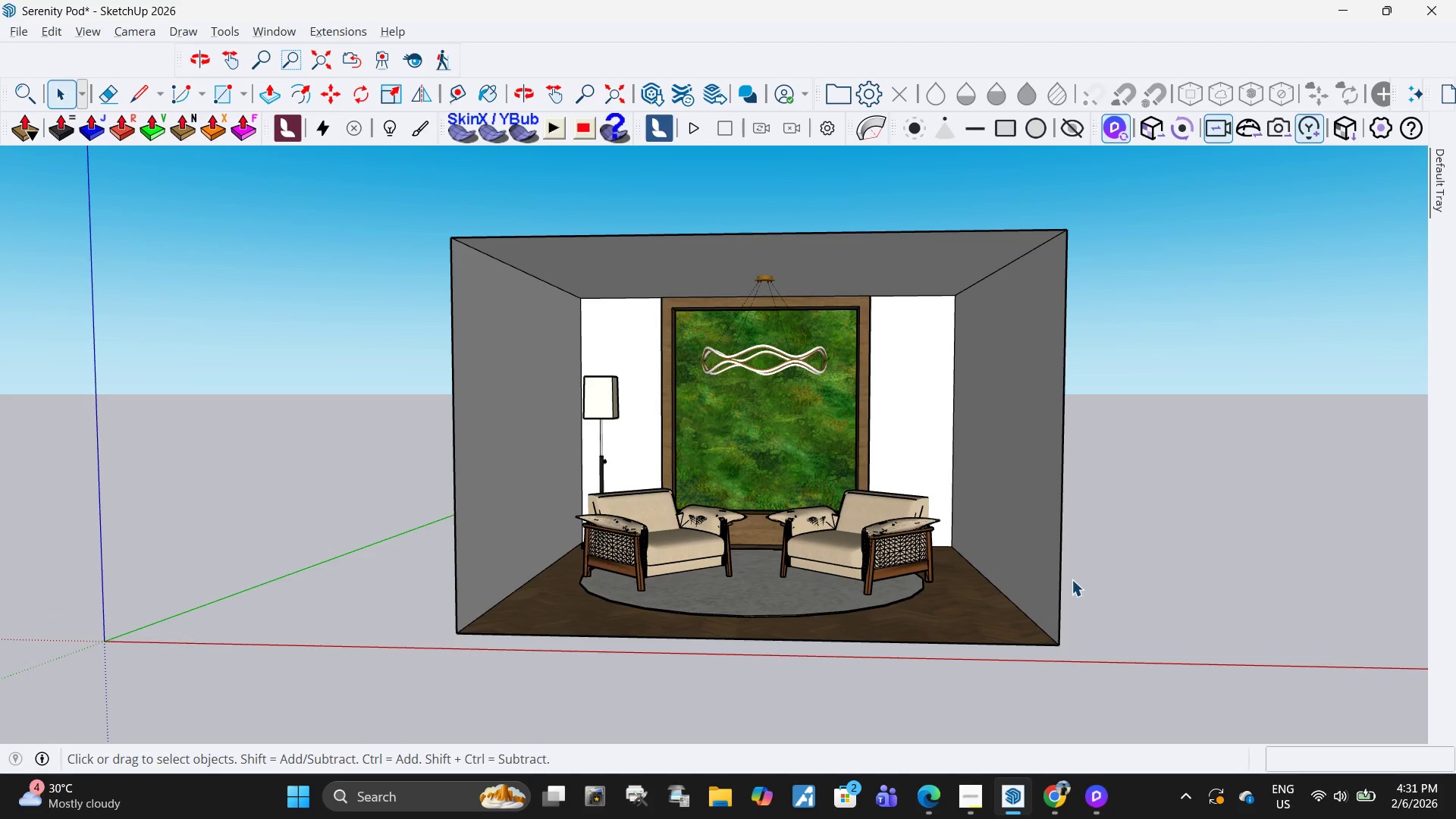 
key(L)
 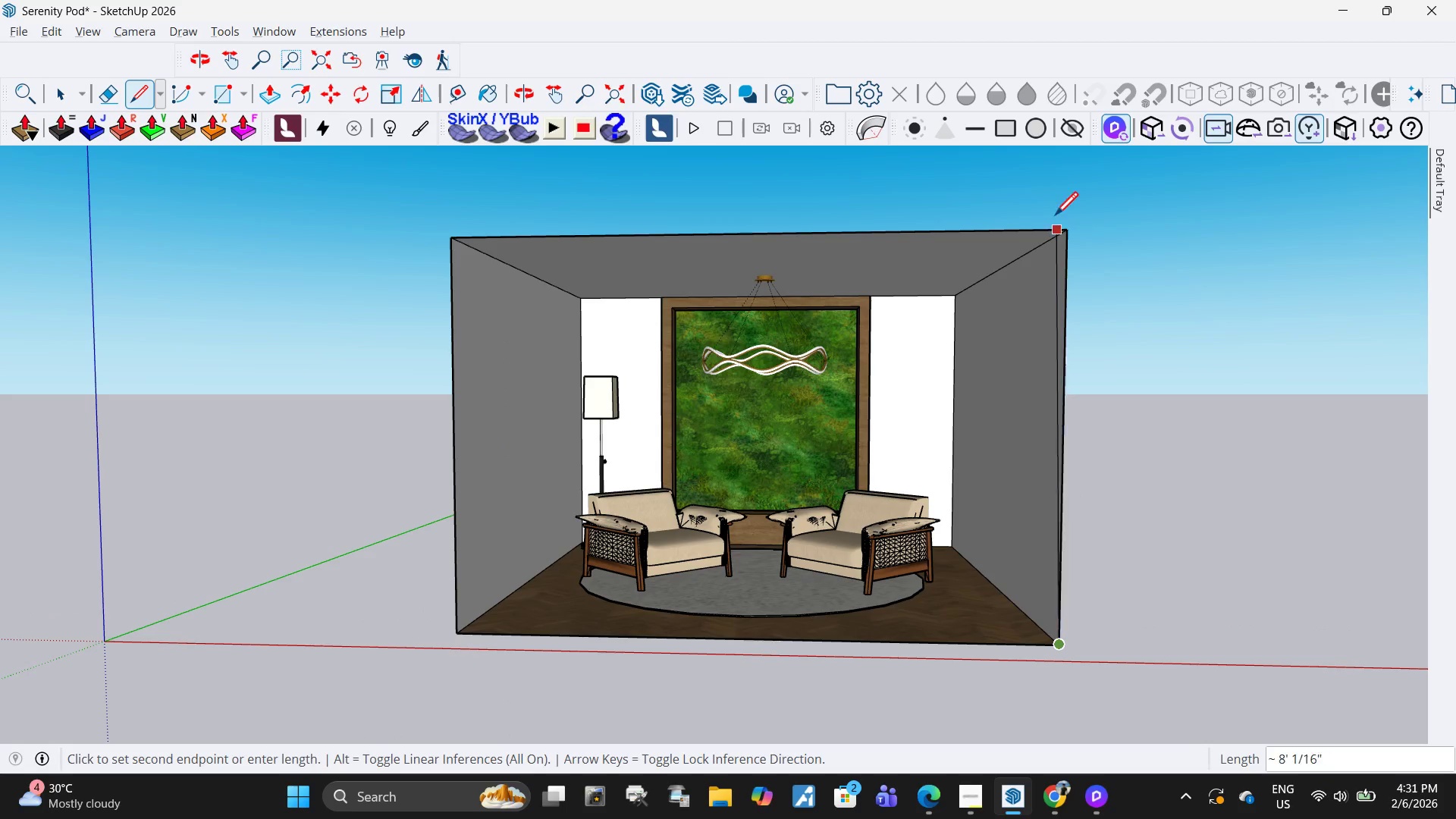 
left_click([1065, 230])
 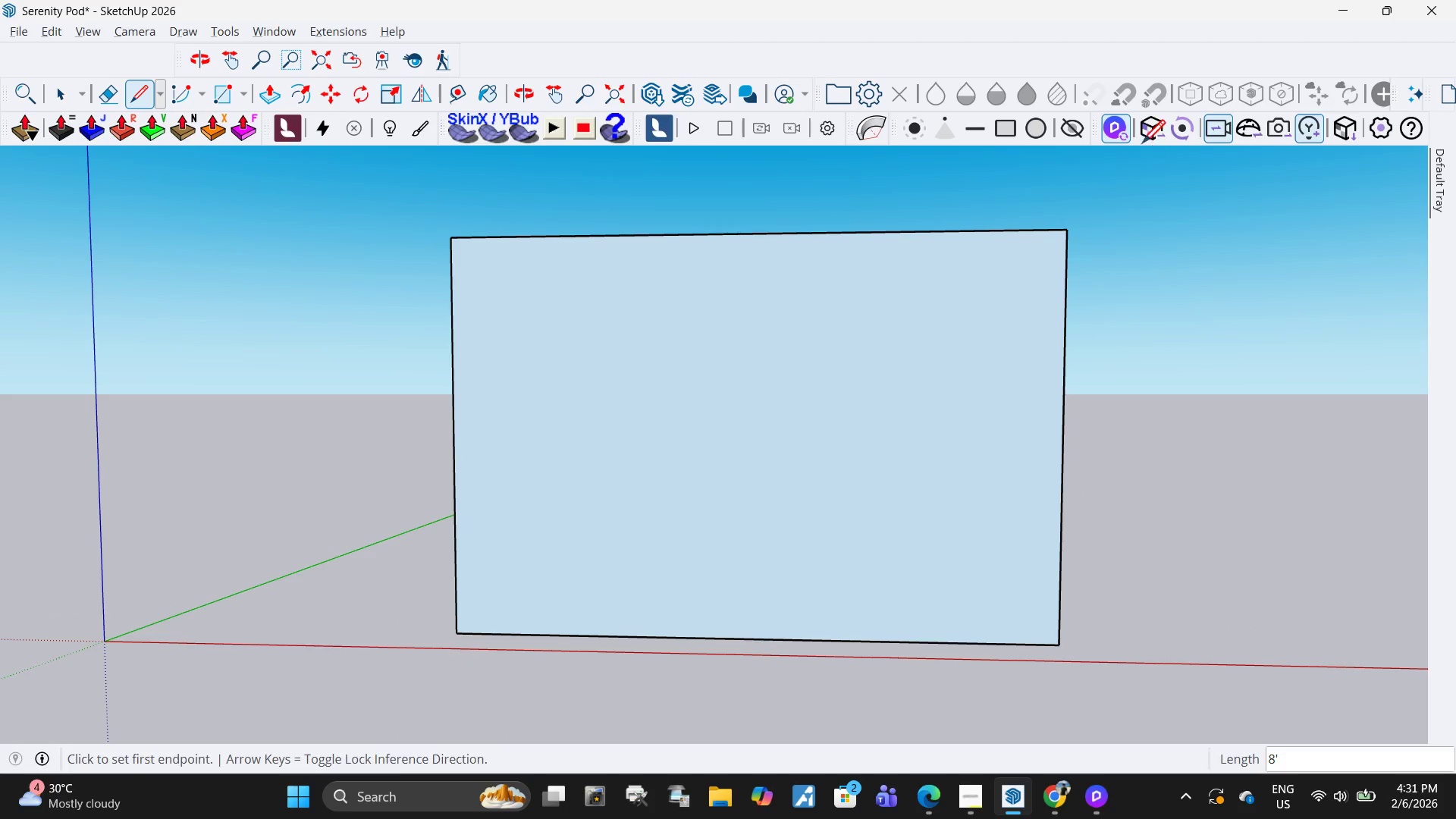 
key(Space)
 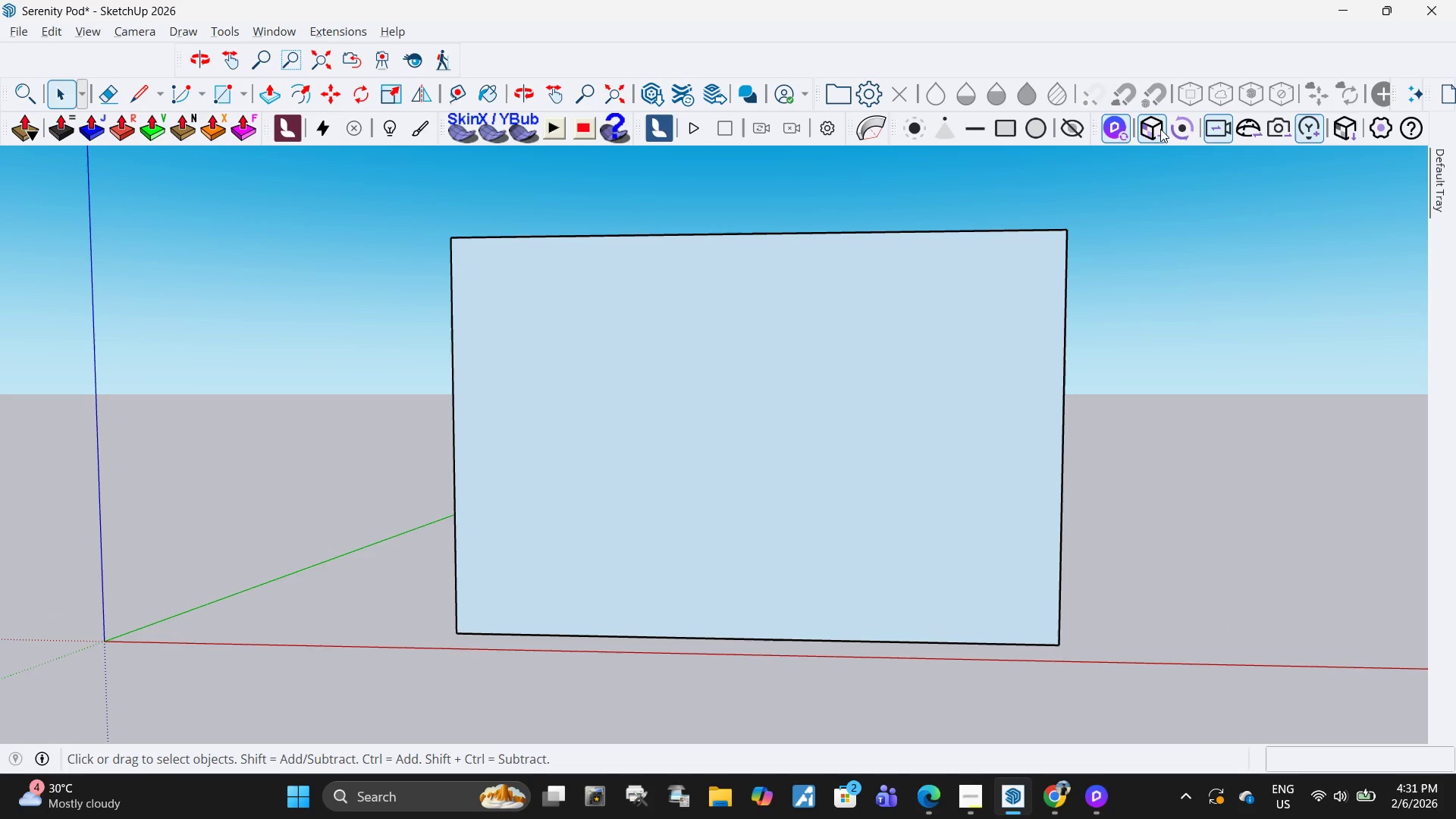 
left_click([1160, 129])
 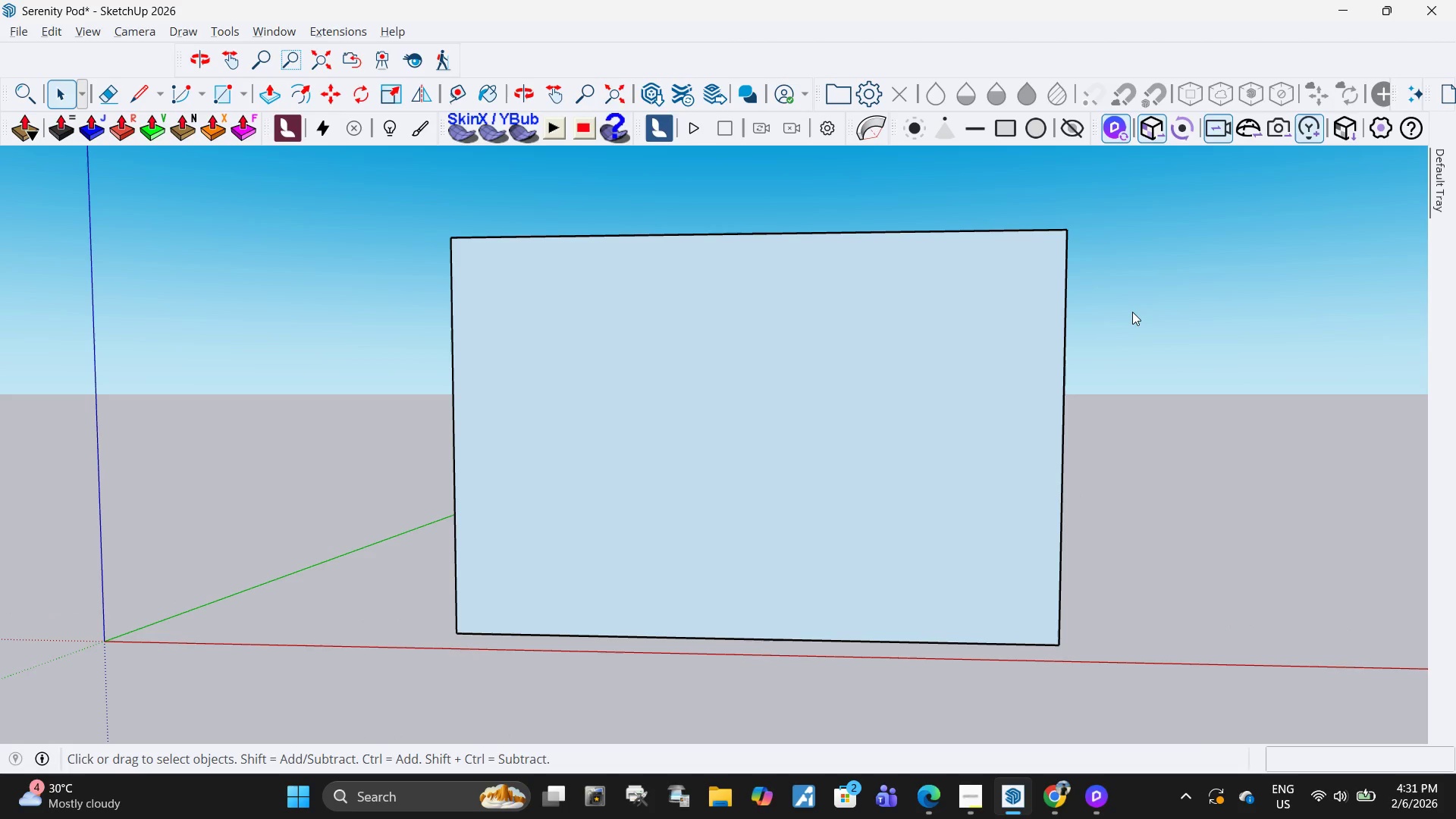 
key(Alt+AltLeft)
 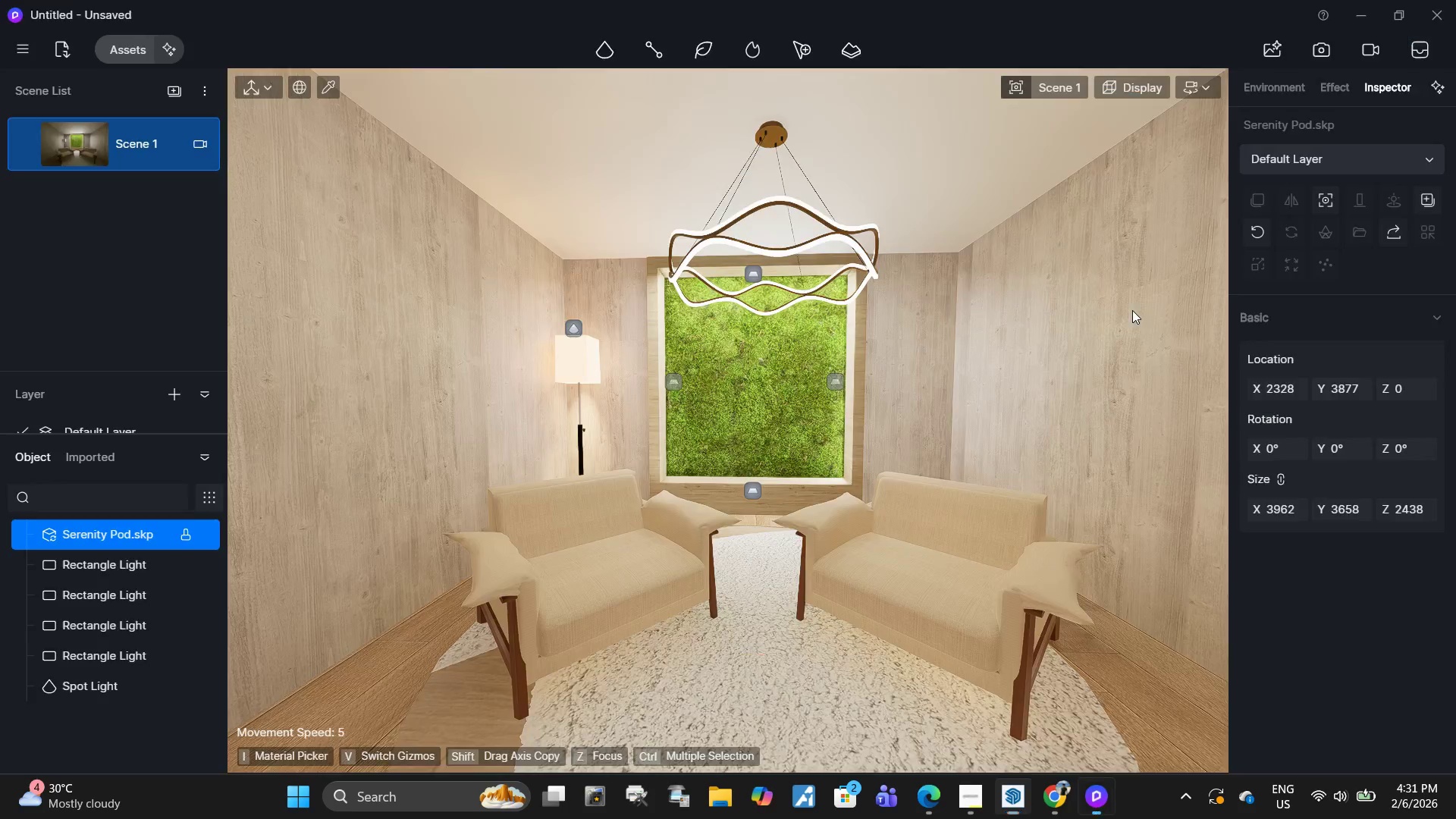 
key(Alt+Tab)
 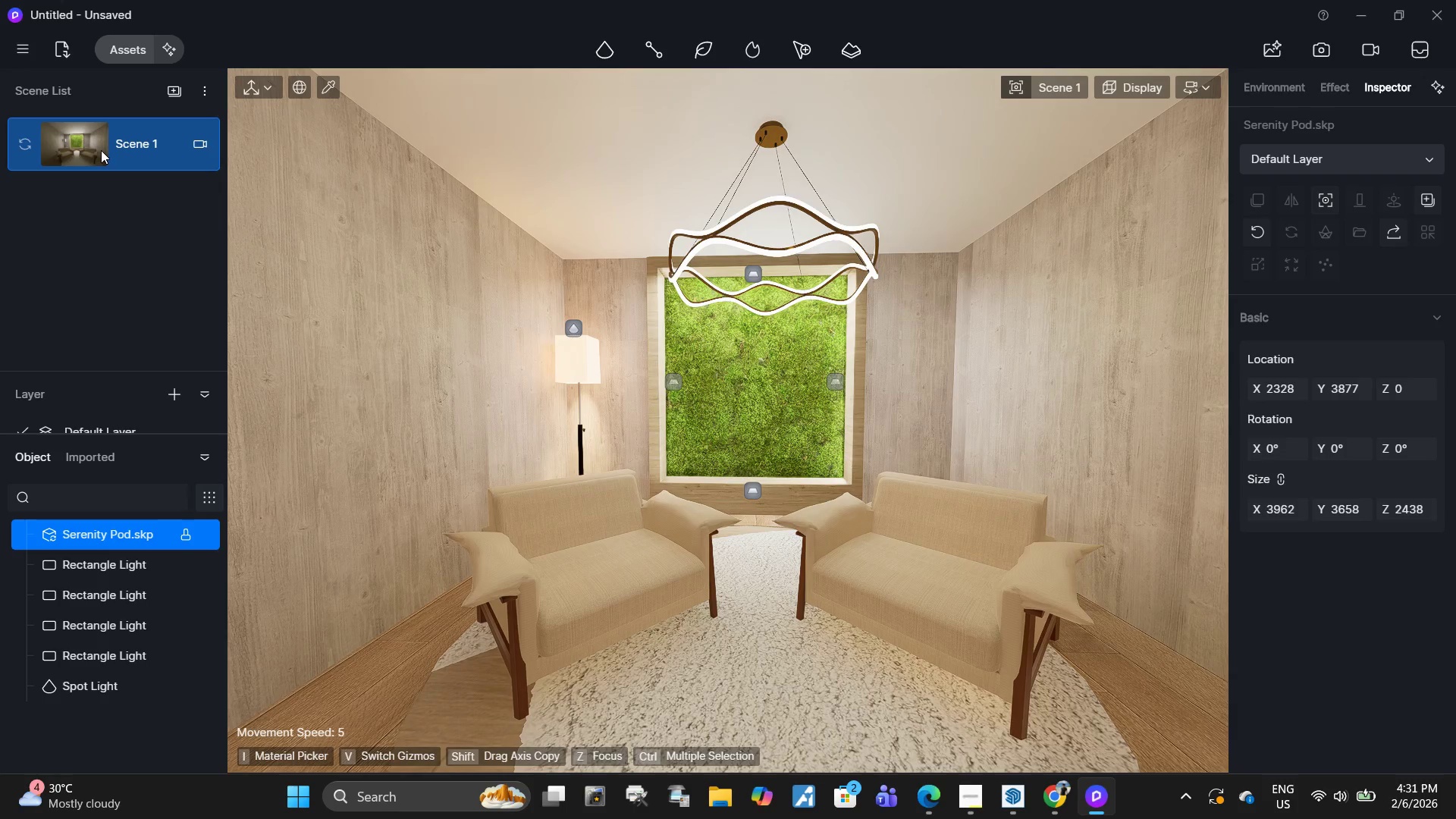 
left_click([494, 685])
 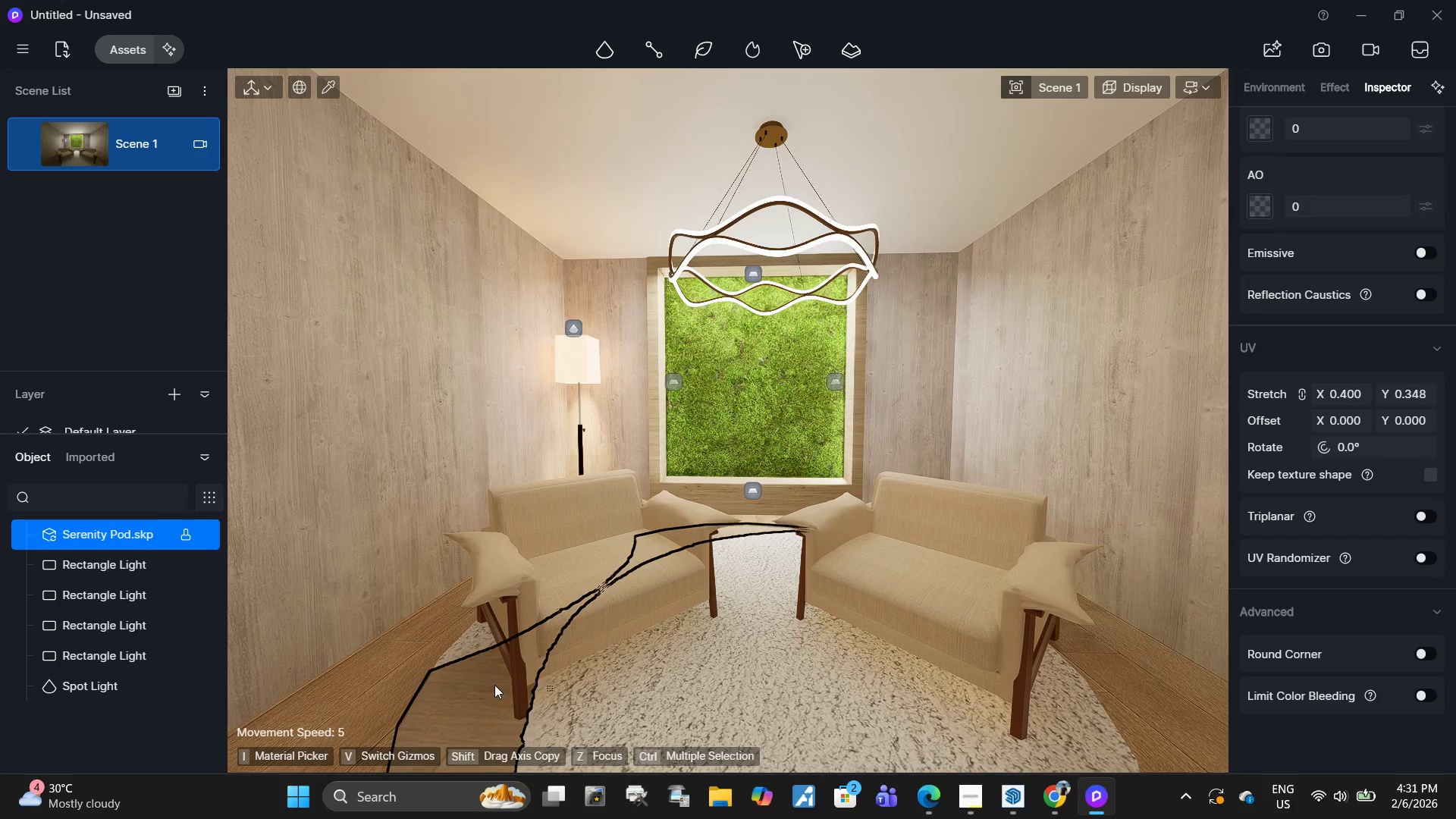 
left_click([494, 685])
 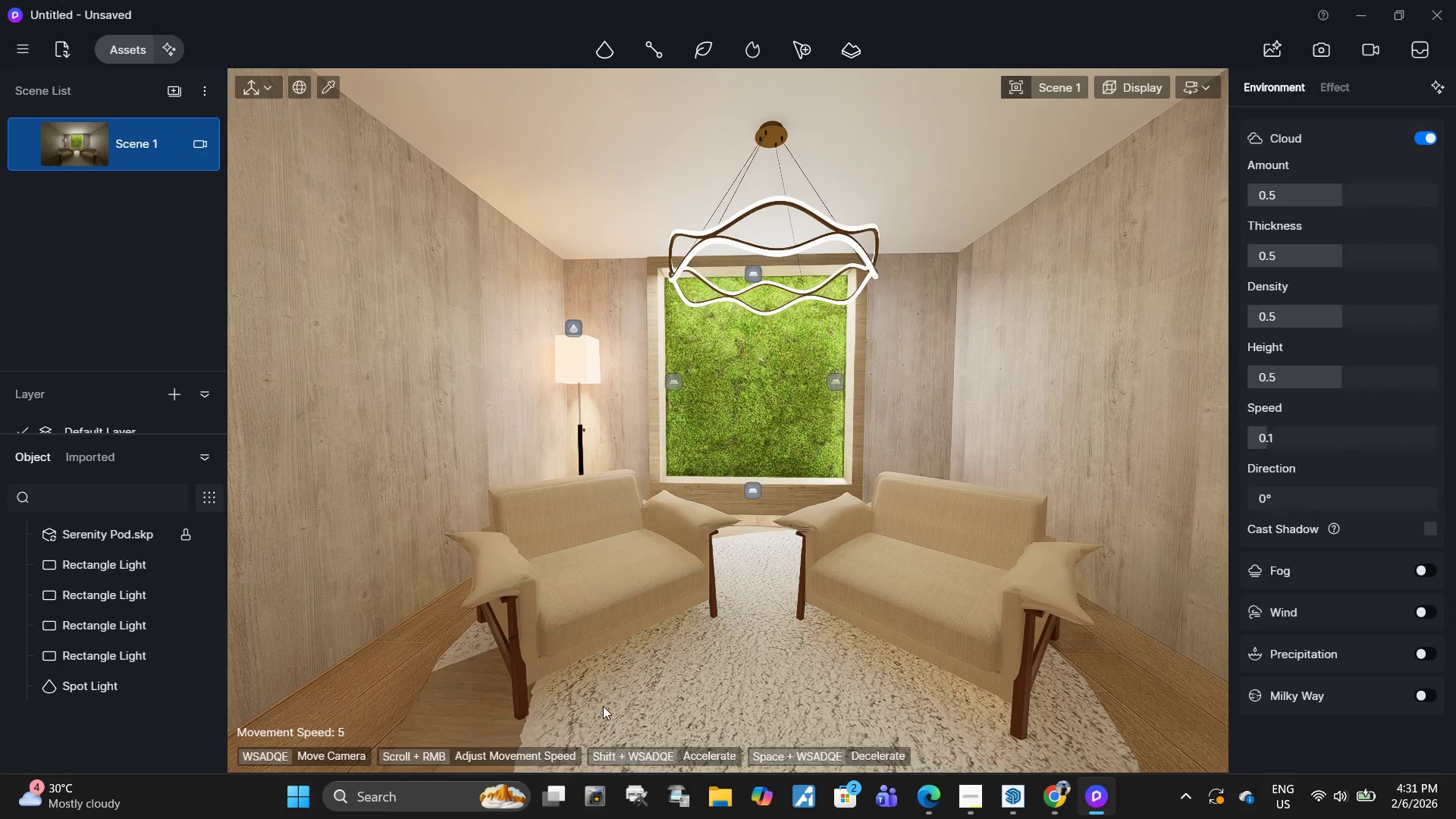 
double_click([603, 706])
 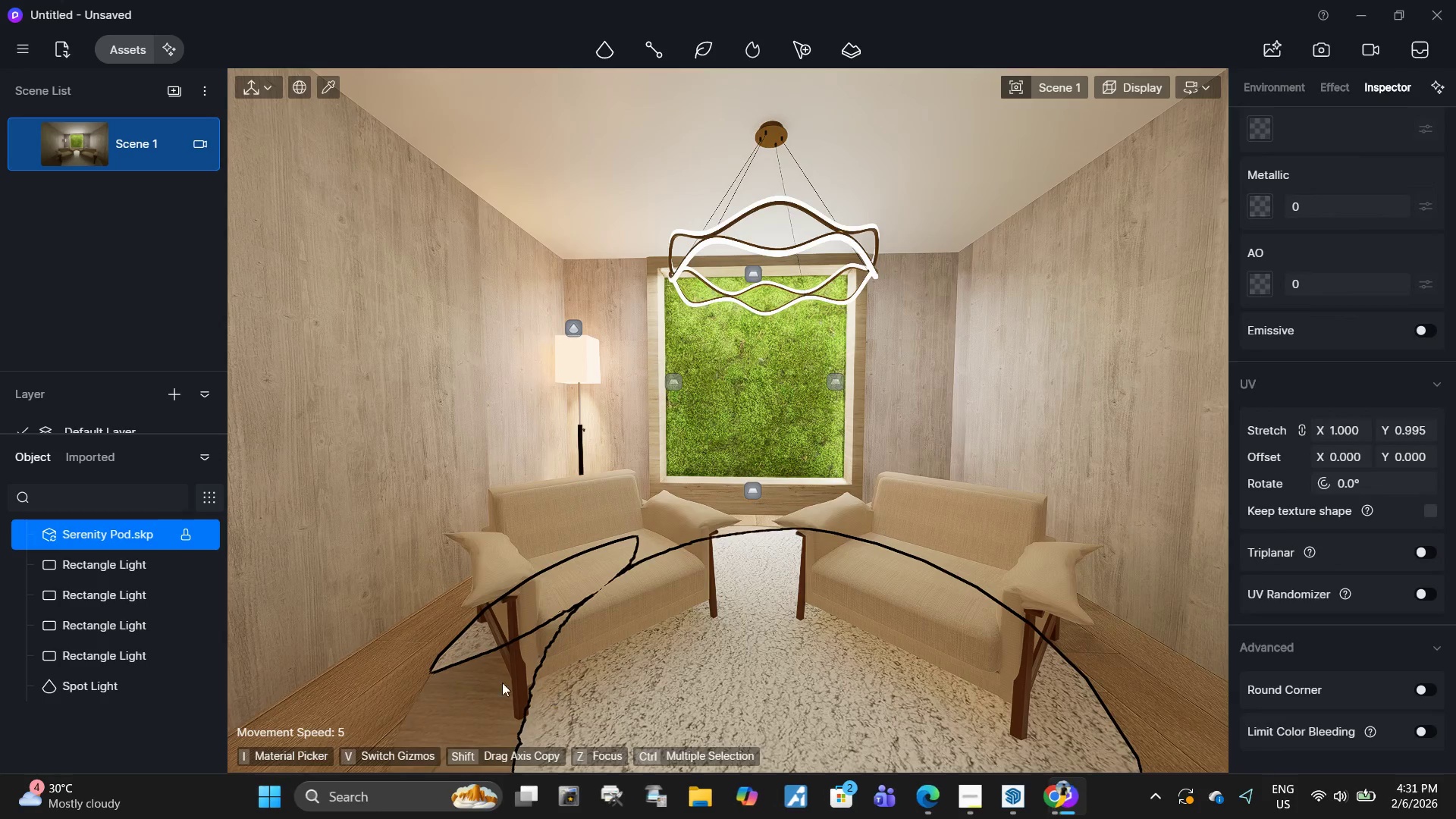 
left_click([486, 681])
 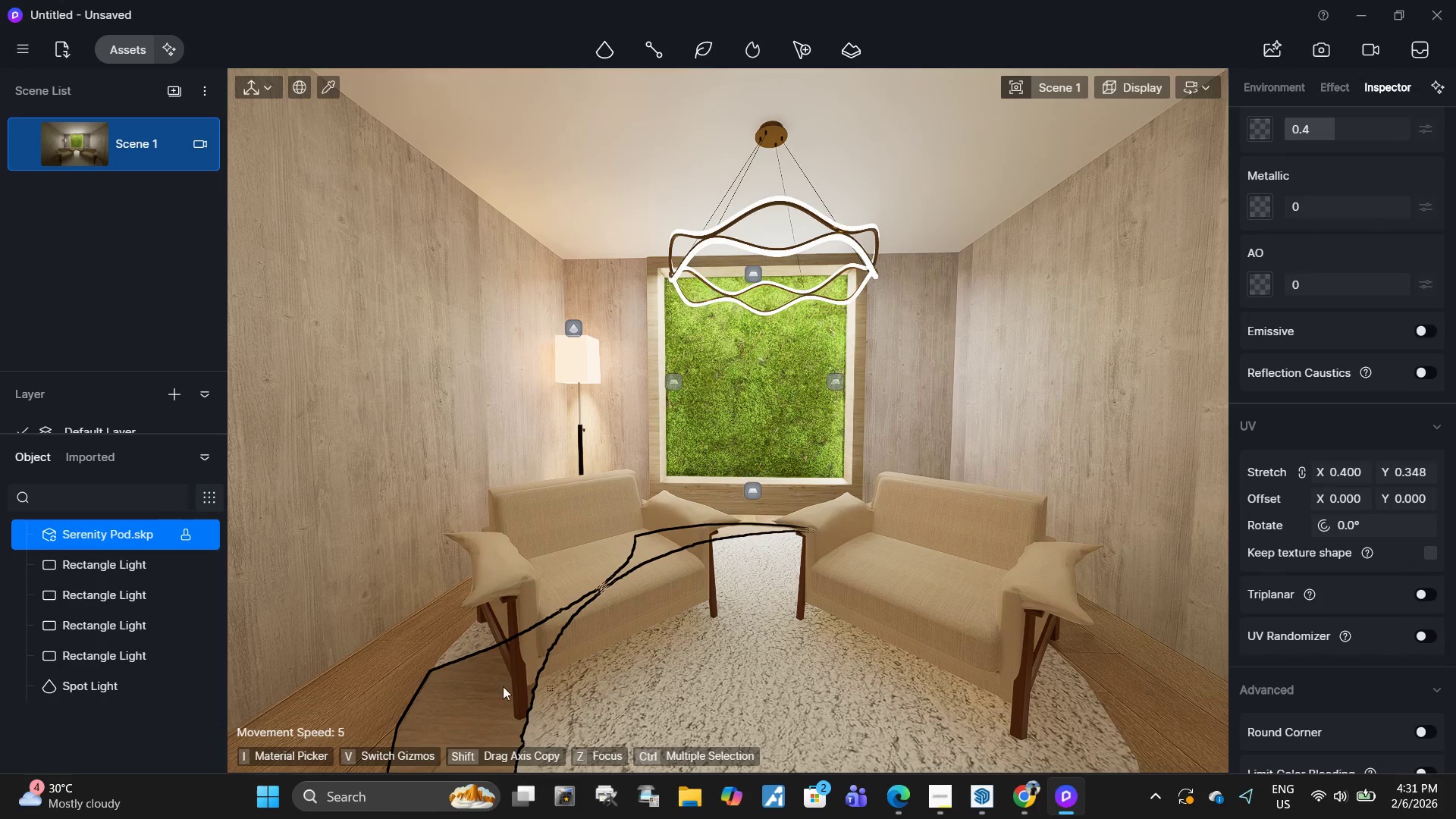 
left_click([624, 692])
 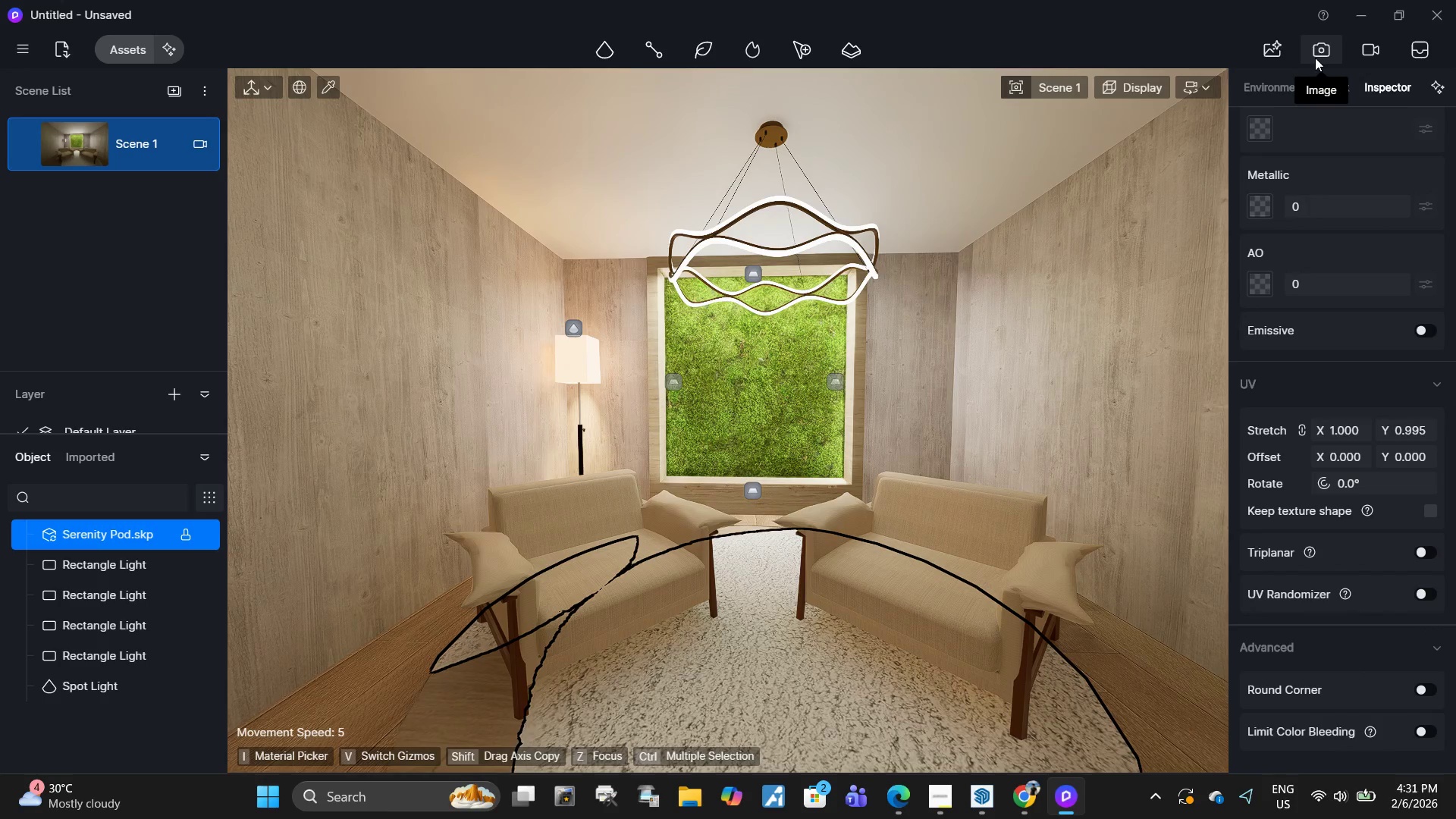 
left_click([337, 87])
 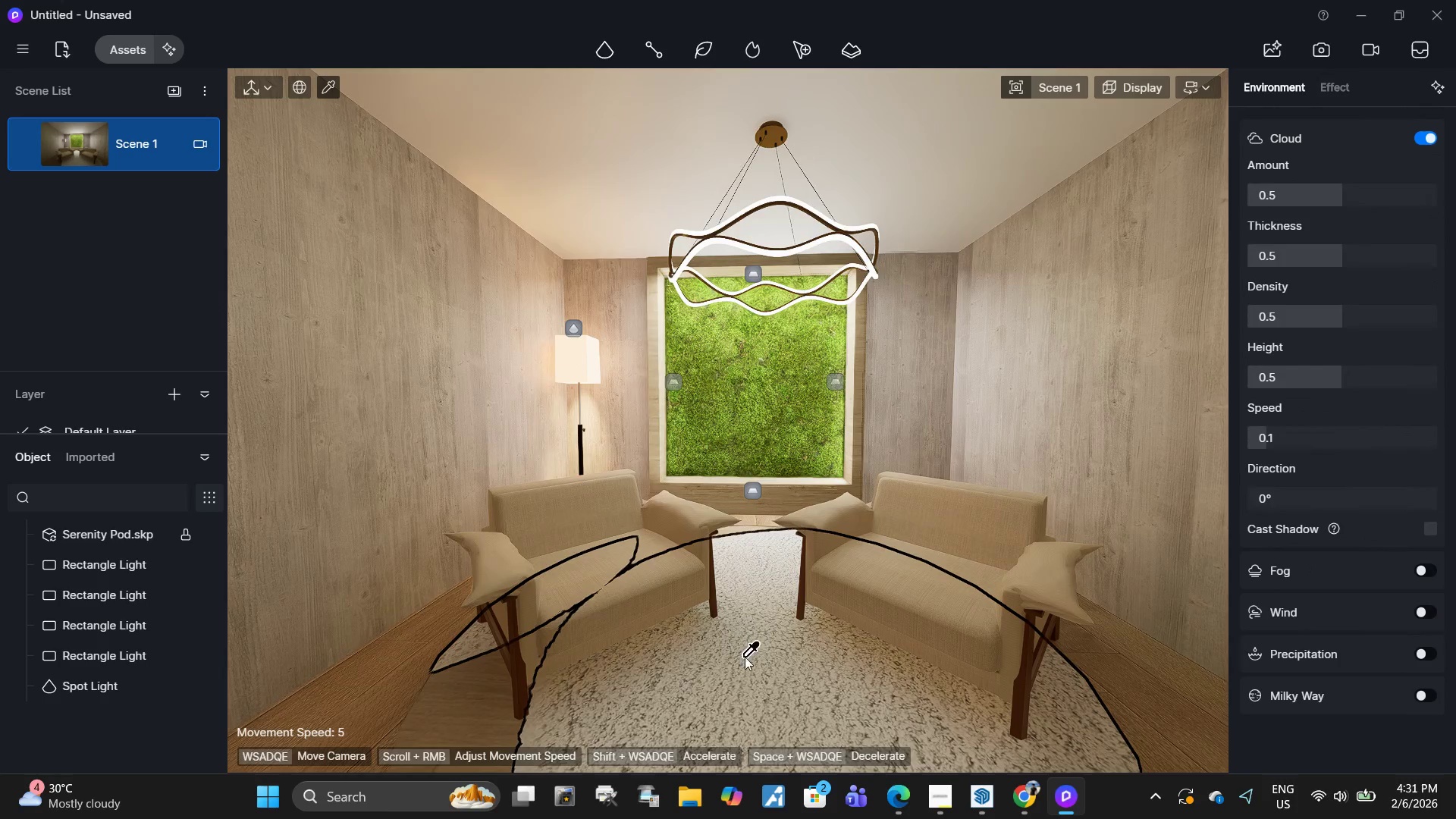 
left_click([745, 670])
 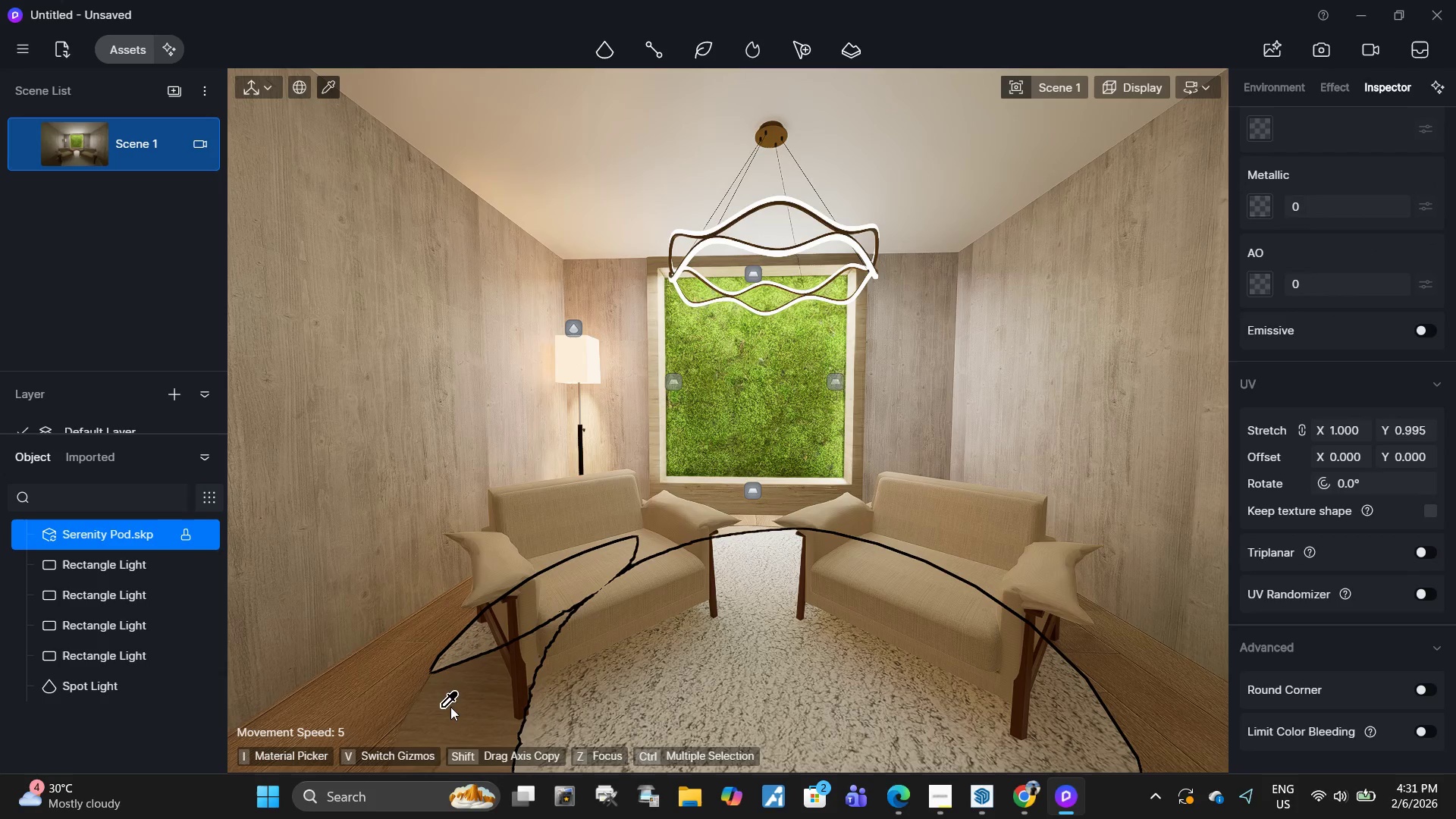 
left_click([454, 707])
 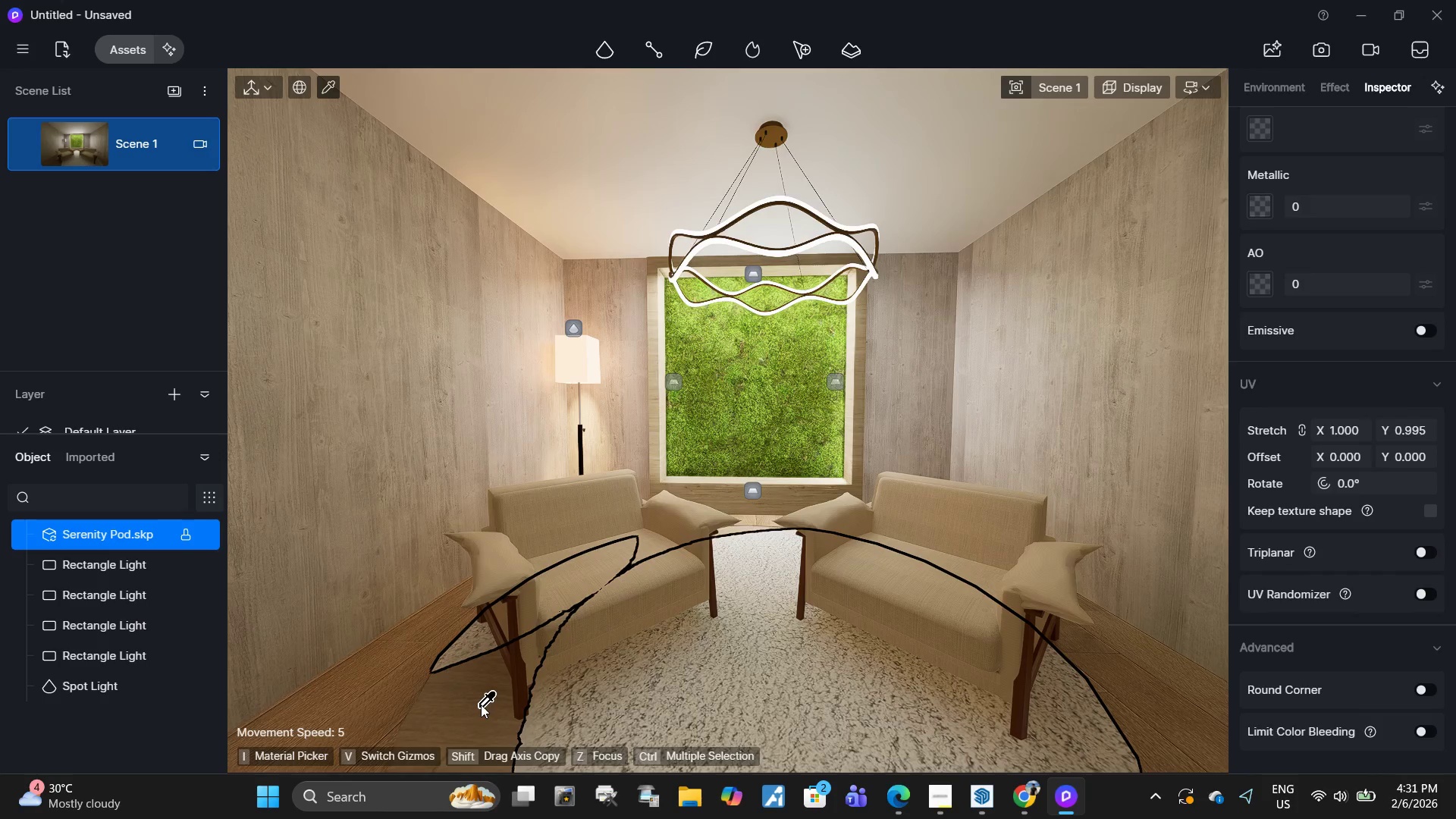 
key(Space)
 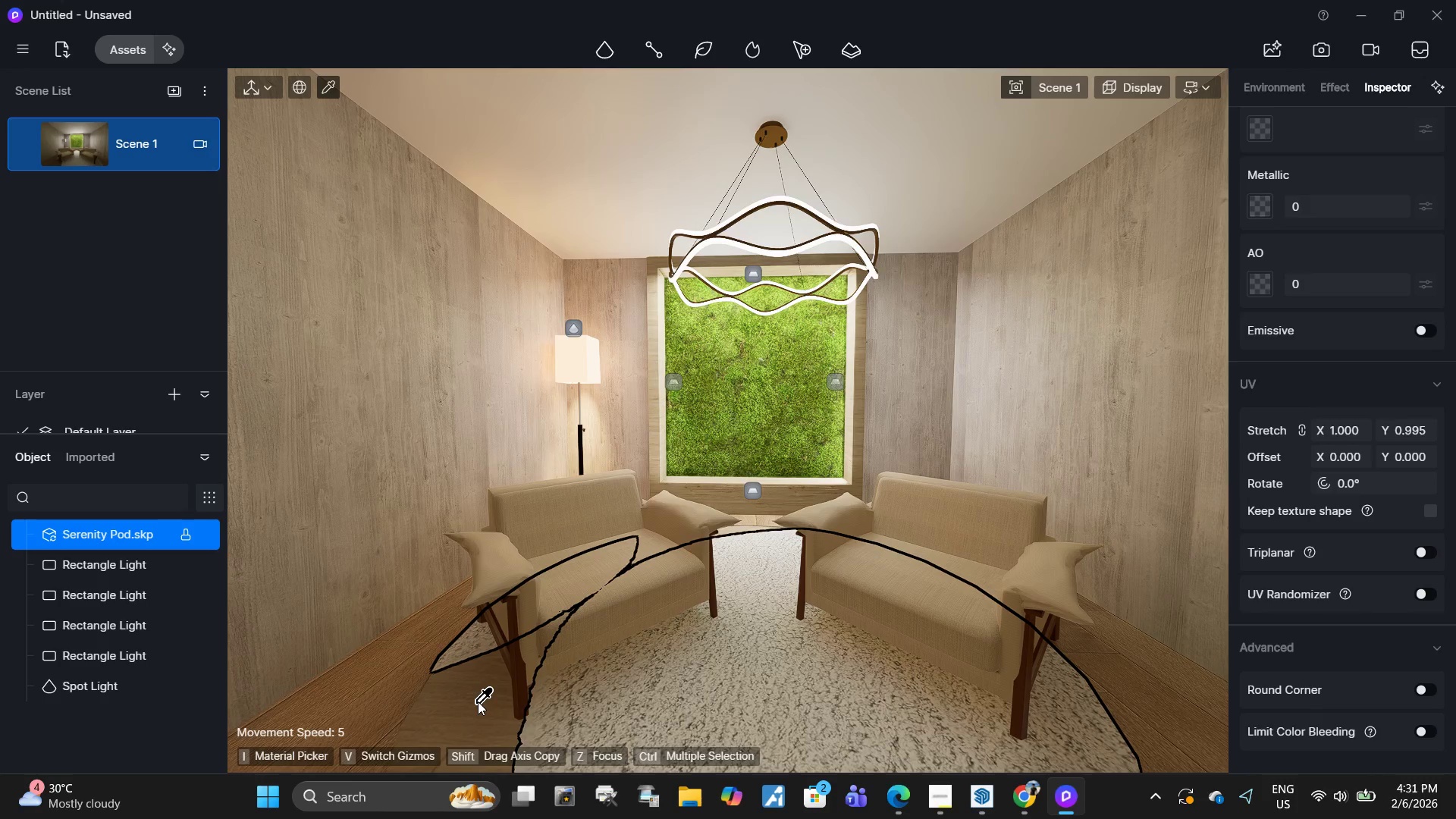 
left_click([478, 701])
 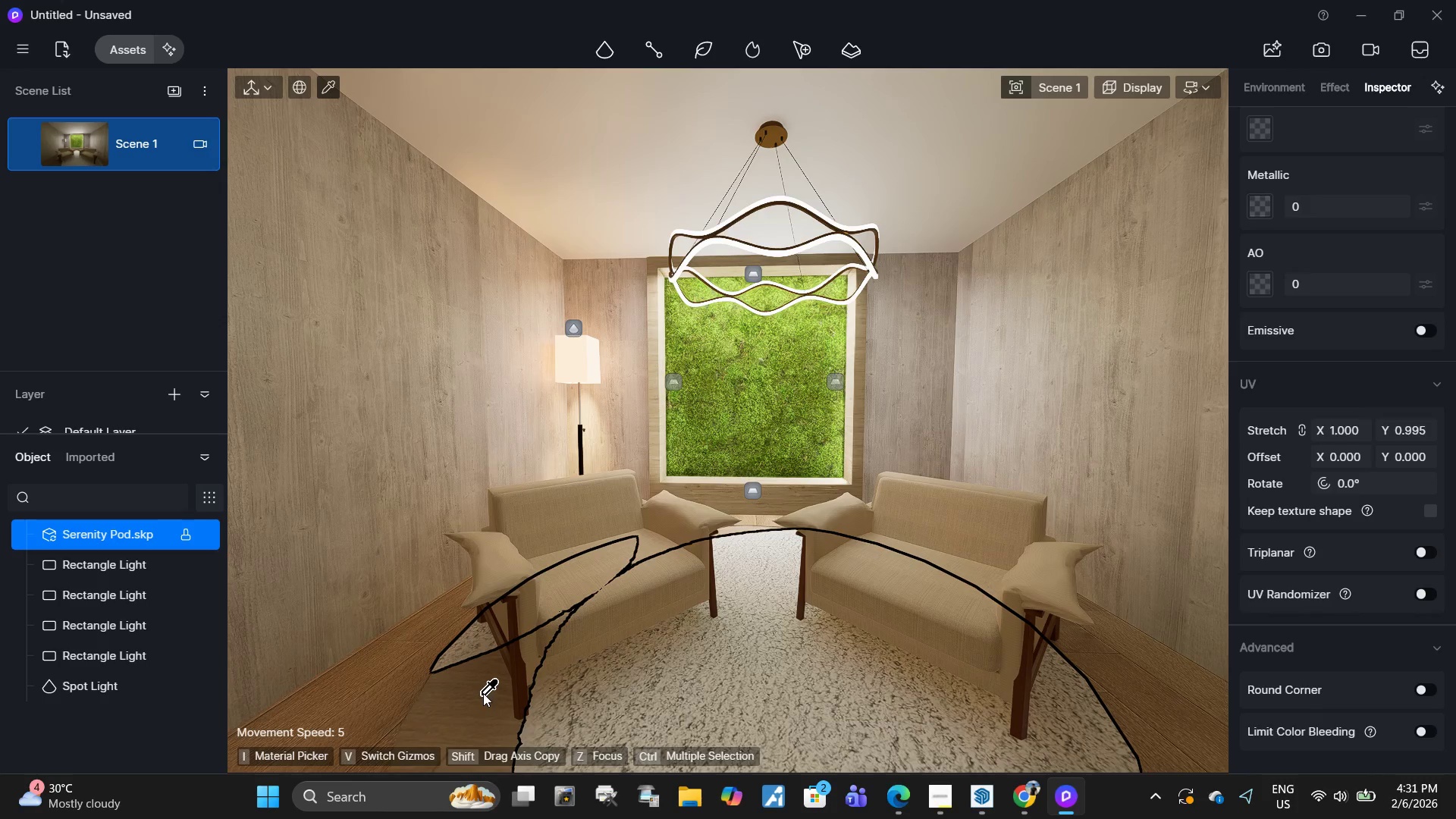 
key(Space)
 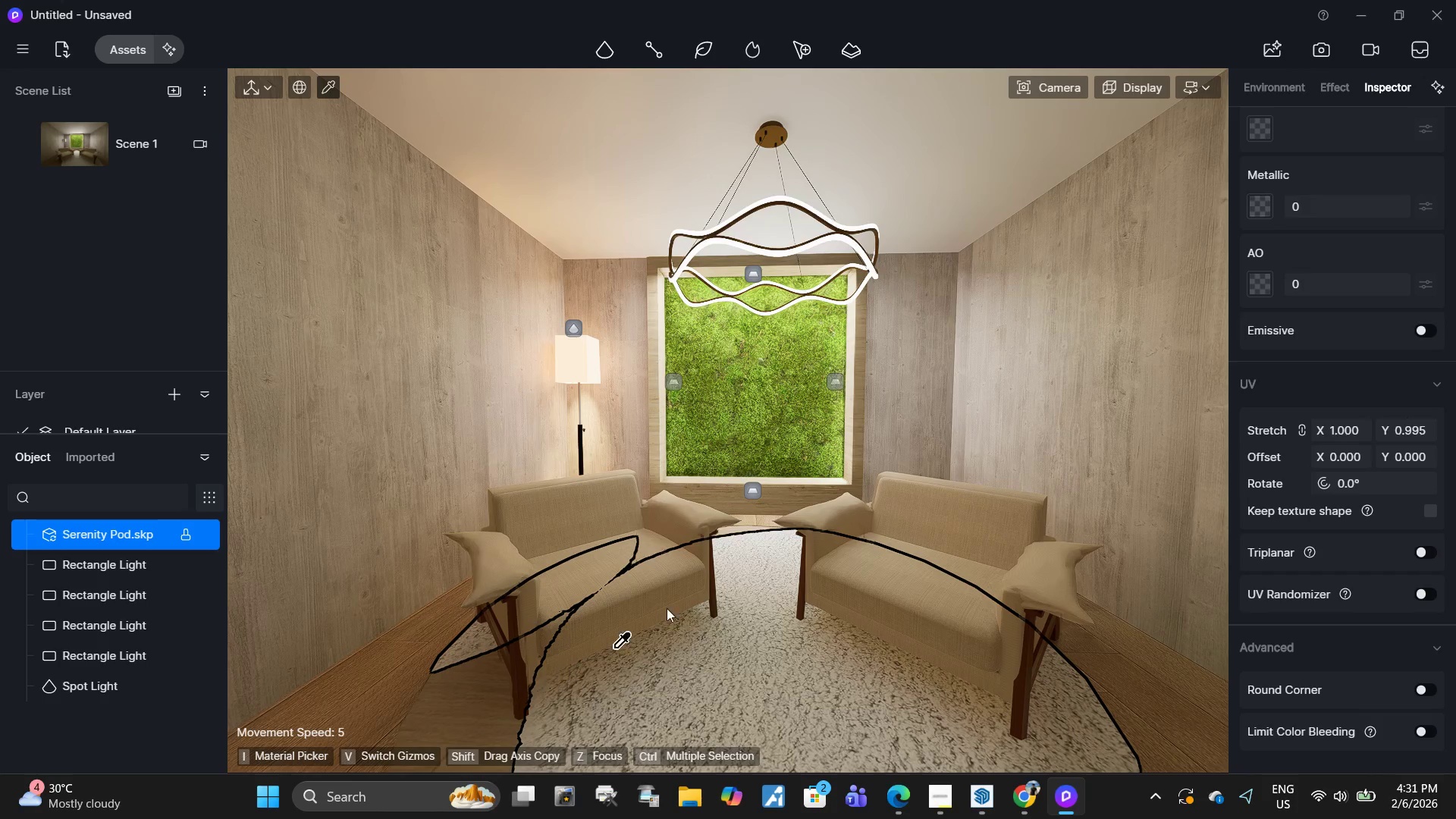 
key(Escape)
 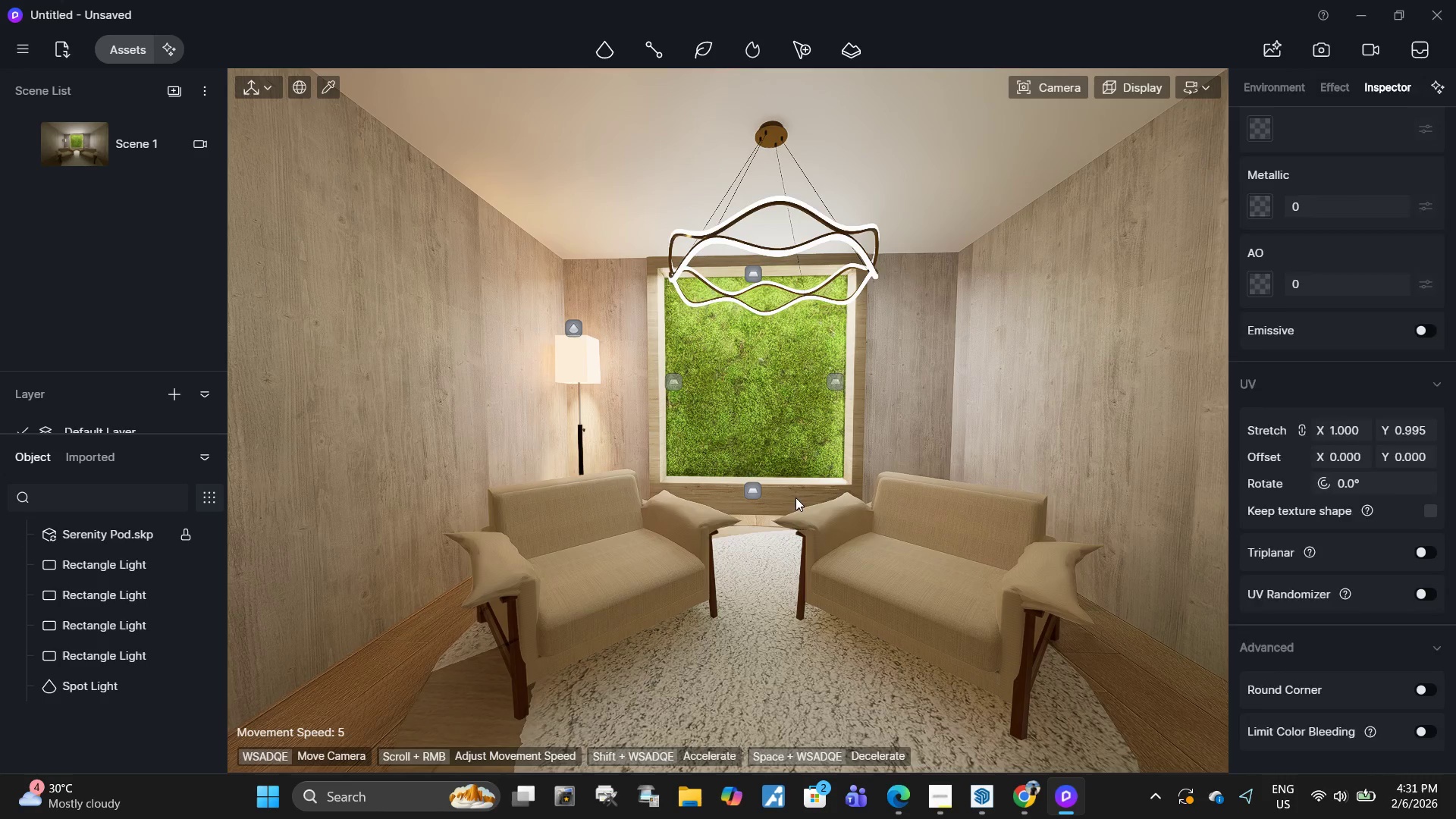 
key(Alt+AltLeft)
 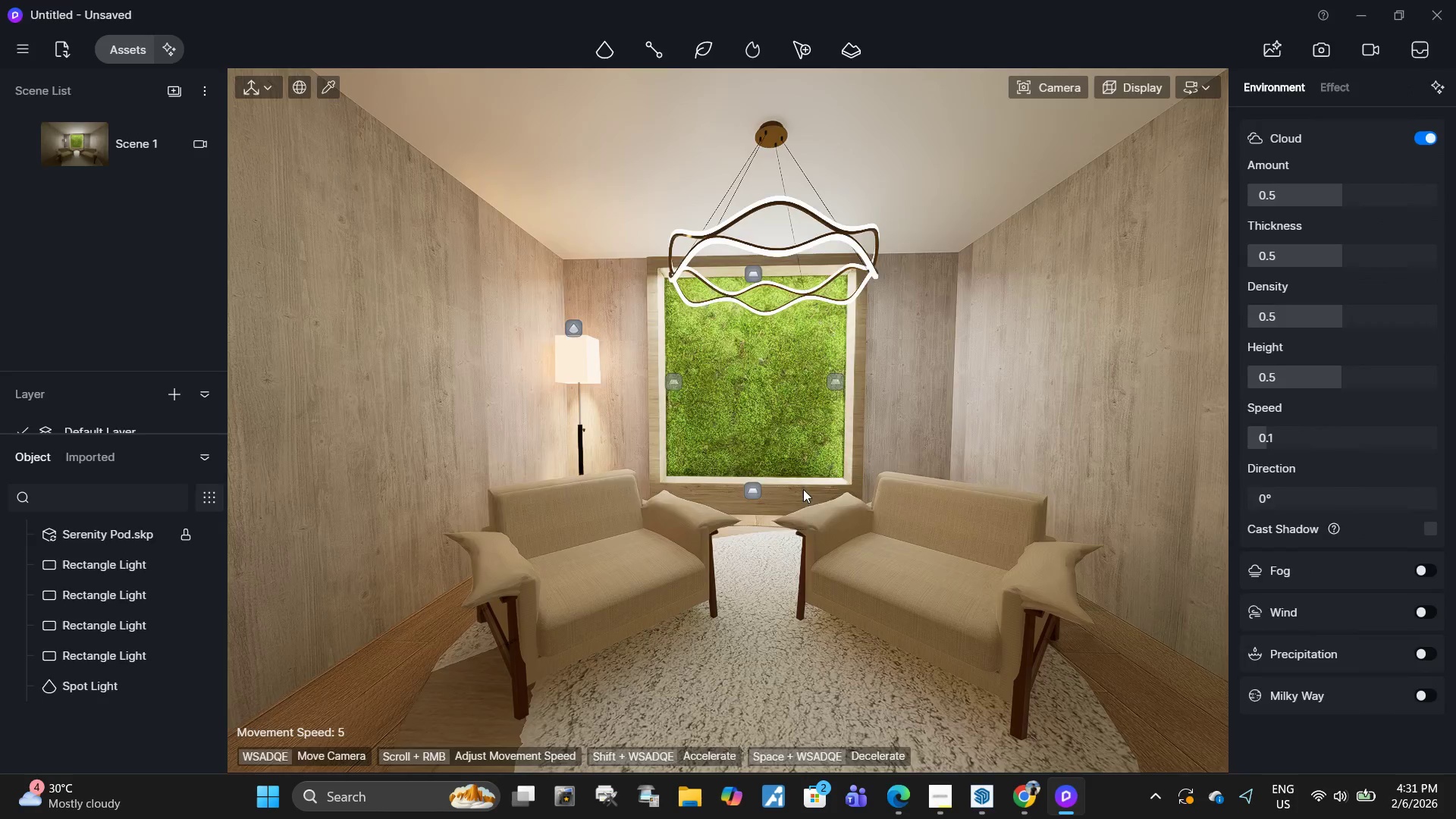 
key(Alt+Tab)
 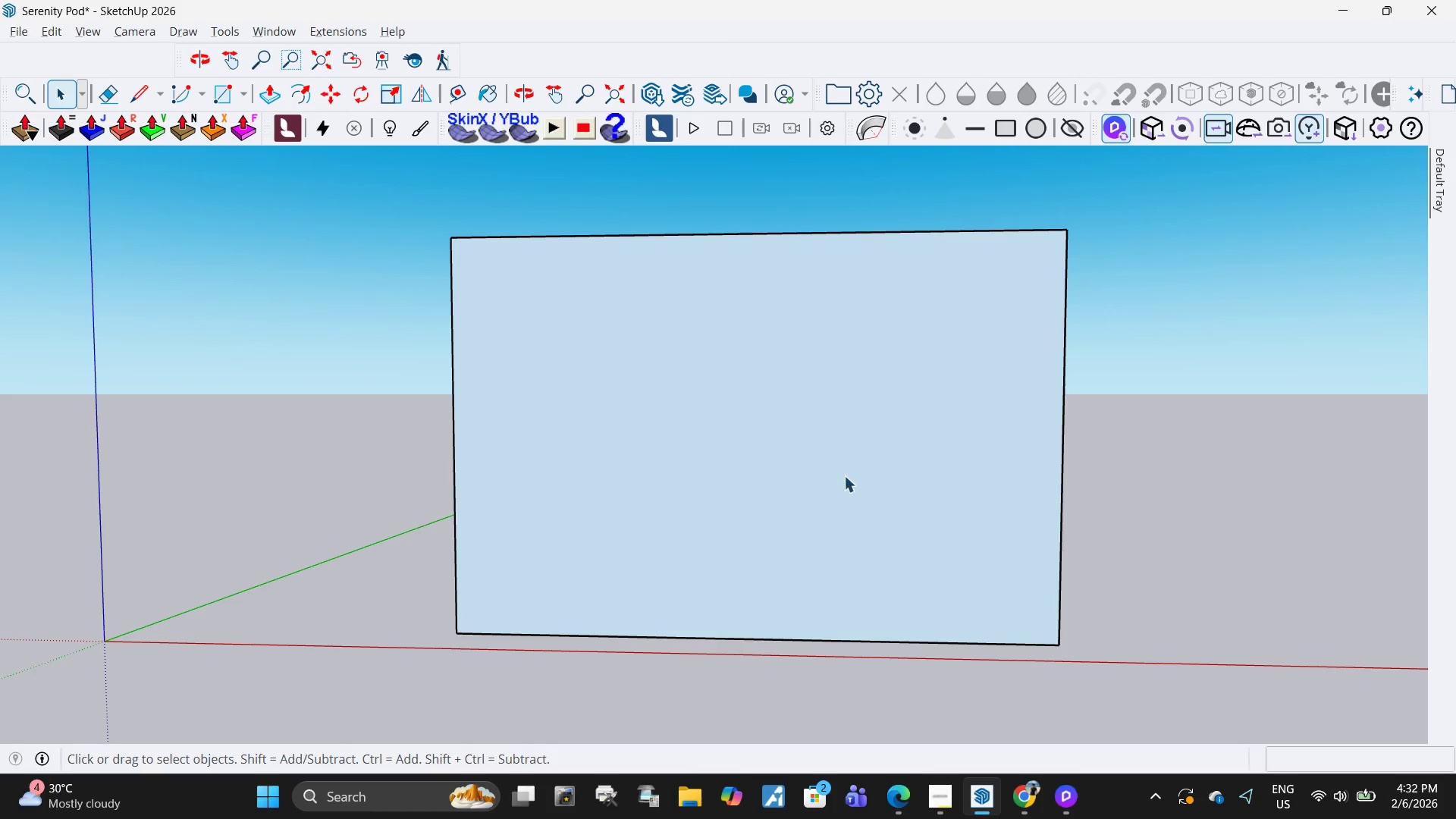 
left_click([846, 485])
 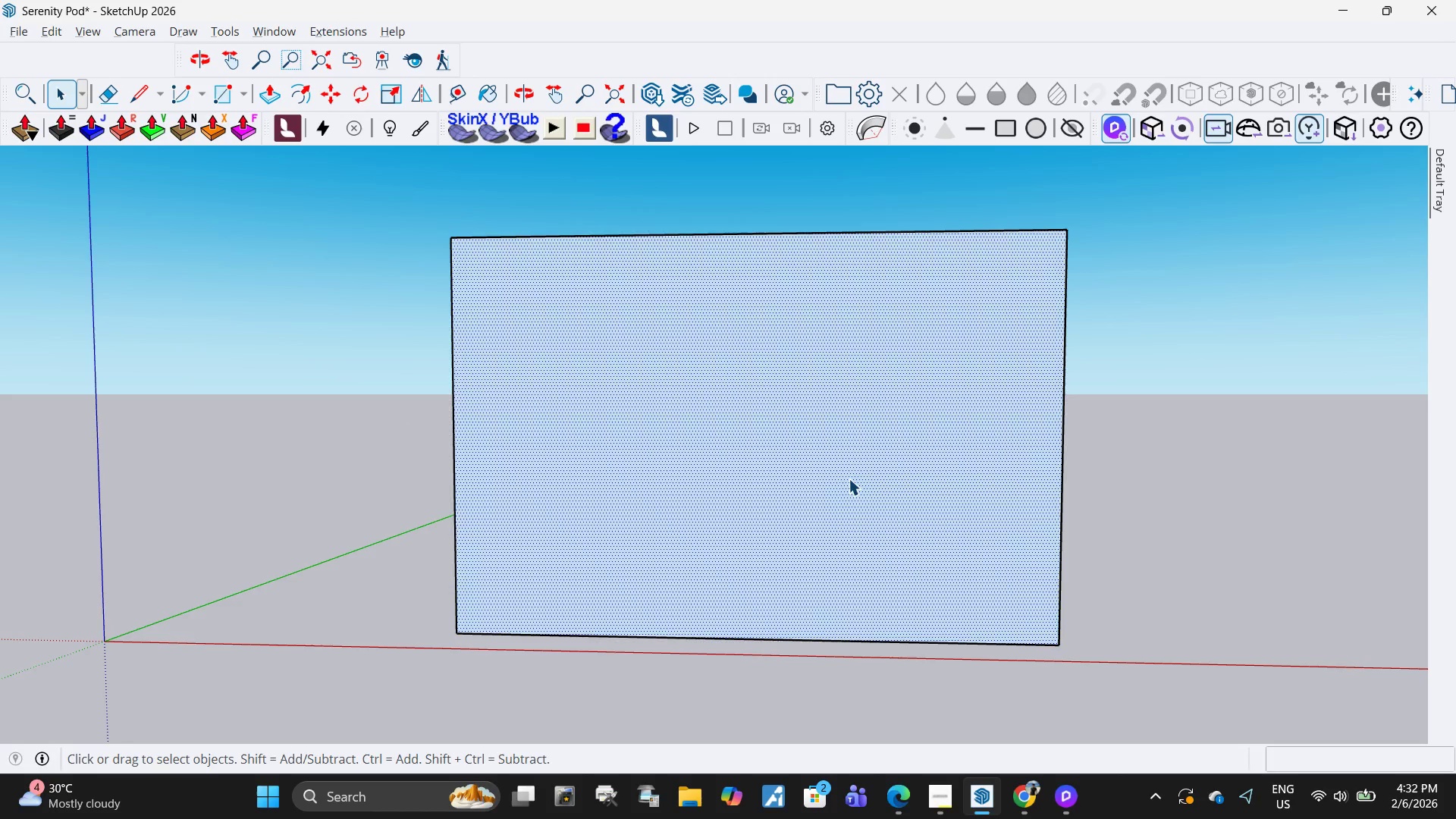 
key(Delete)
 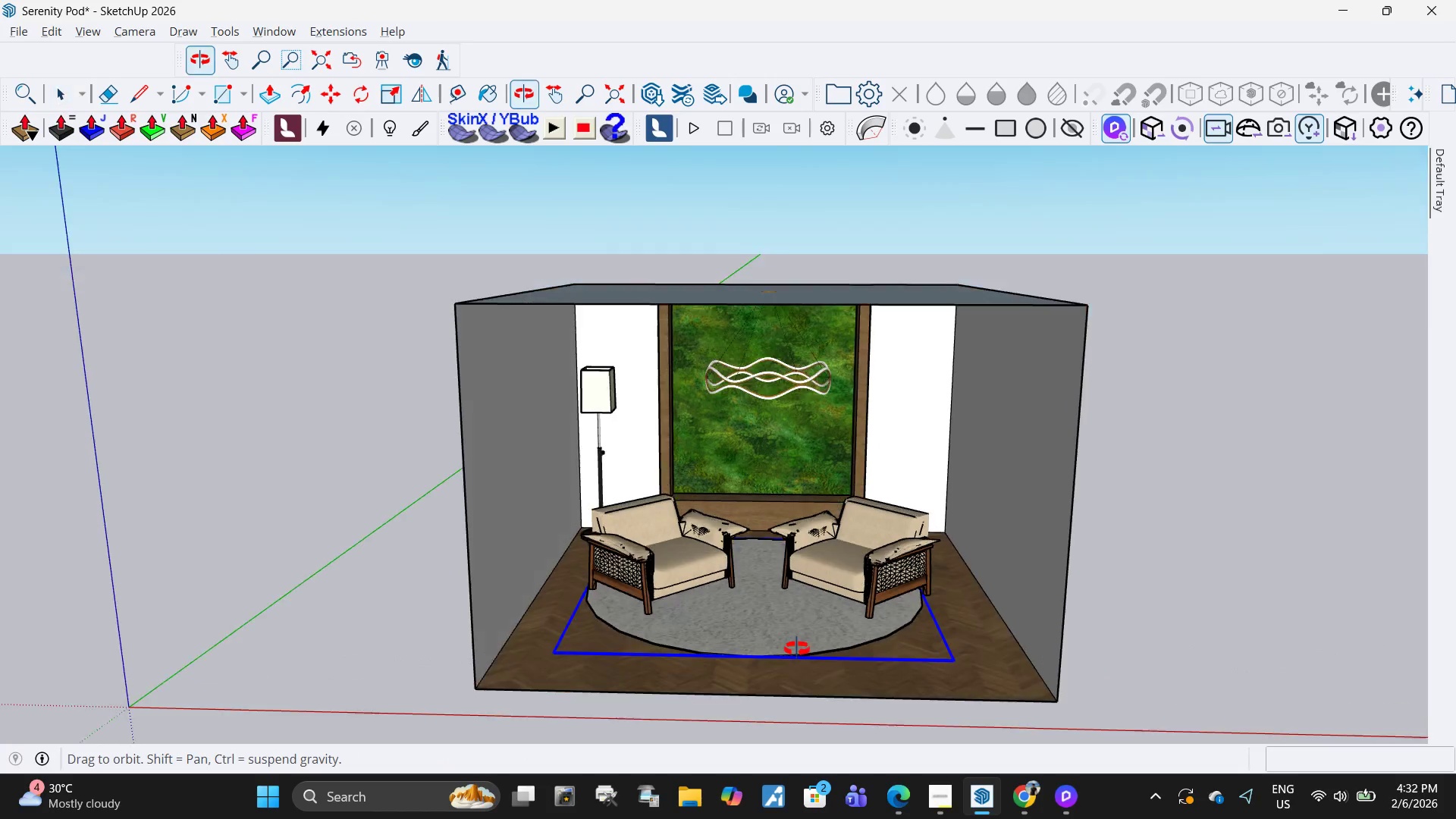 
double_click([713, 632])
 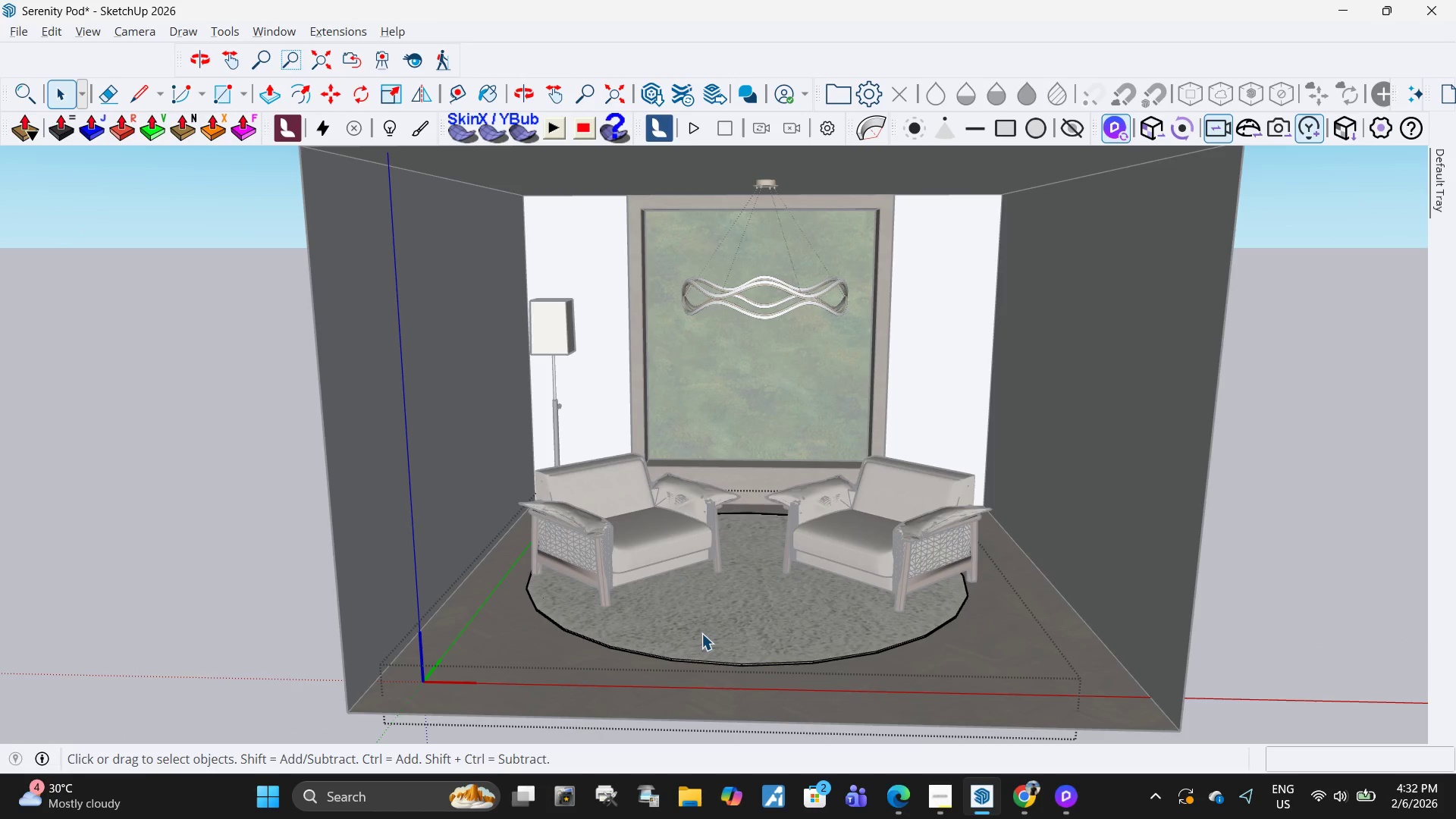 
scroll: coordinate [779, 641], scroll_direction: up, amount: 3.0
 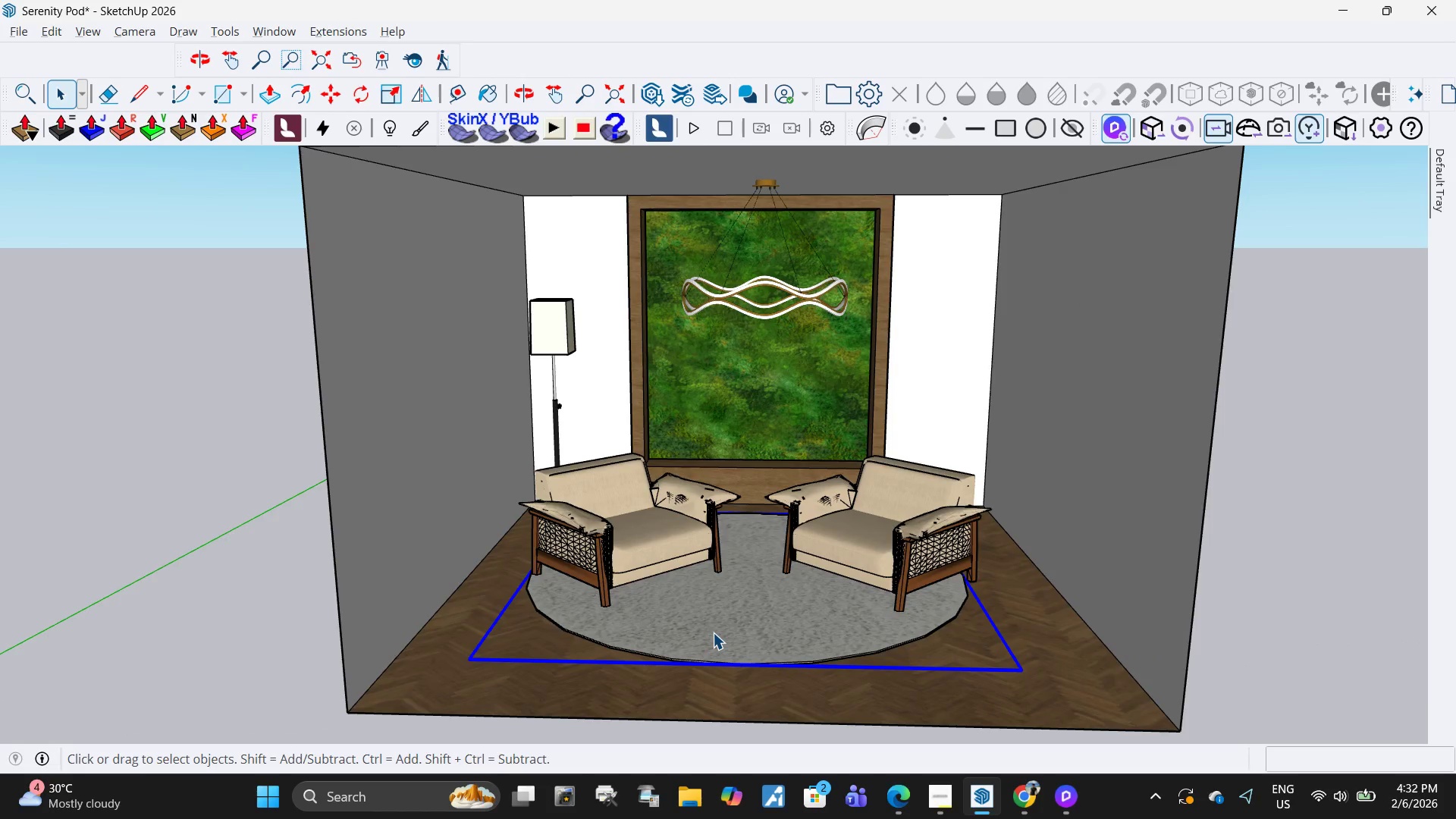 
triple_click([701, 633])
 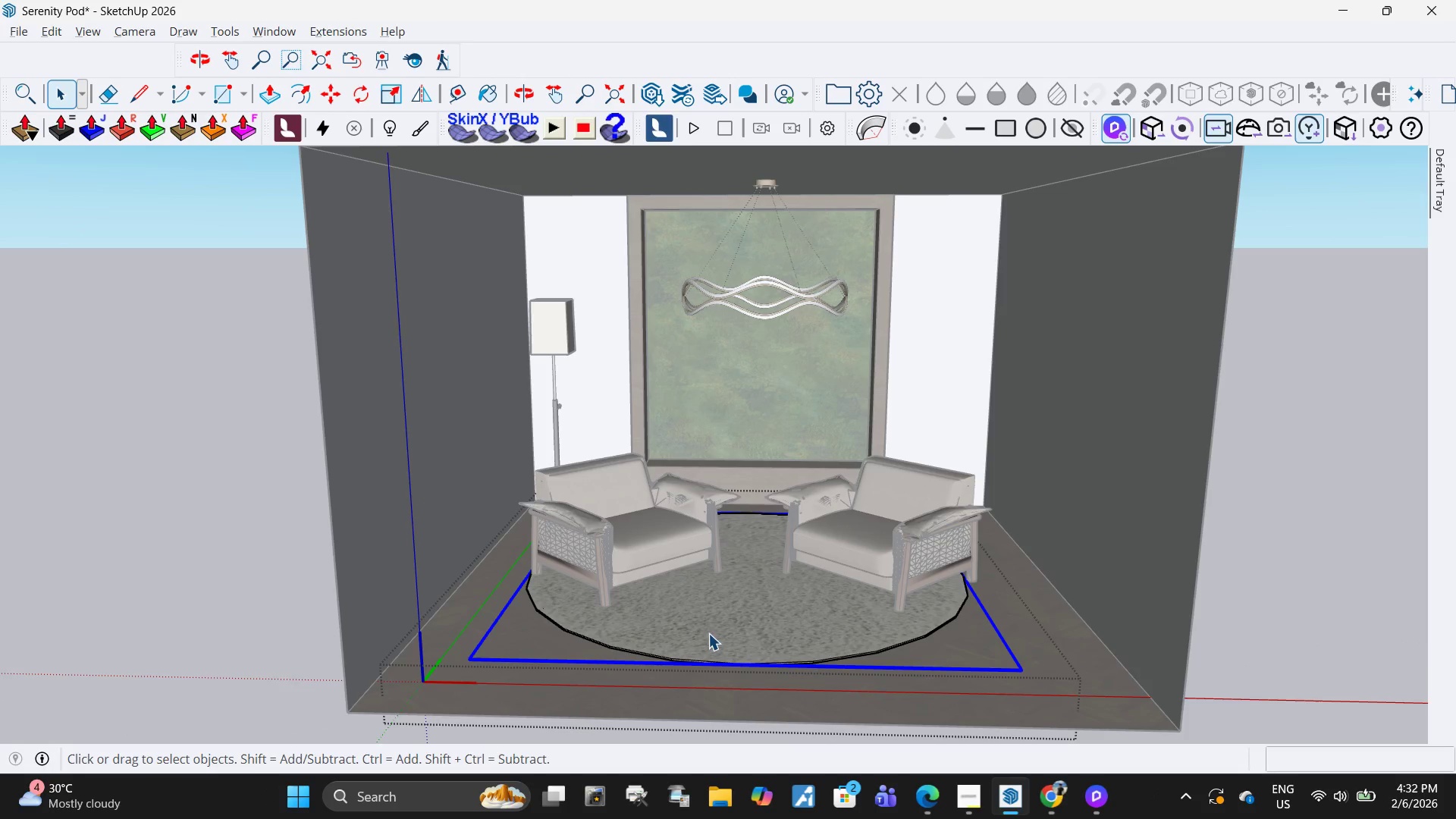 
double_click([711, 632])
 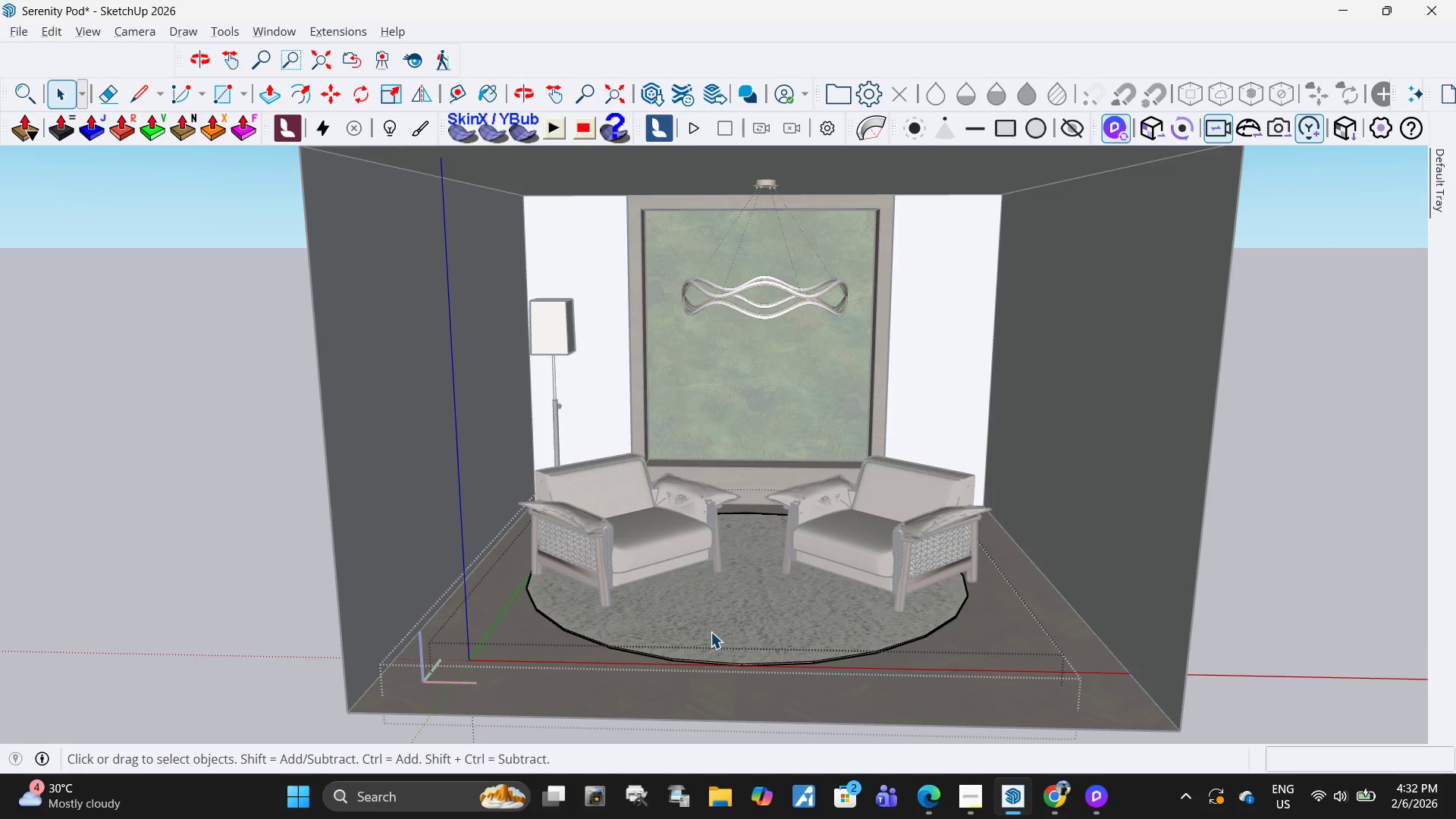 
triple_click([711, 632])
 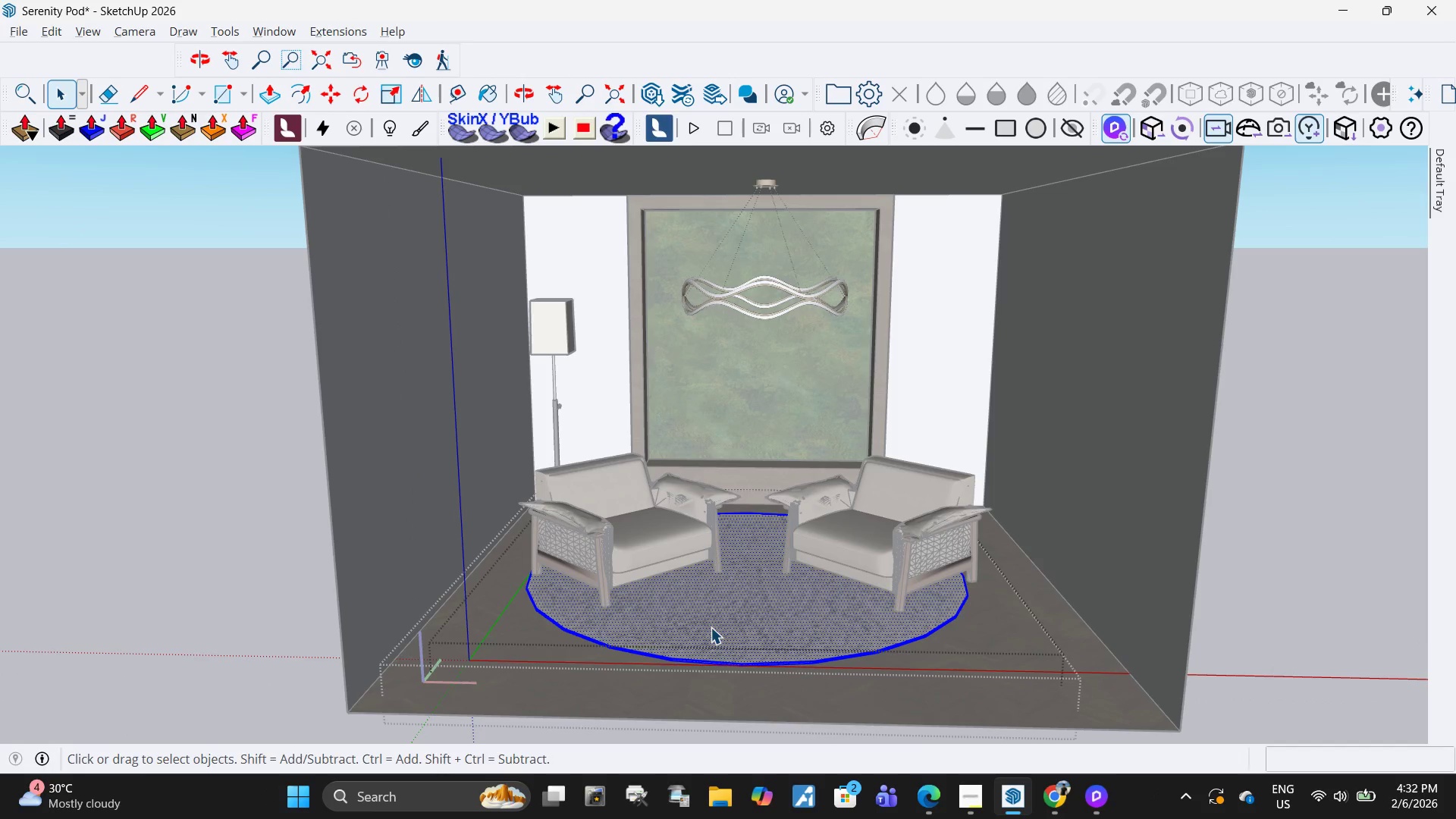 
key(P)
 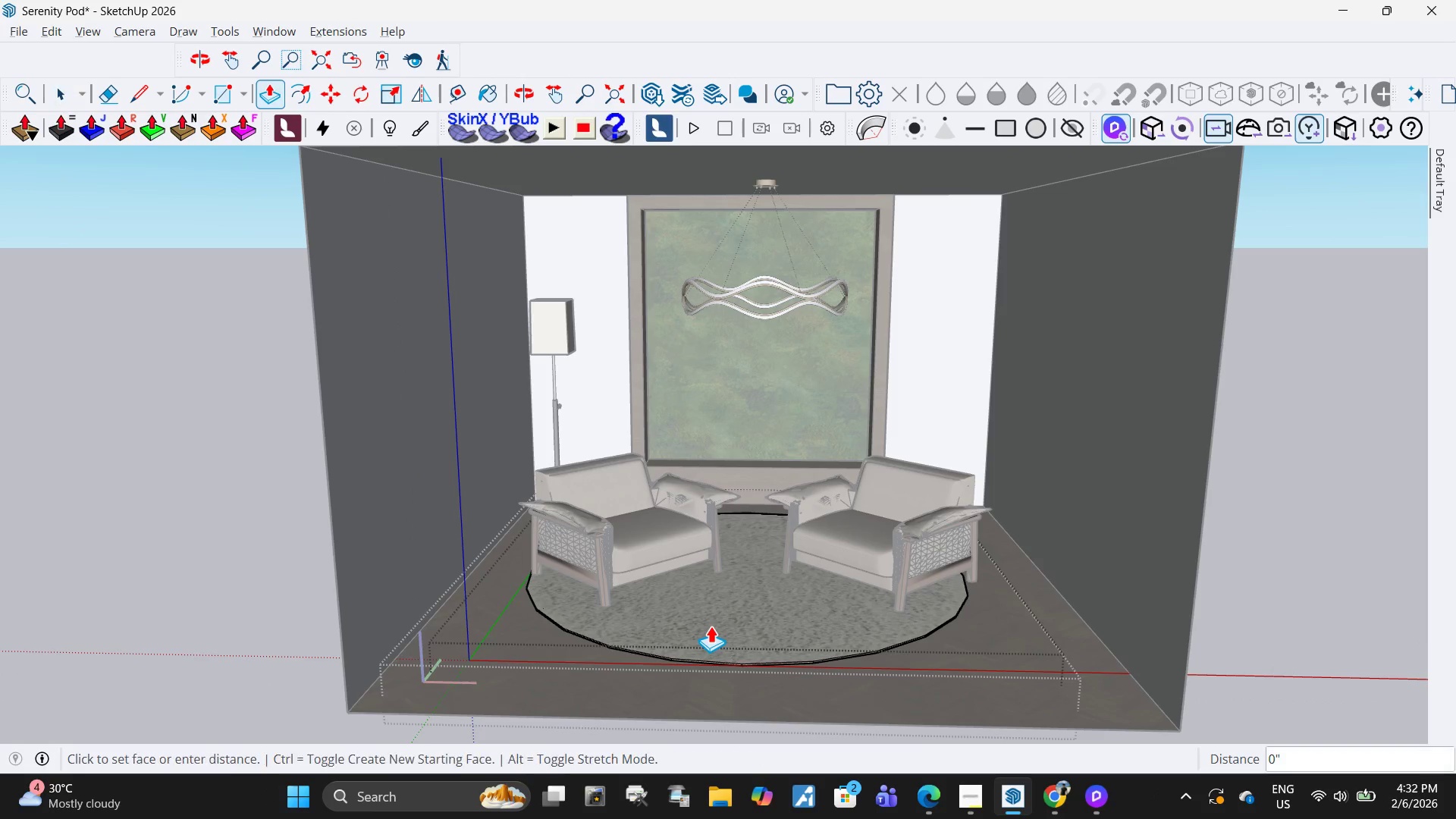 
left_click([711, 626])
 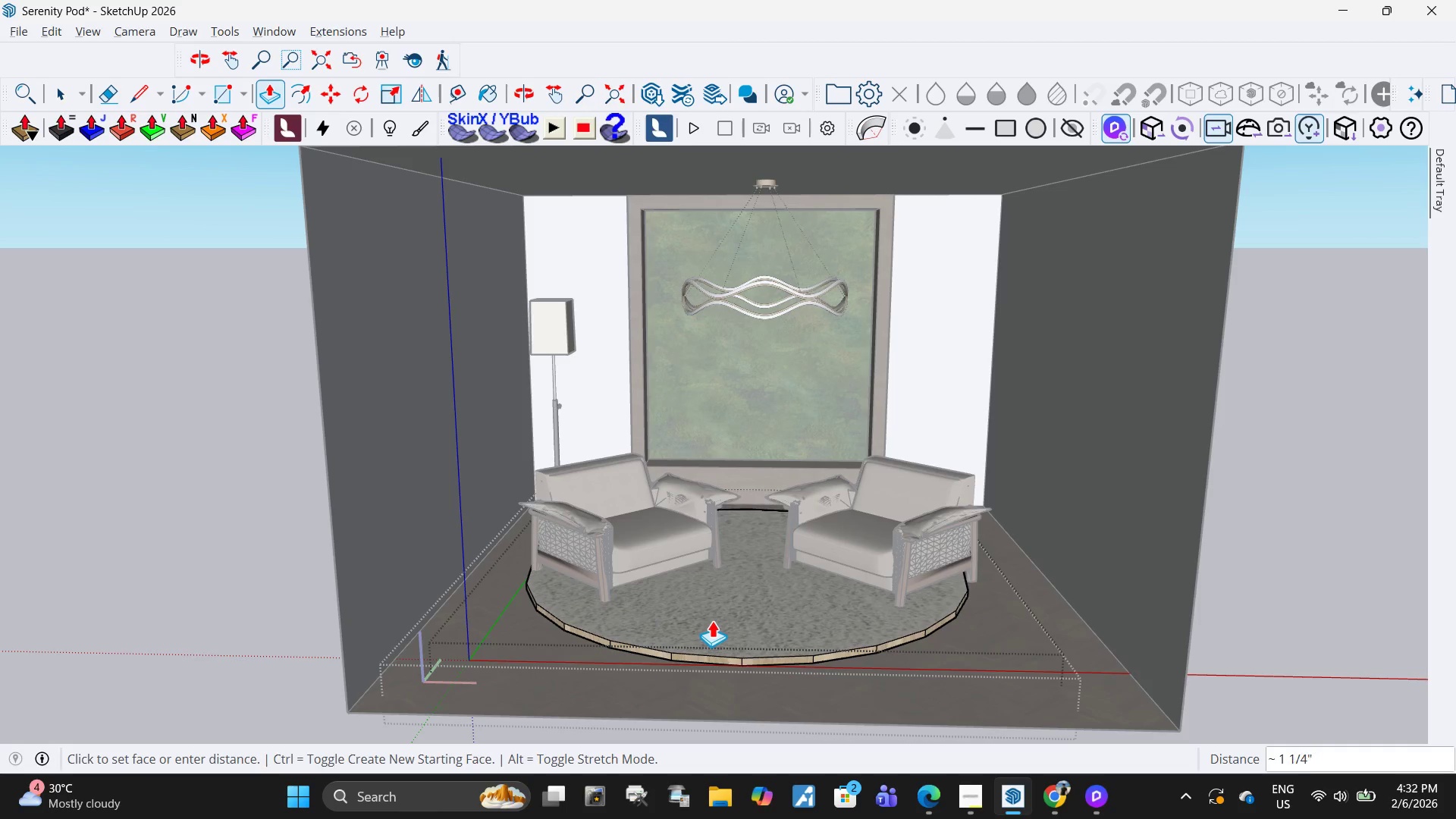 
left_click([712, 620])
 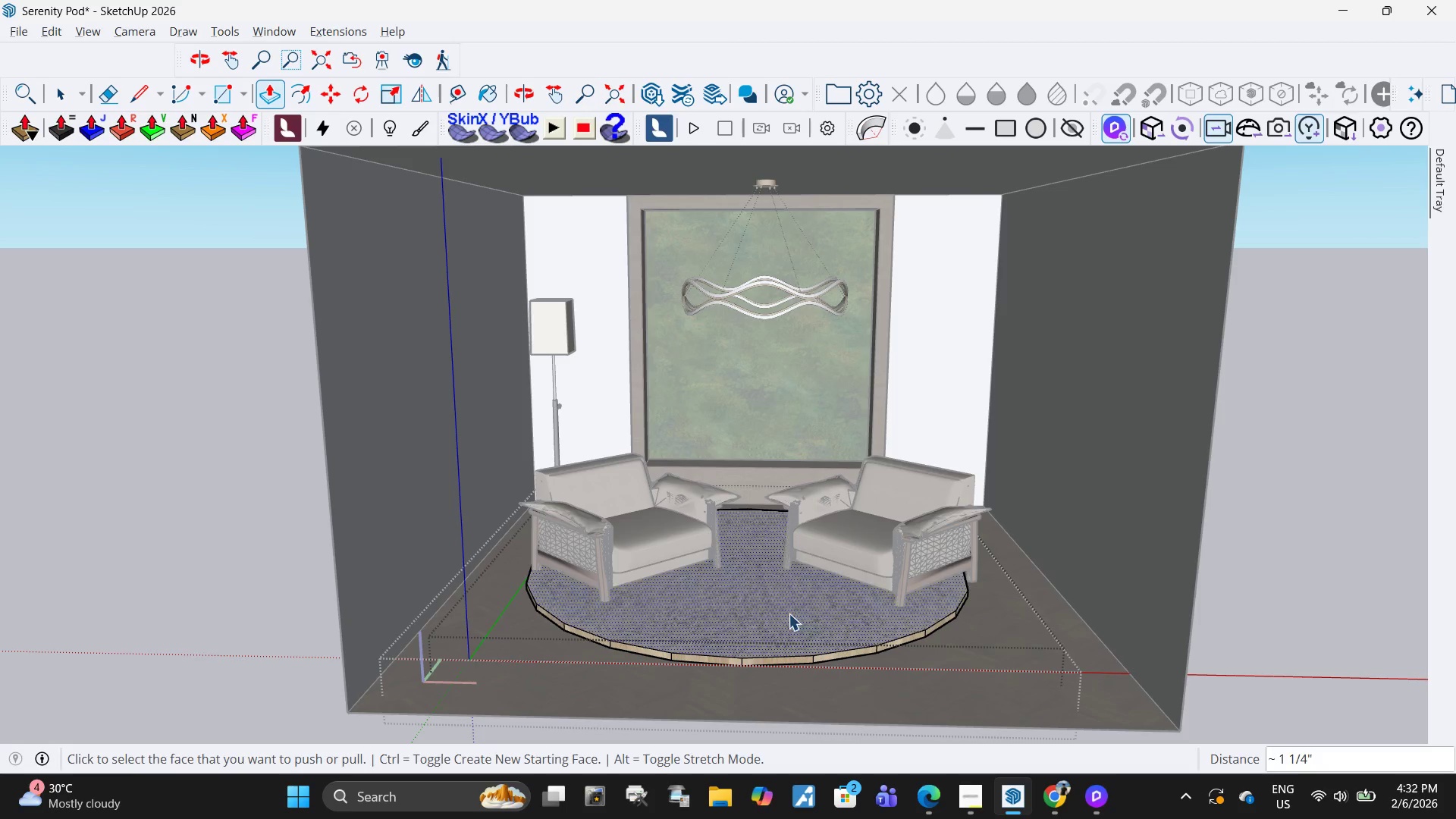 
key(Space)
 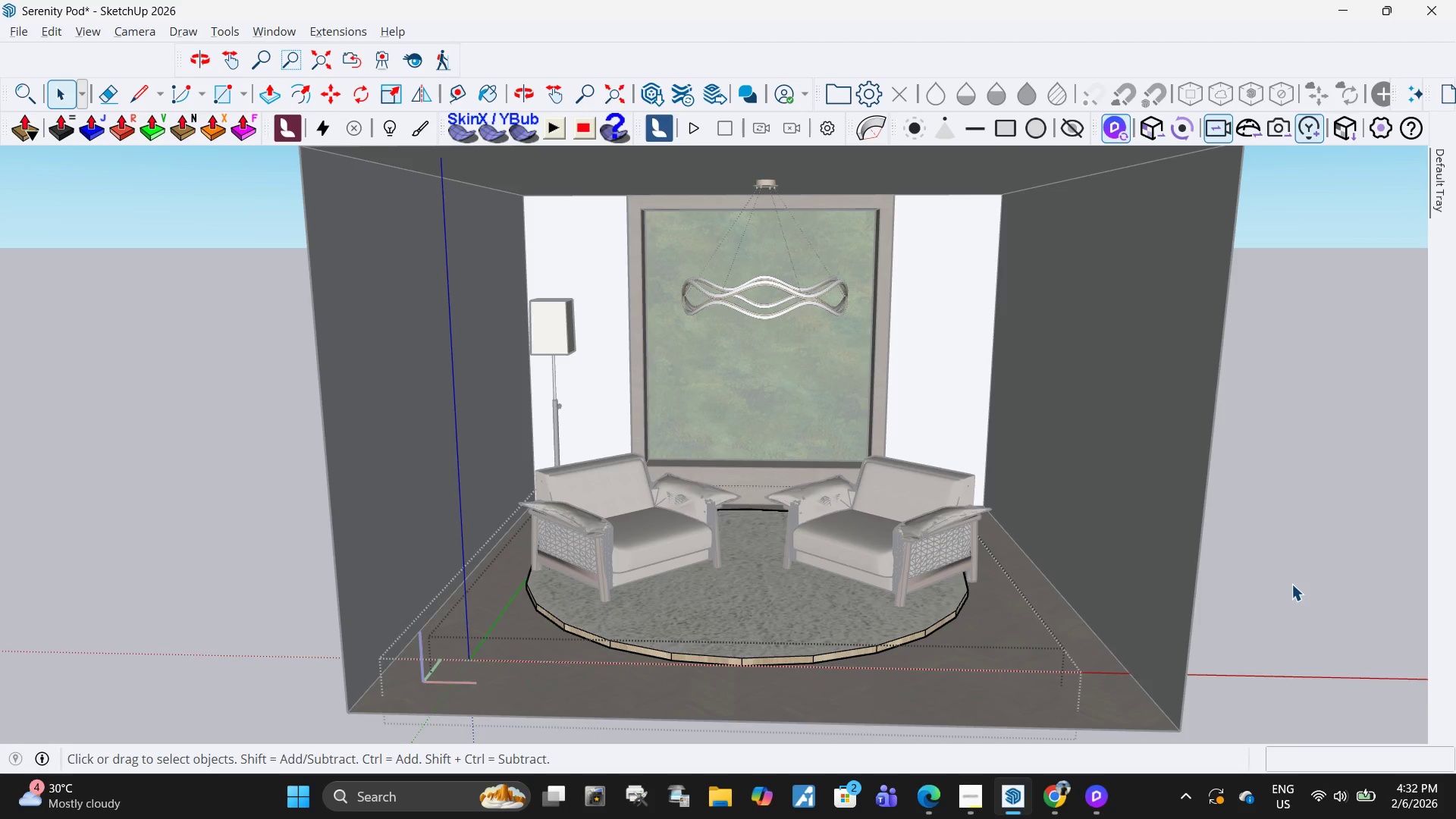 
left_click([1291, 584])
 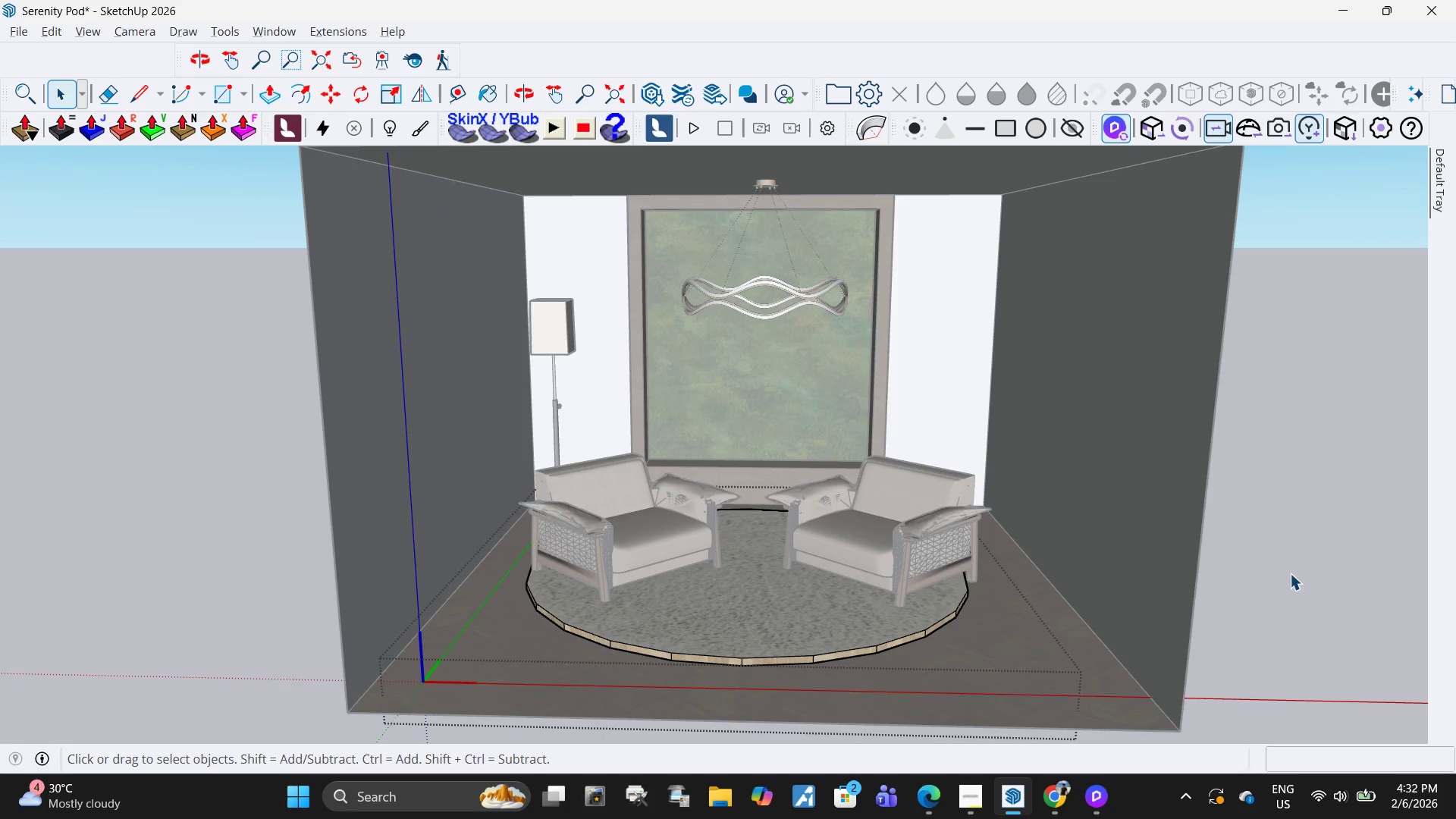 
key(Escape)
 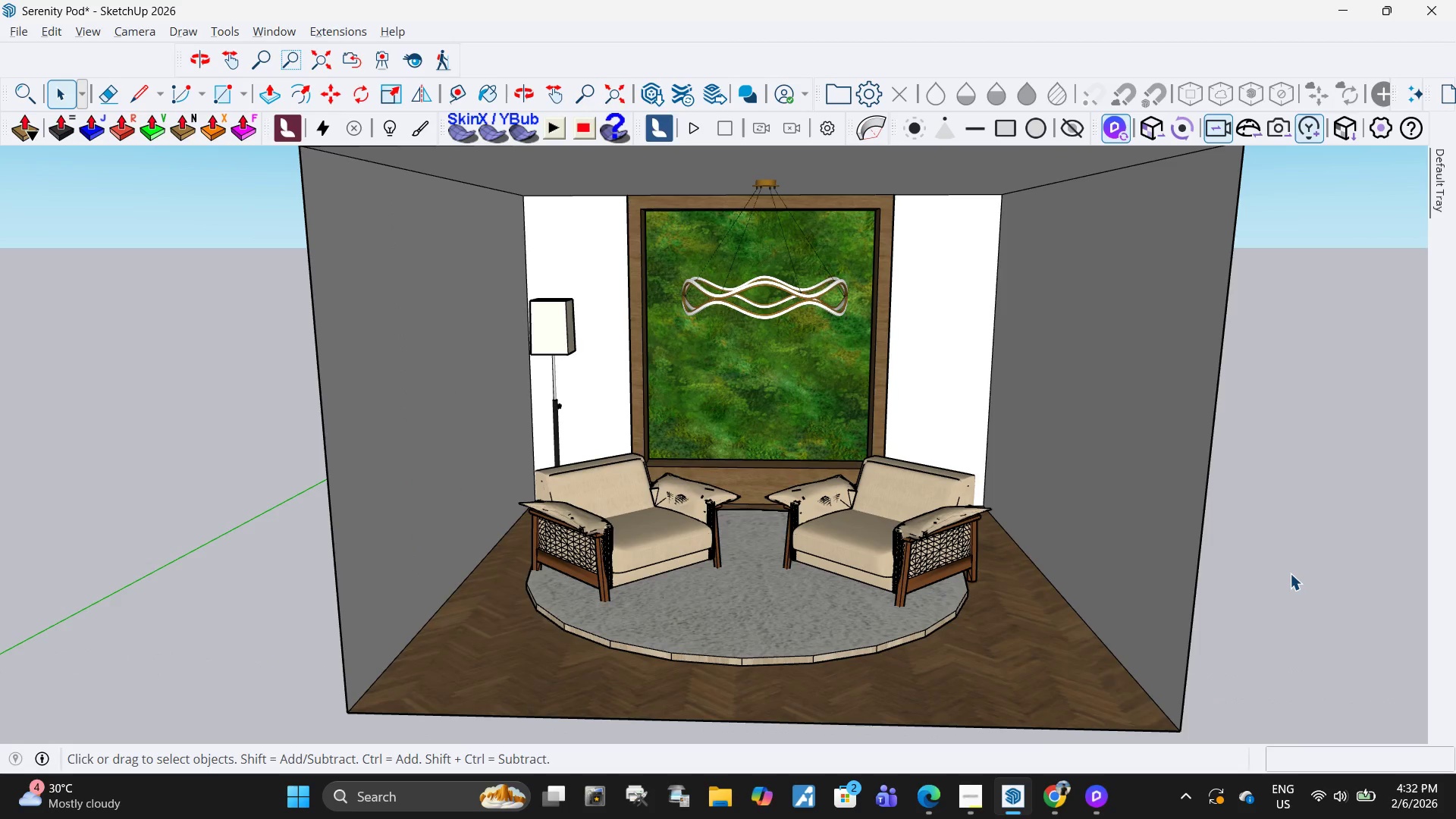 
key(Escape)
 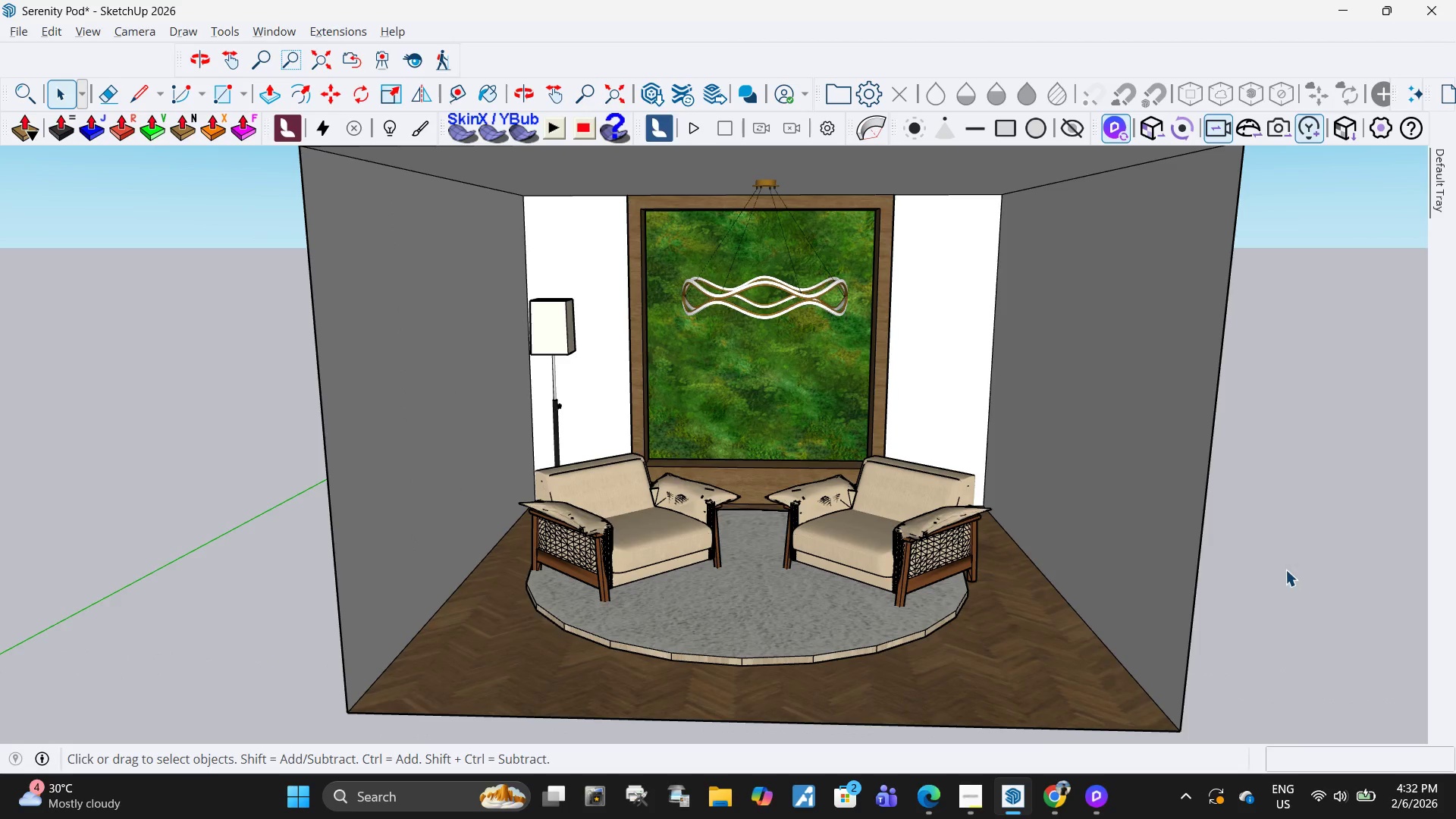 
key(Alt+AltLeft)
 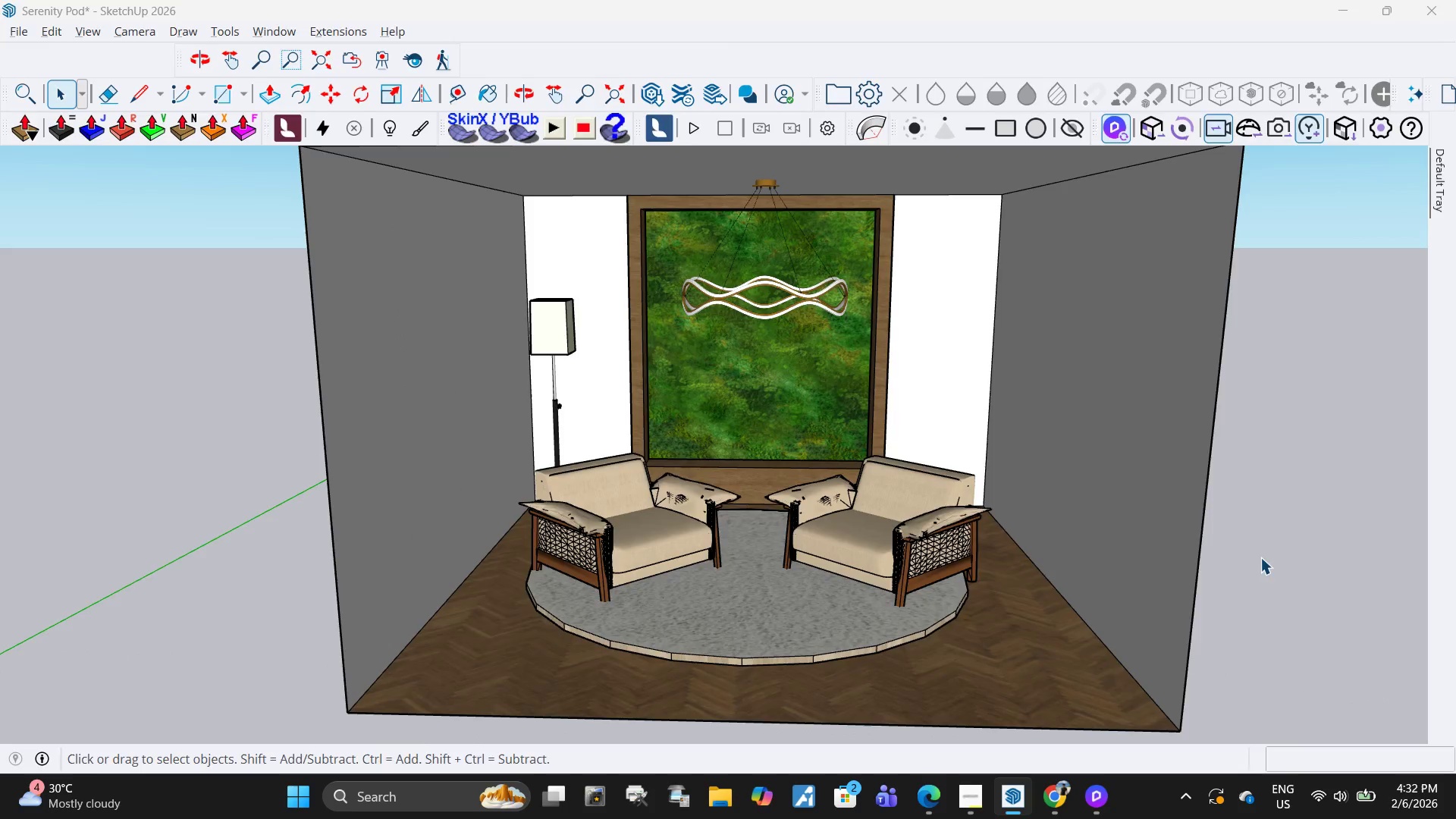 
key(Alt+Tab)
 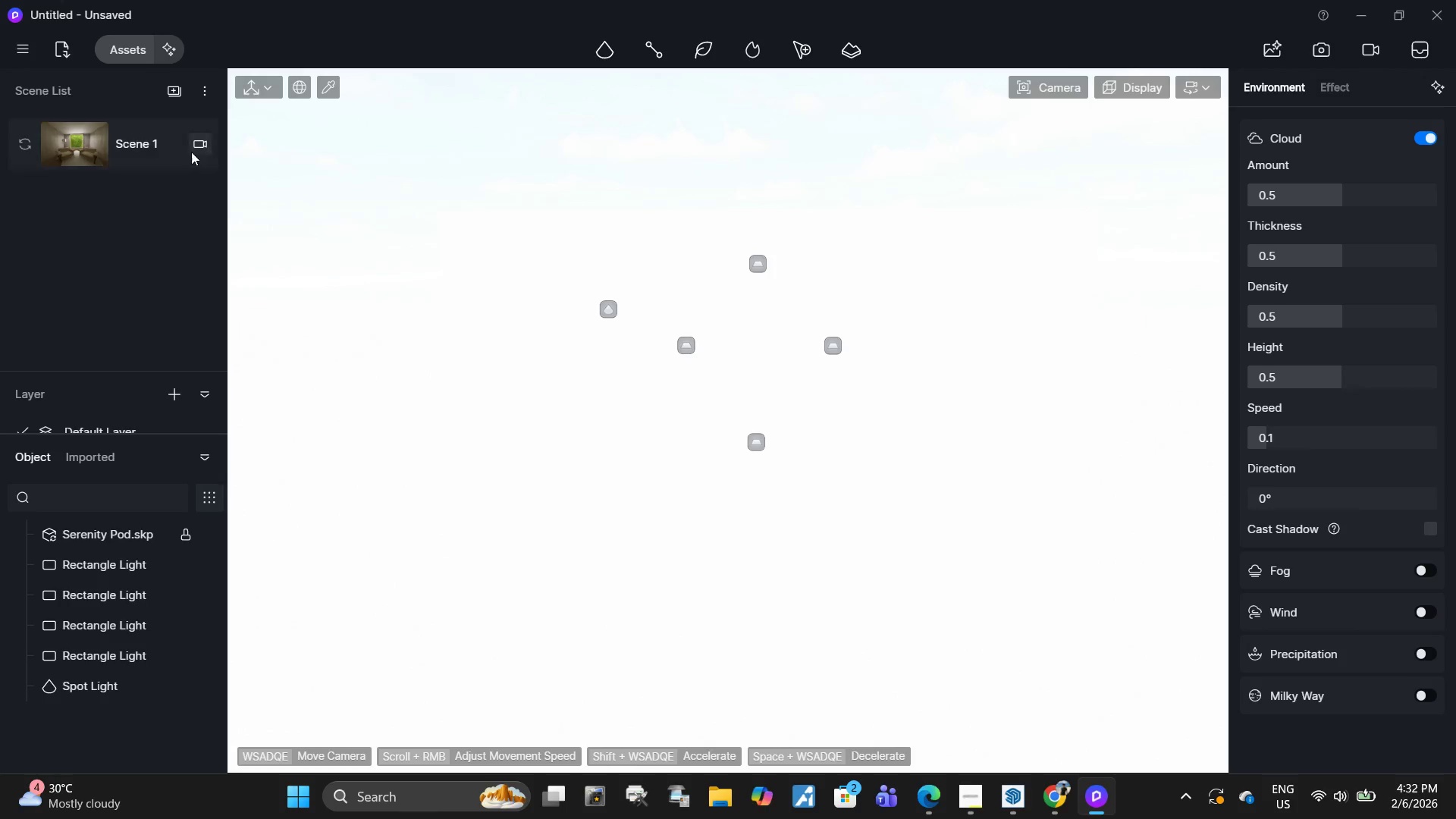 
left_click([102, 151])
 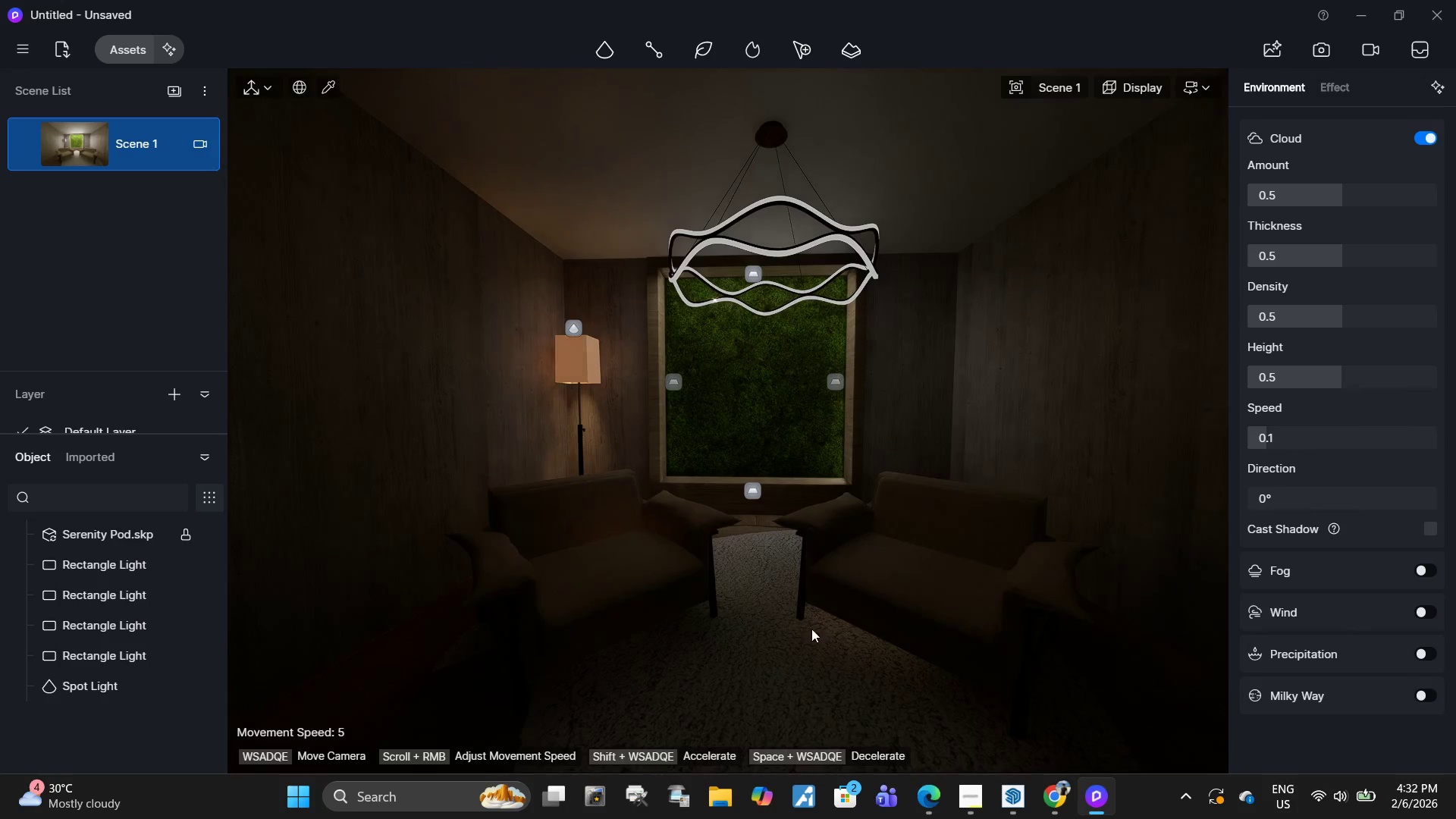 
wait(8.09)
 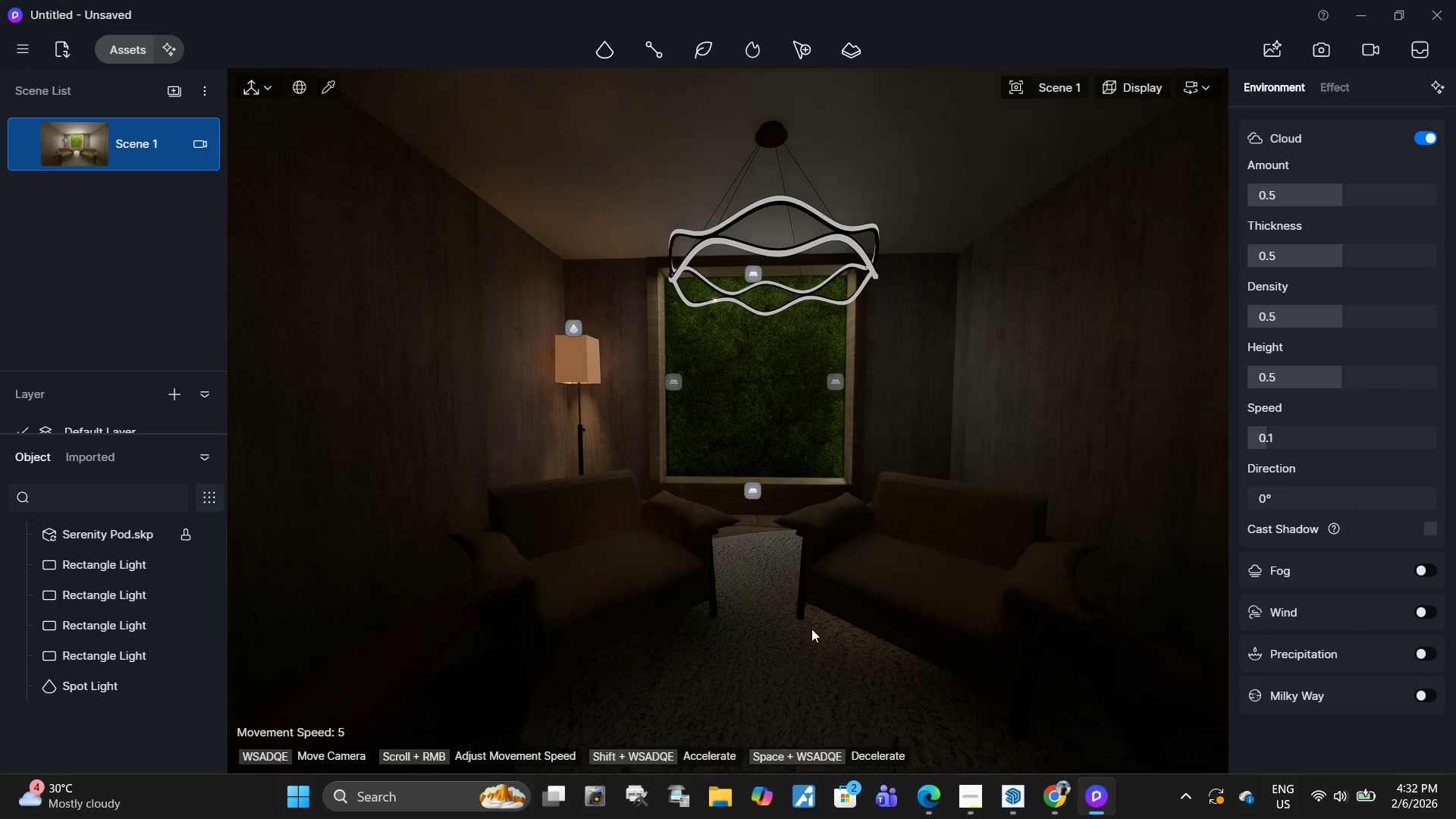 
key(Alt+Tab)
 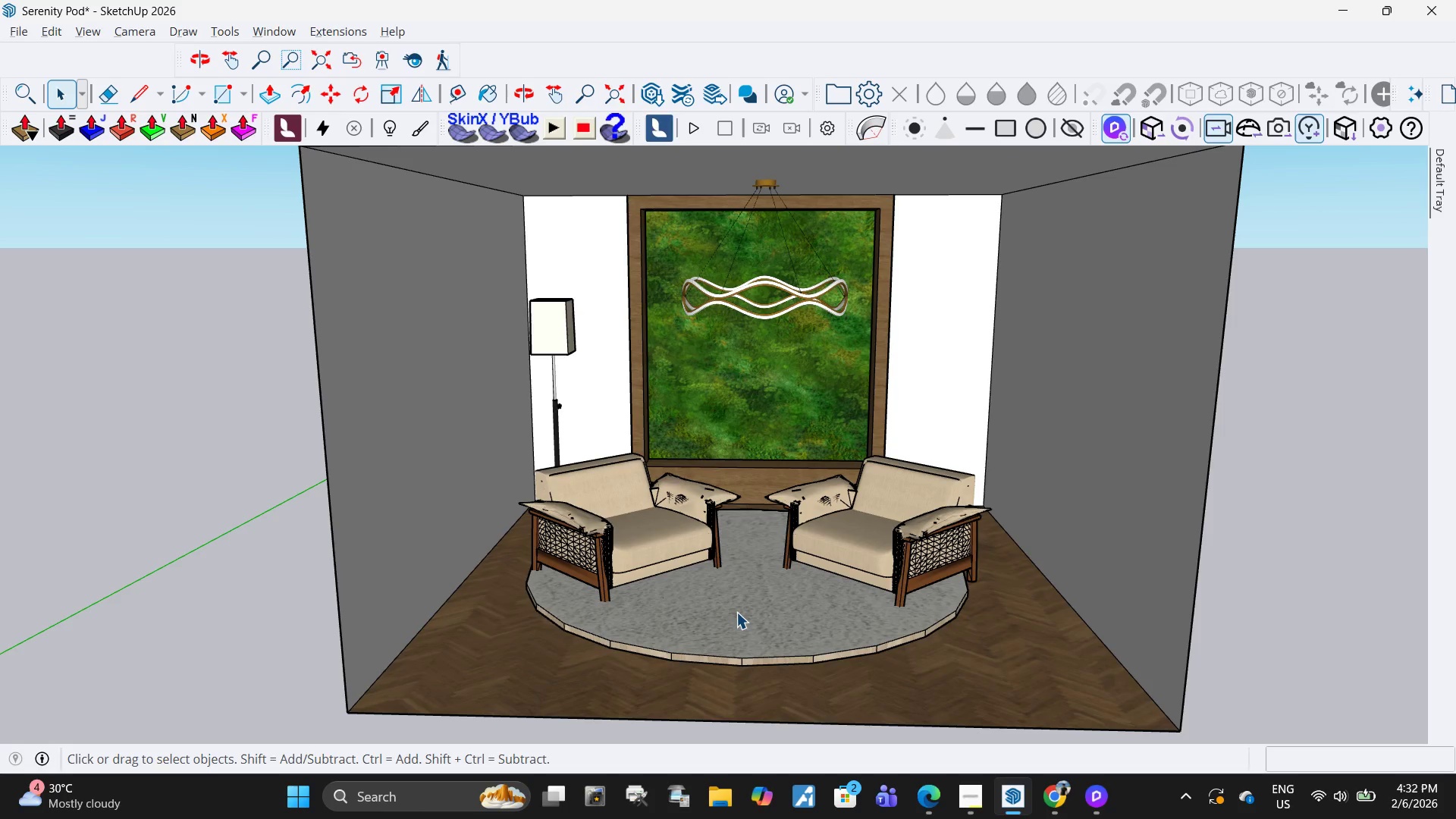 
key(Alt+AltLeft)
 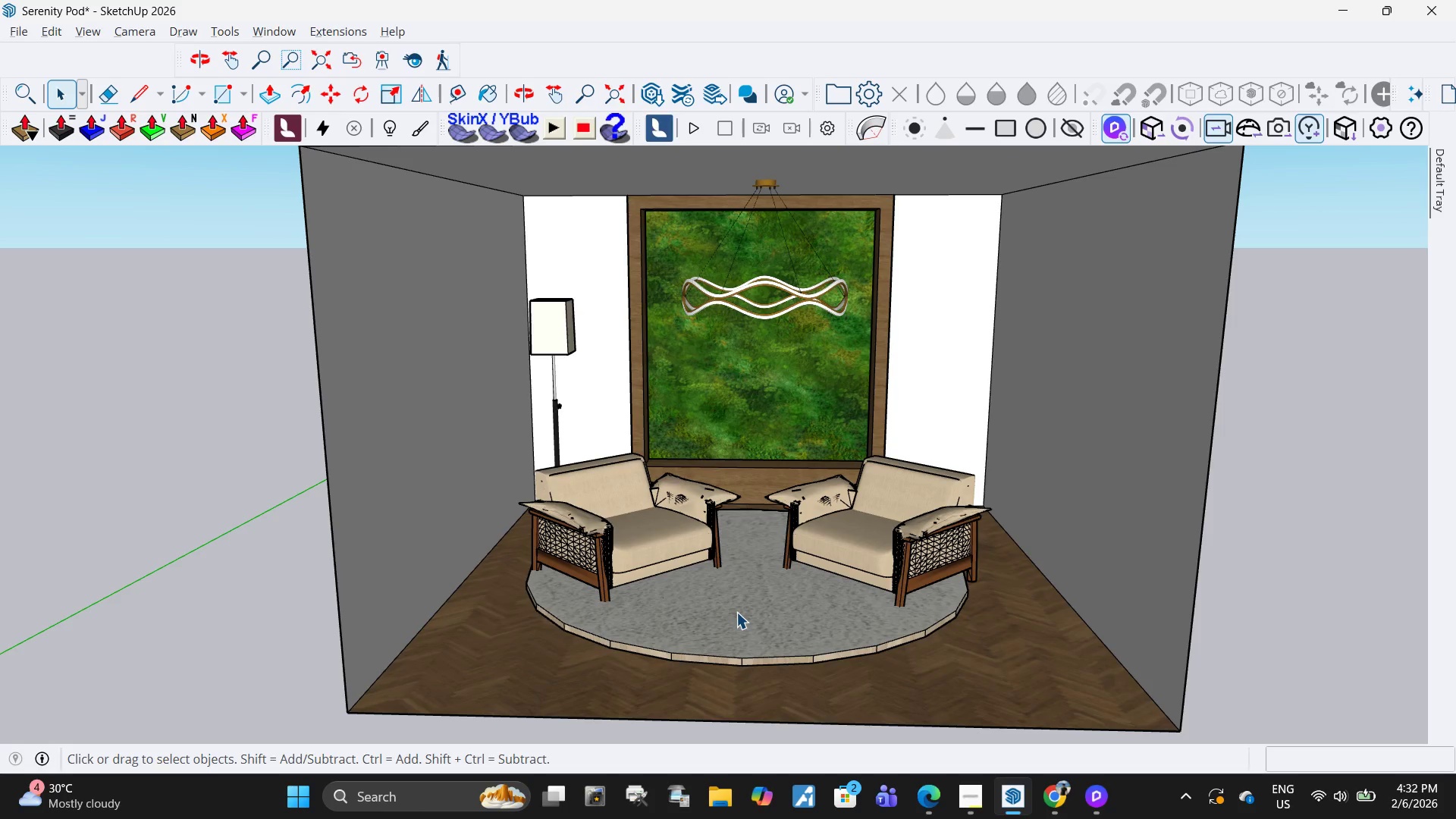 
double_click([736, 612])
 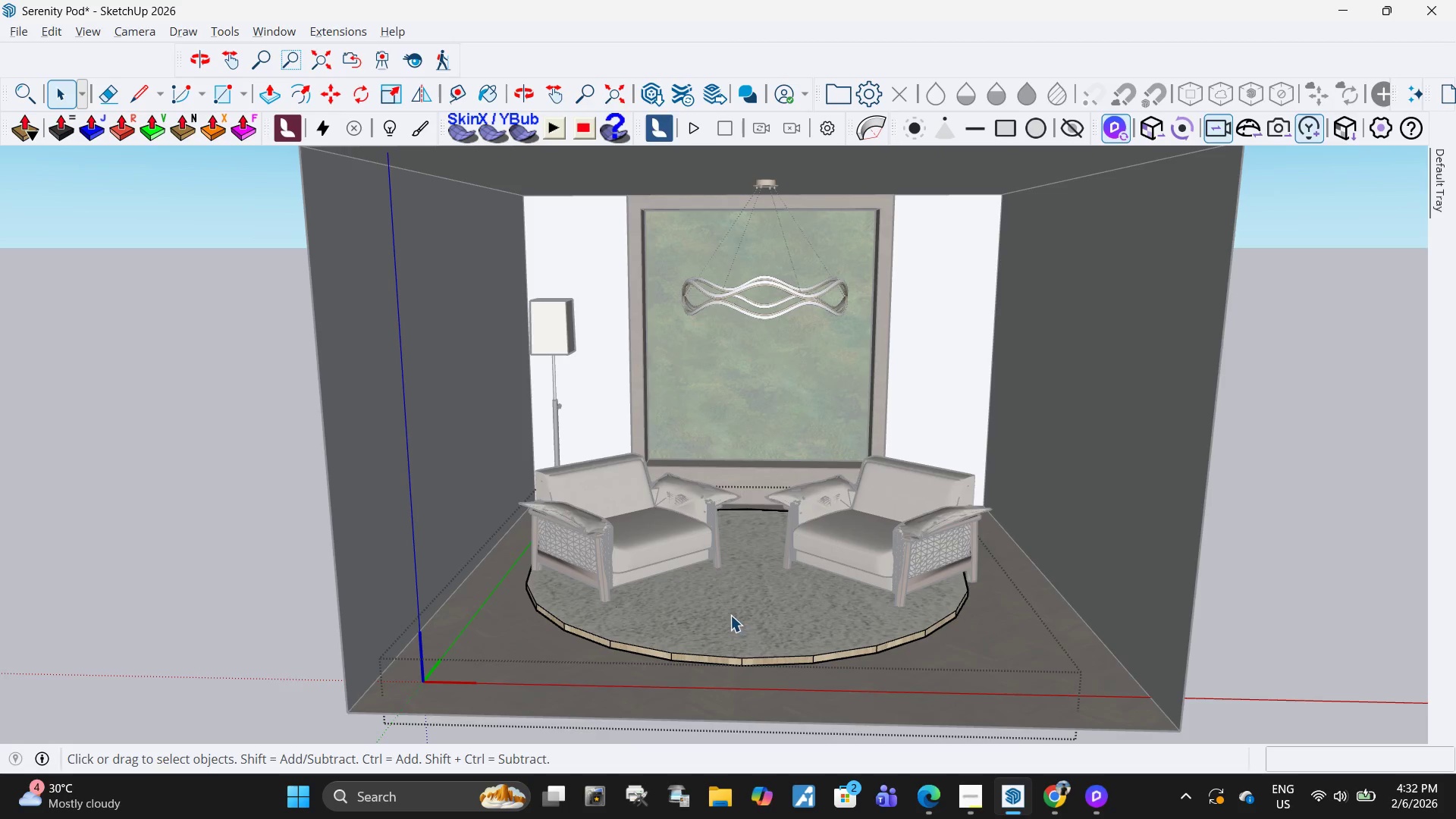 
triple_click([730, 614])
 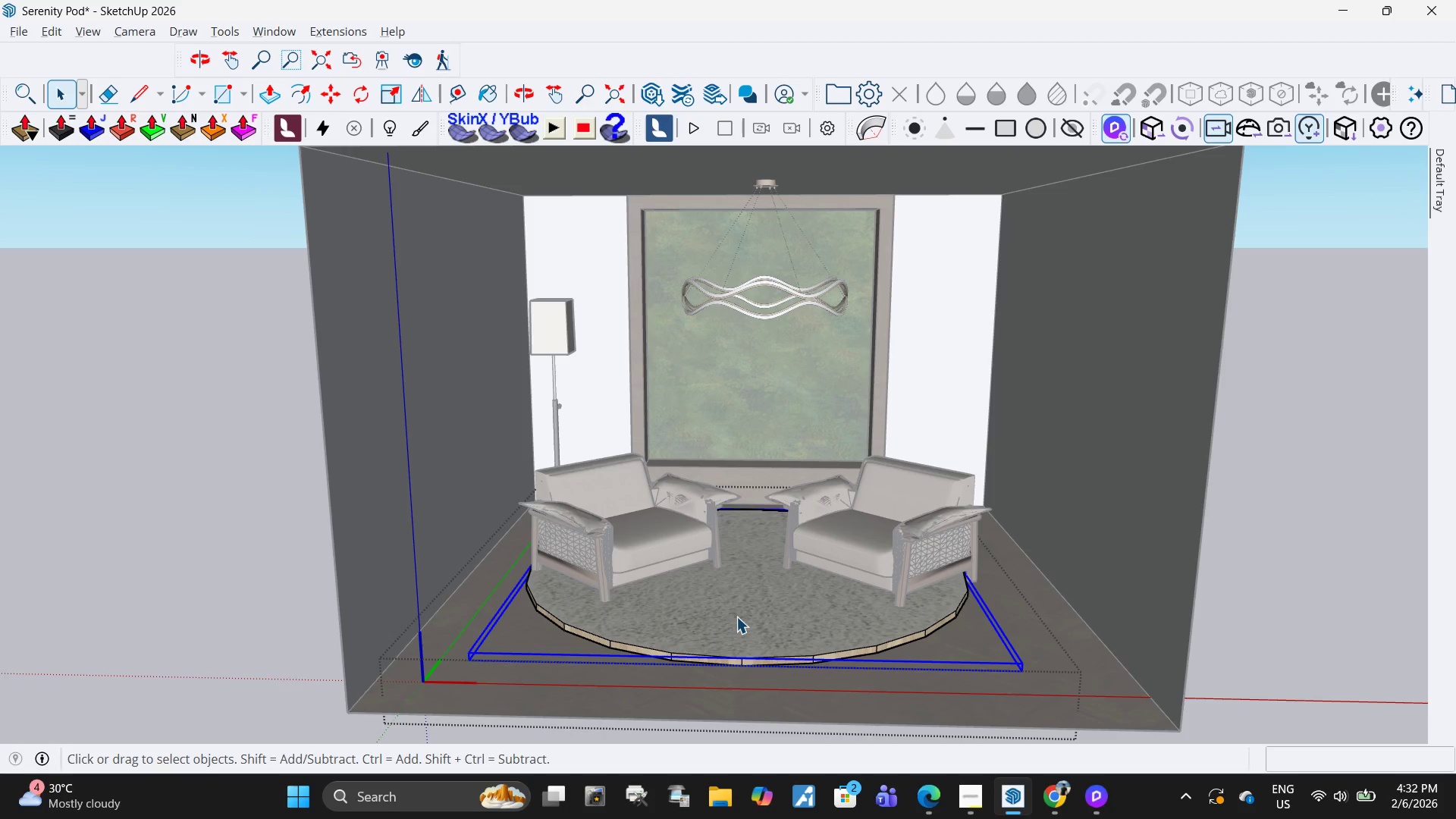 
key(Q)
 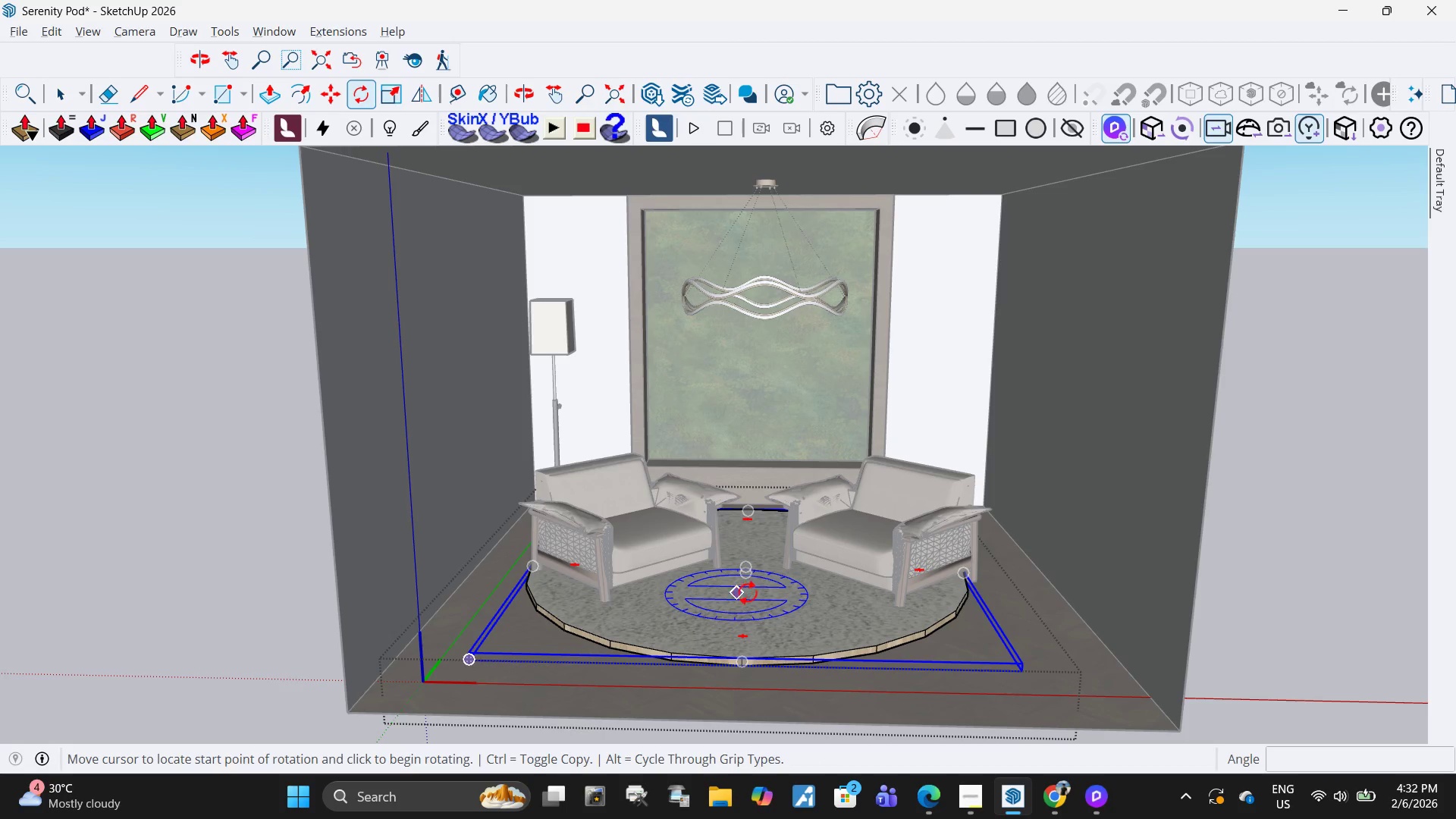 
double_click([751, 594])
 